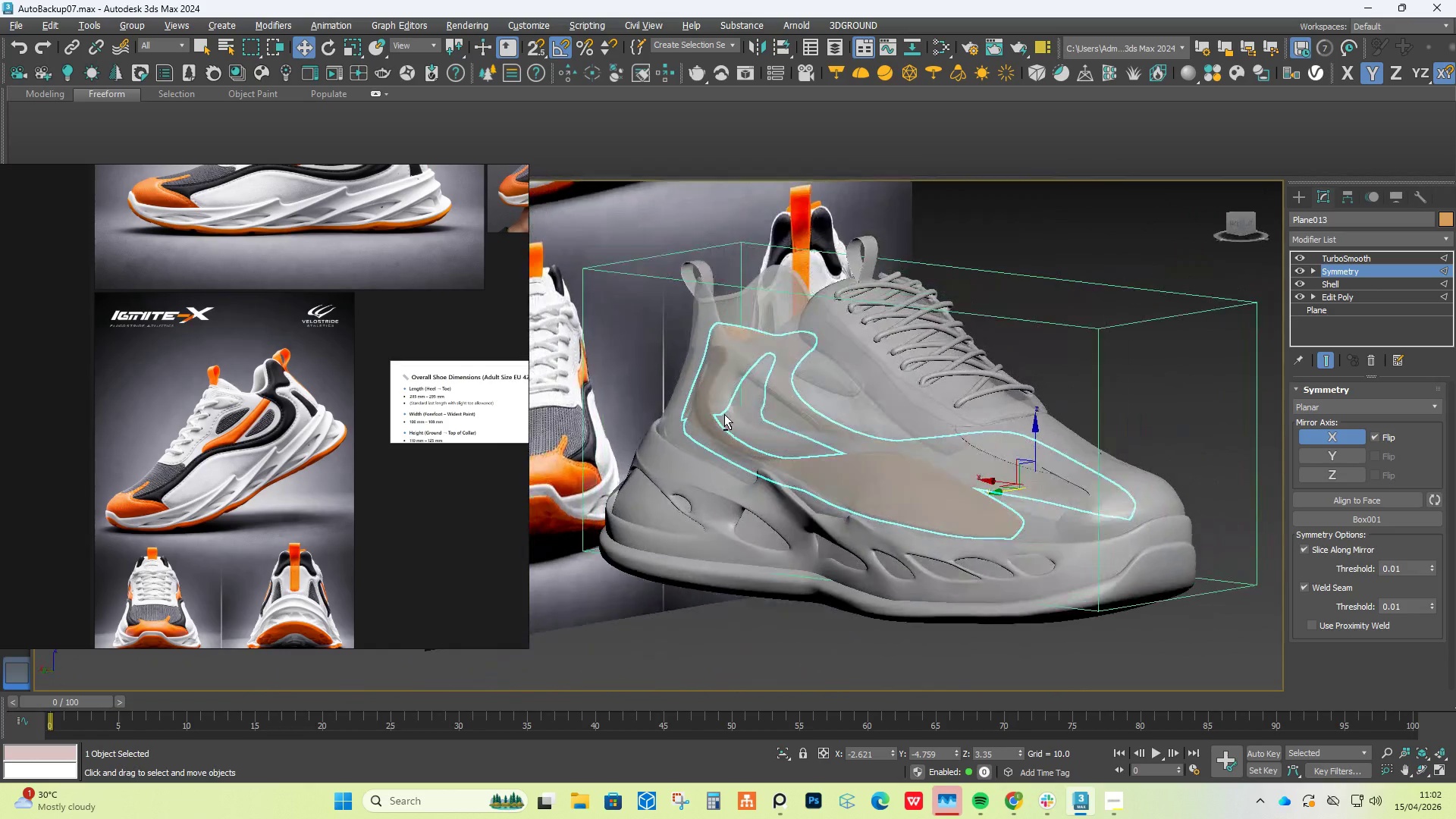 
hold_key(key=AltLeft, duration=1.5)
 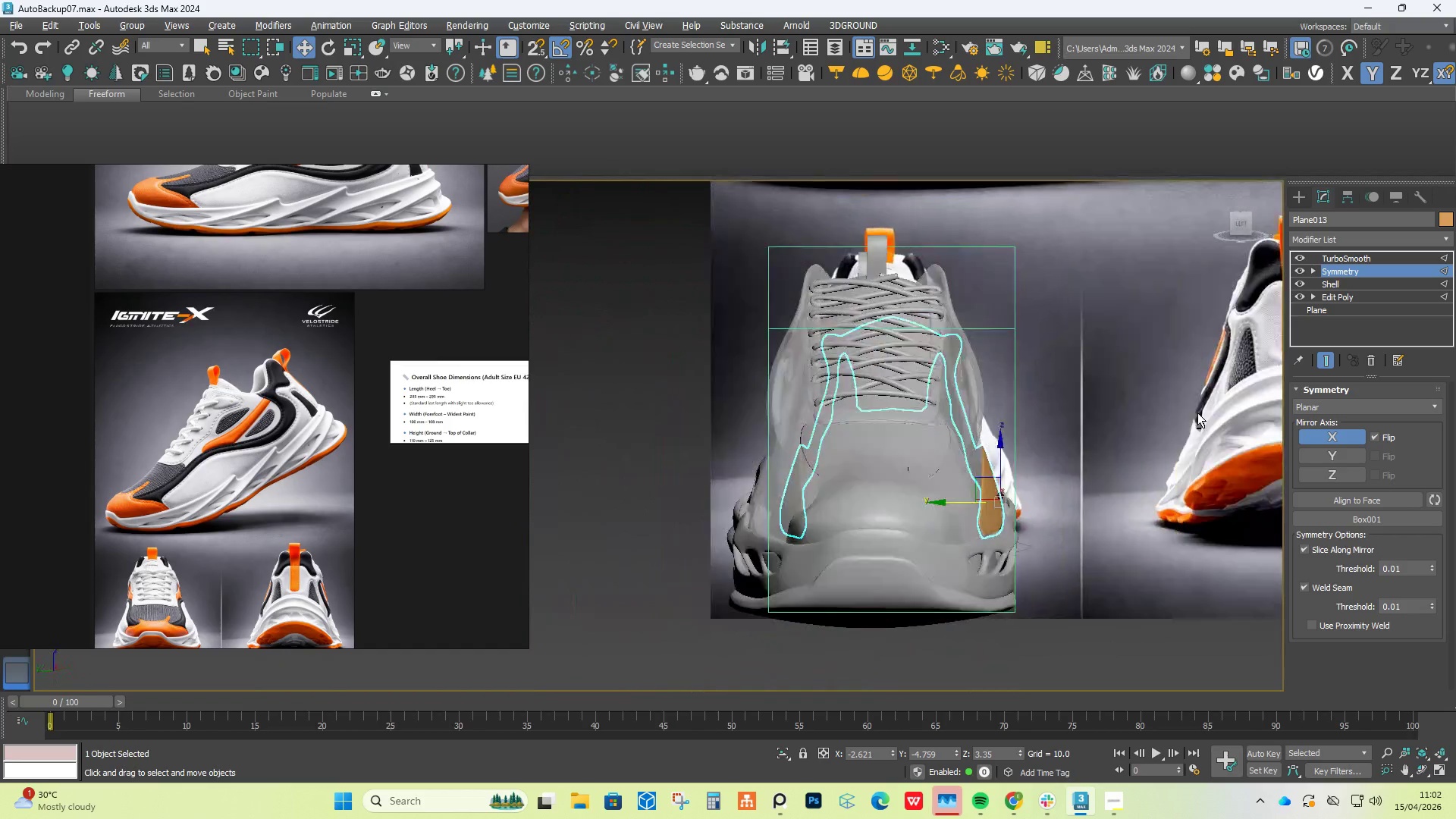 
hold_key(key=AltLeft, duration=0.94)
 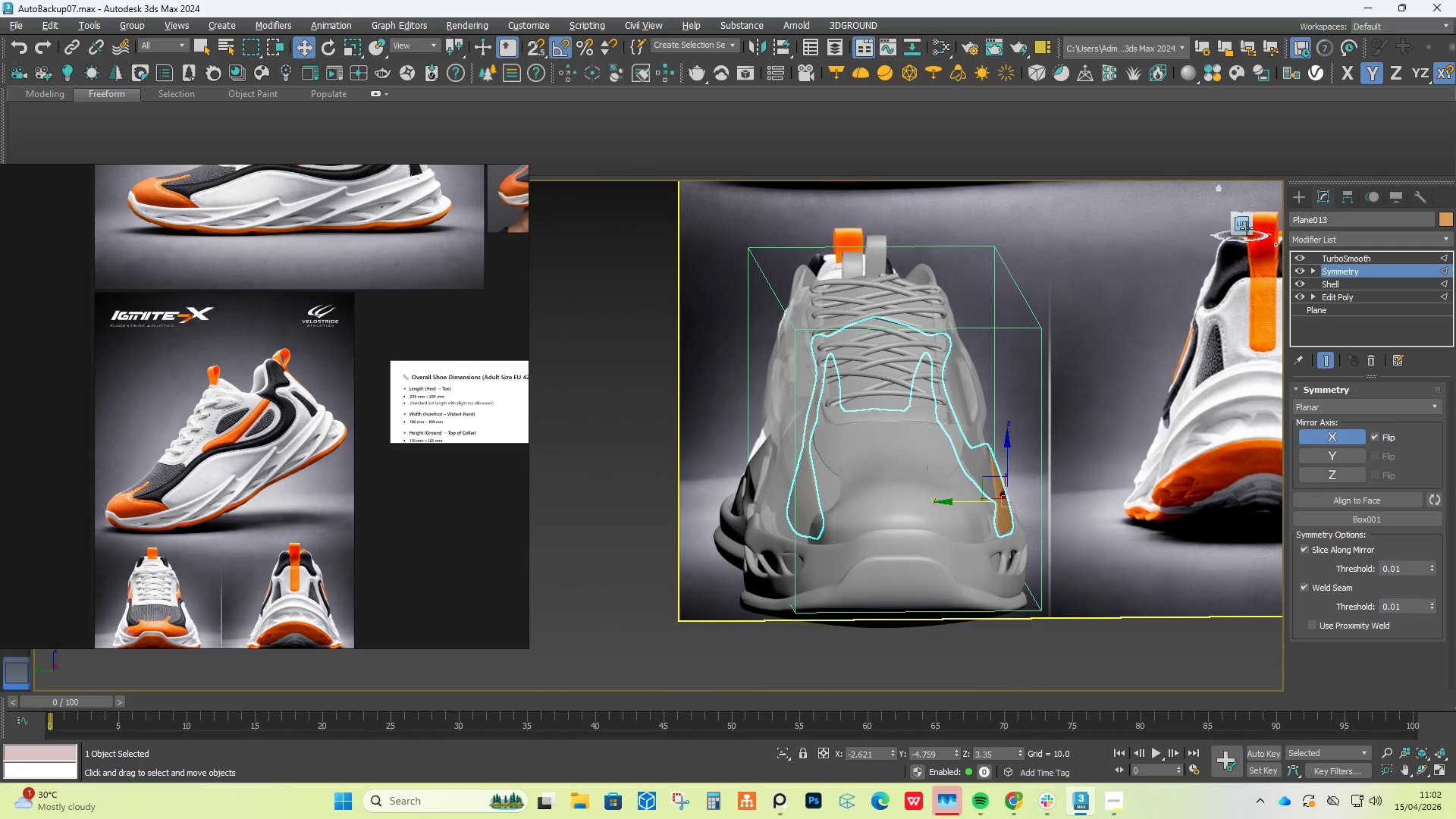 
left_click([1238, 227])
 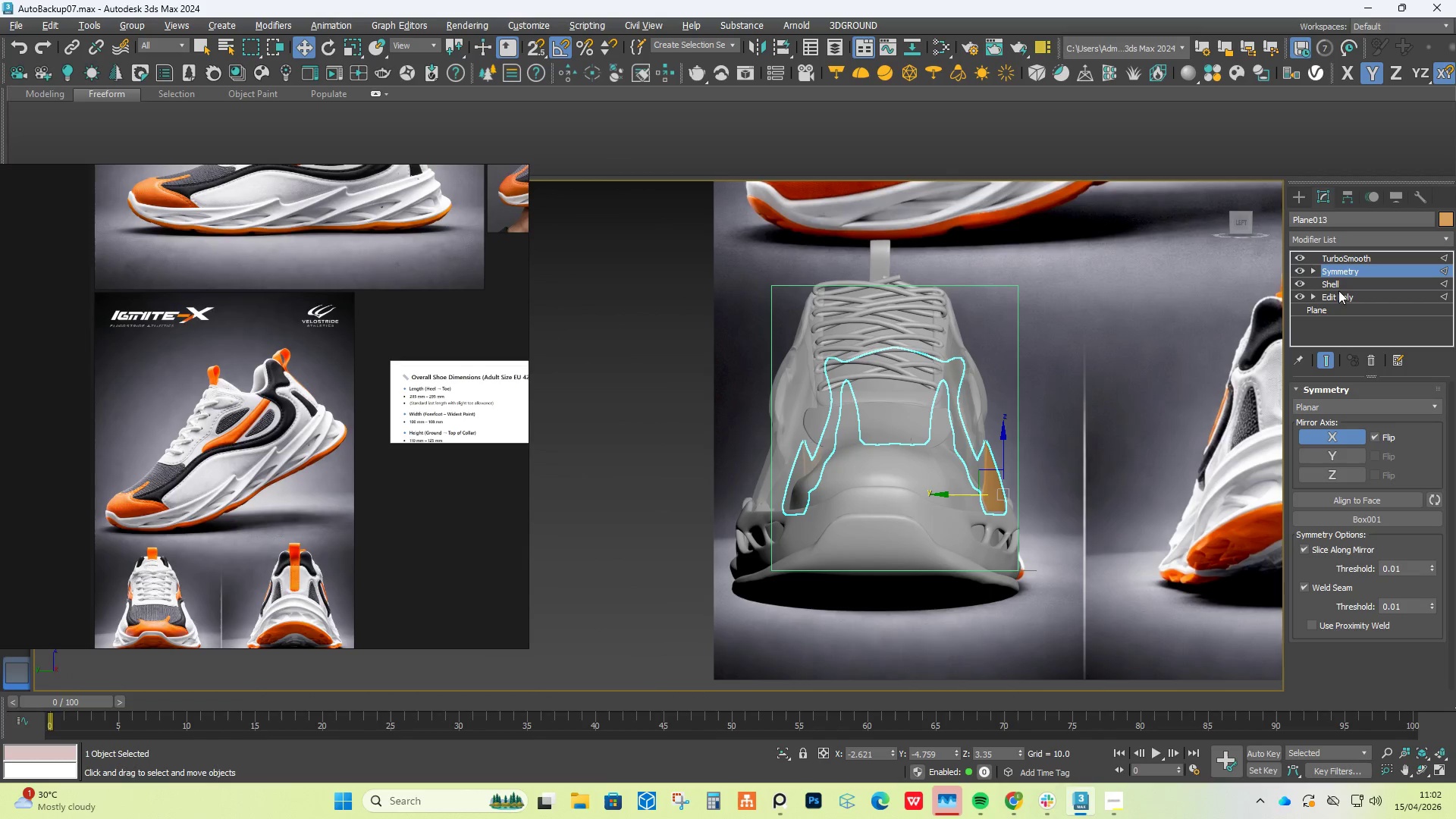 
wait(5.3)
 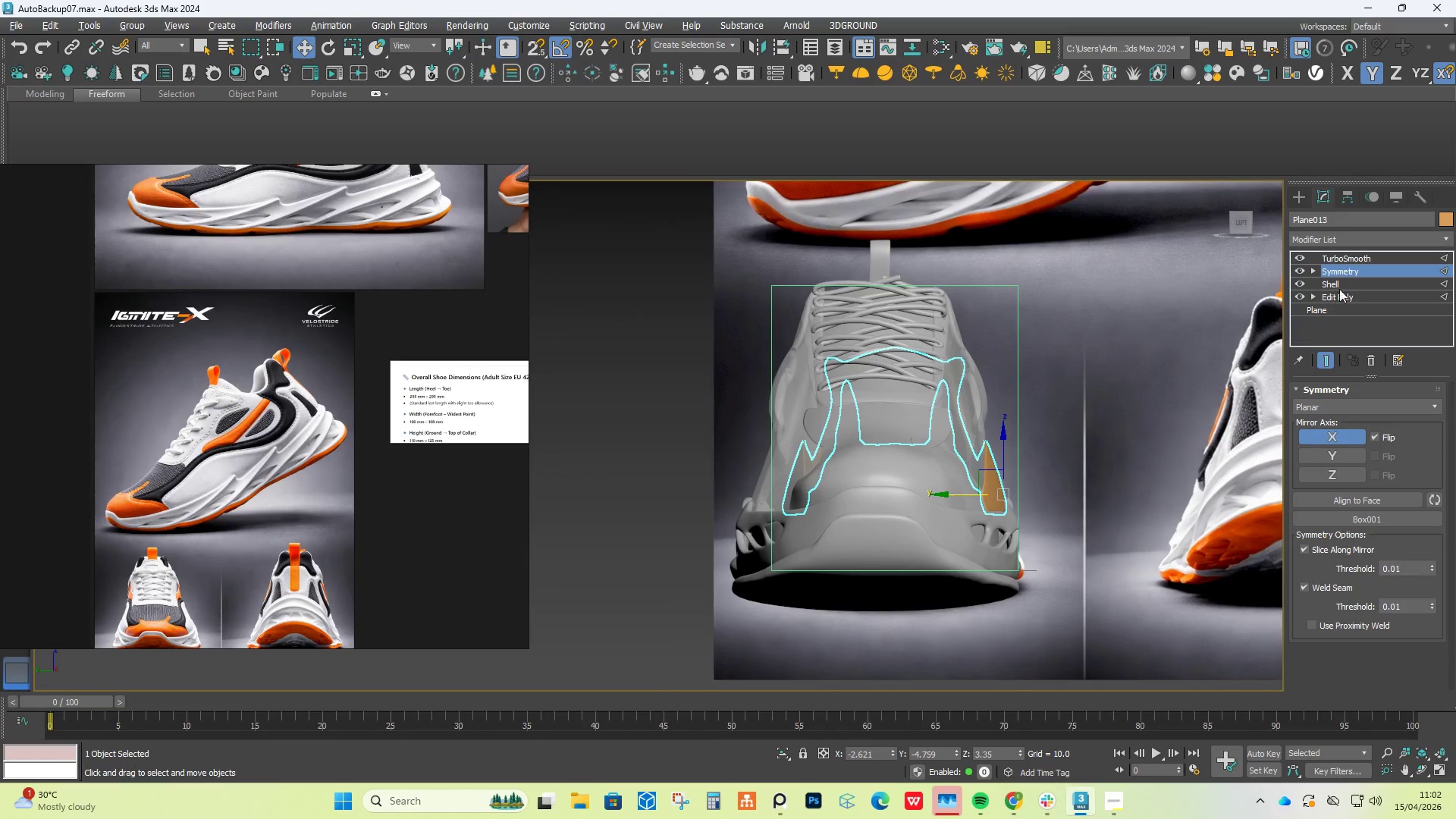 
left_click([1021, 407])
 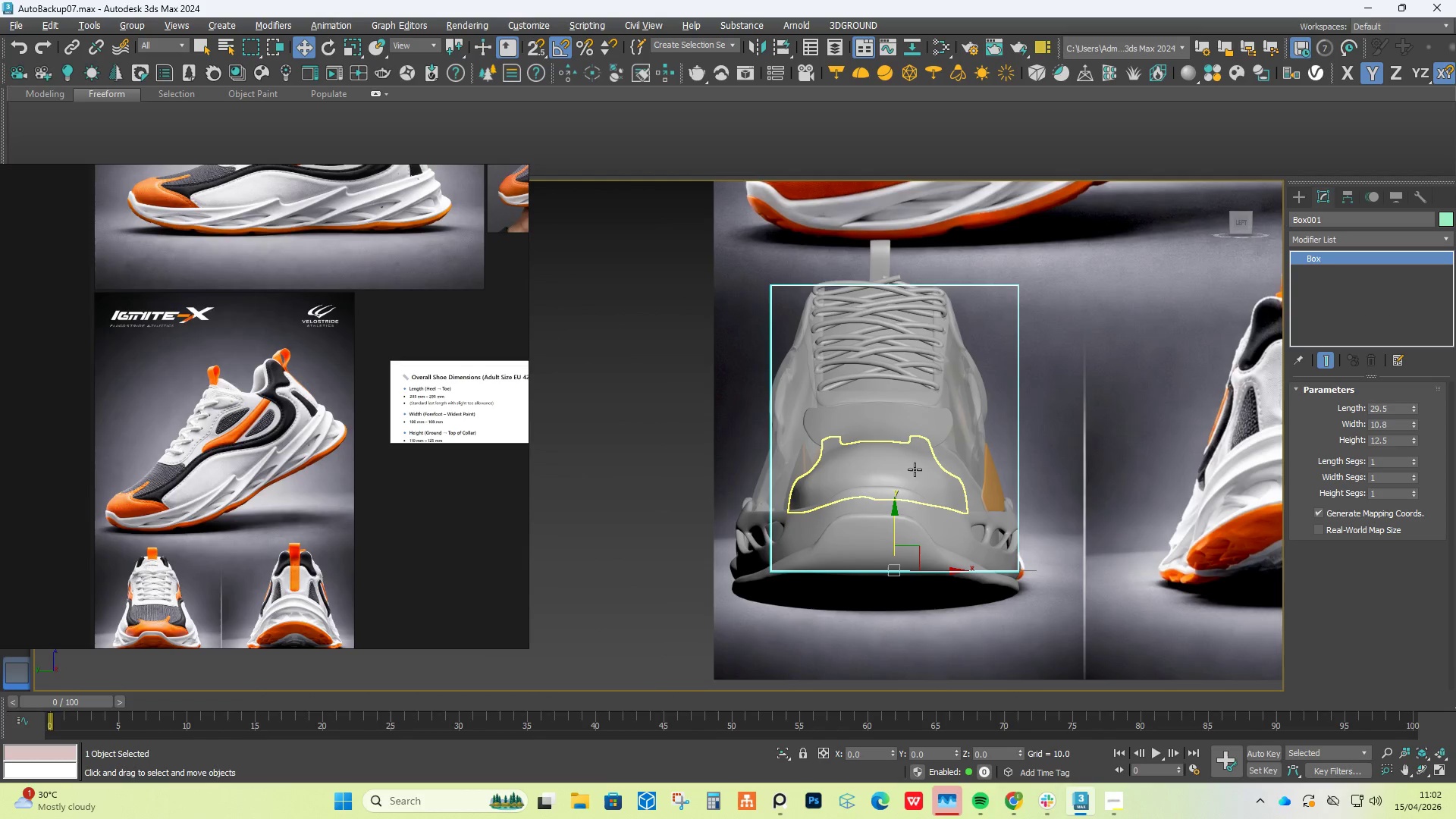 
key(R)
 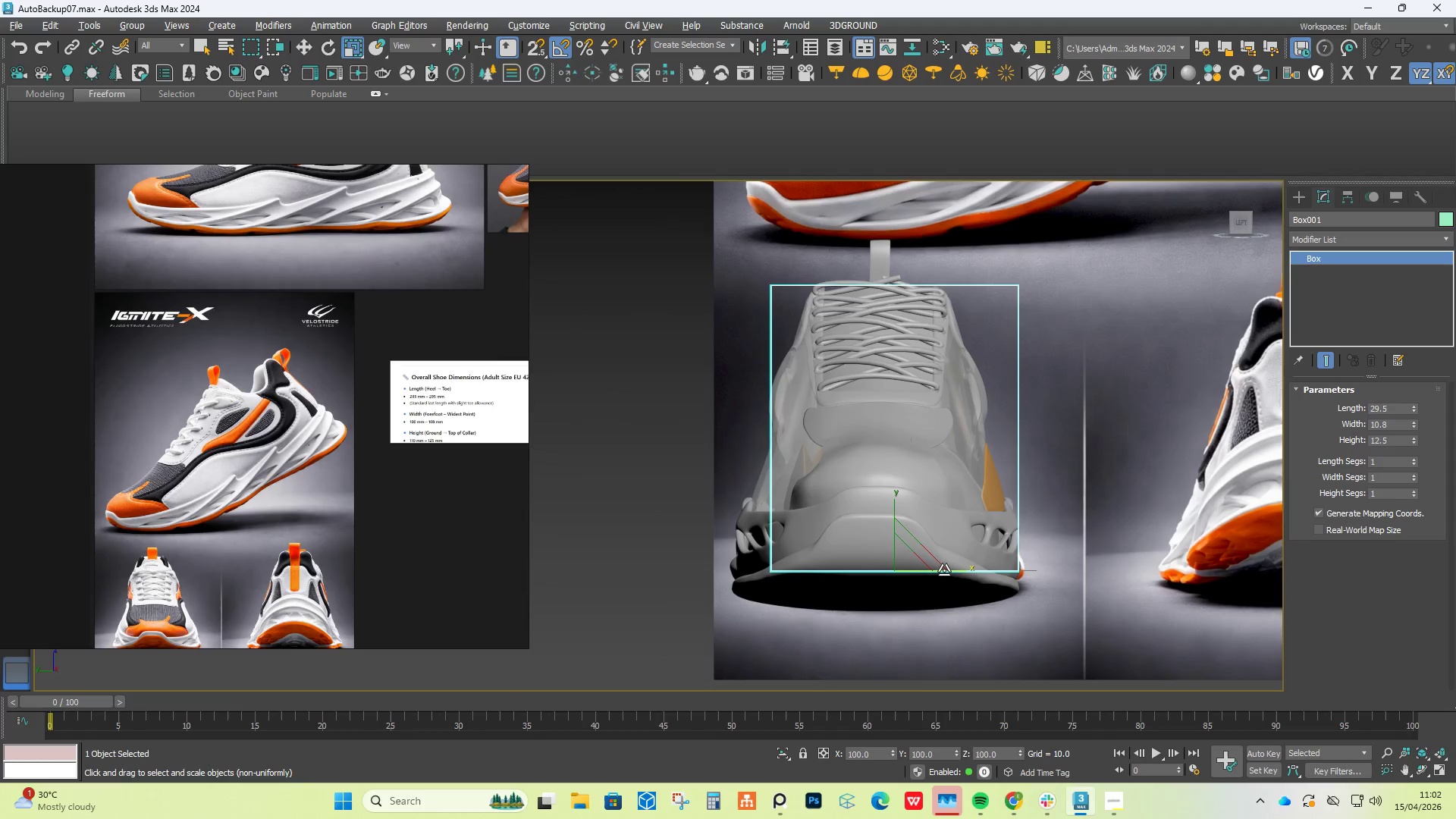 
left_click_drag(start_coordinate=[946, 570], to_coordinate=[958, 574])
 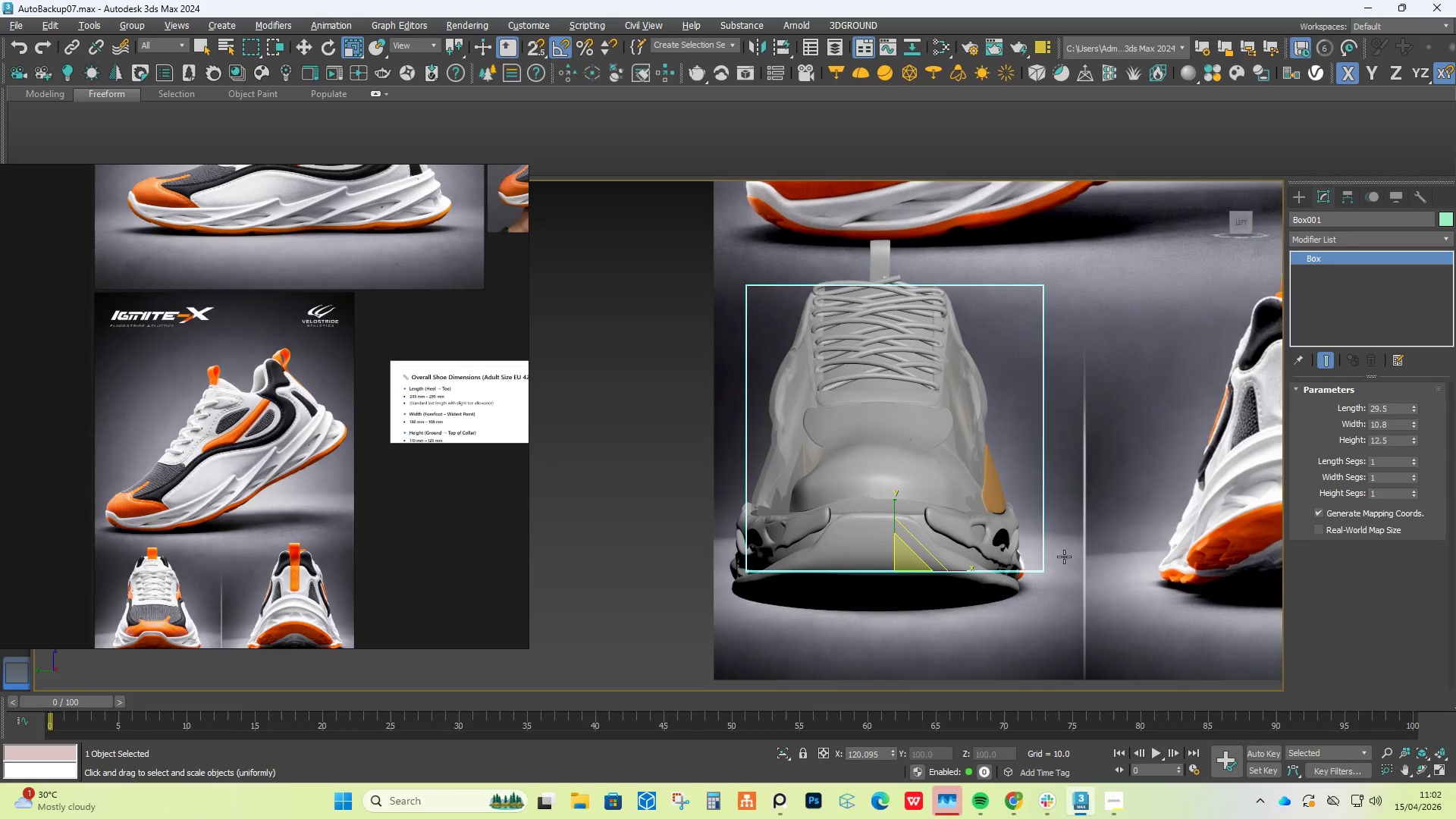 
key(Control+Z)
 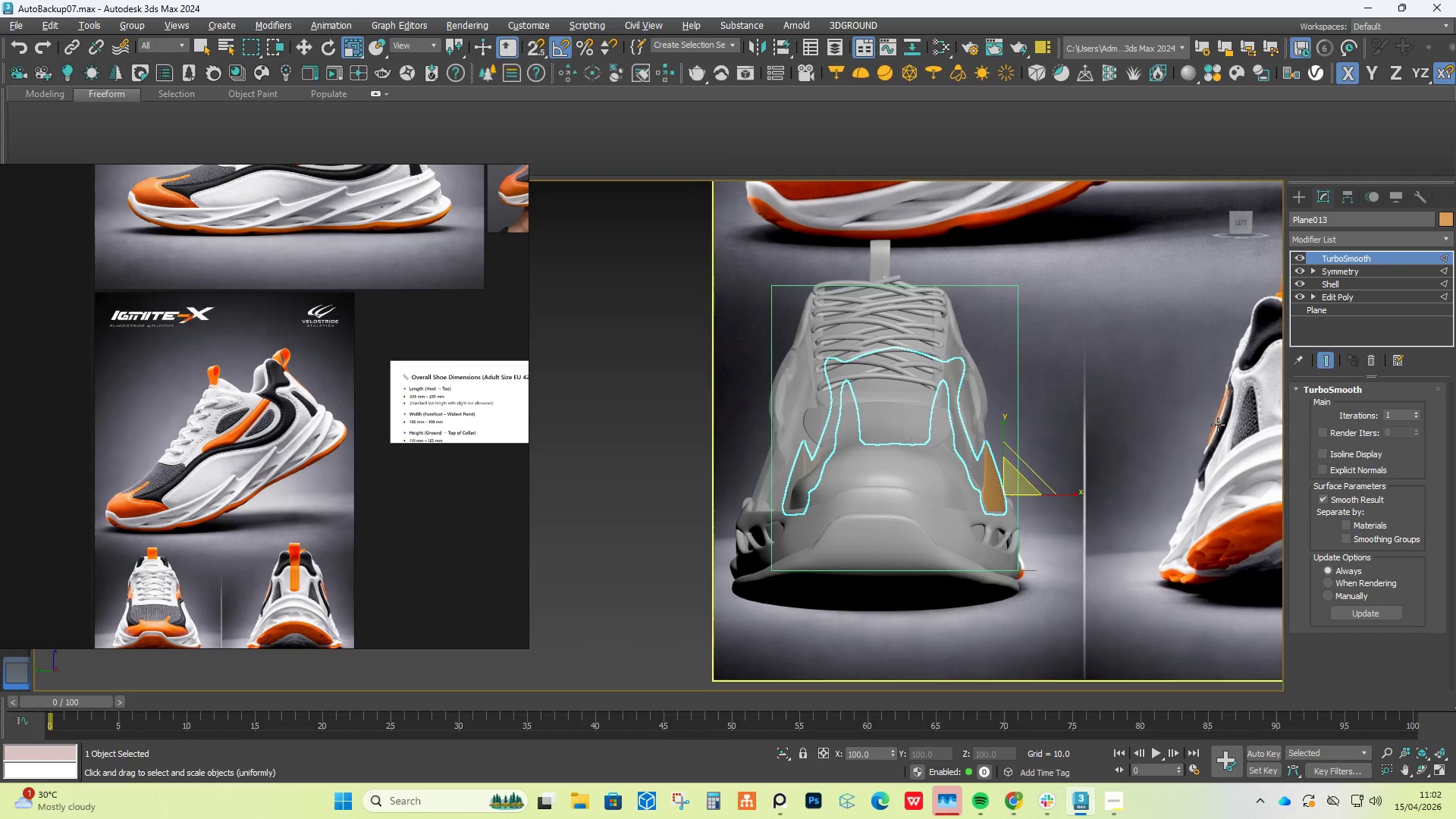 
left_click_drag(start_coordinate=[1333, 271], to_coordinate=[1310, 262])
 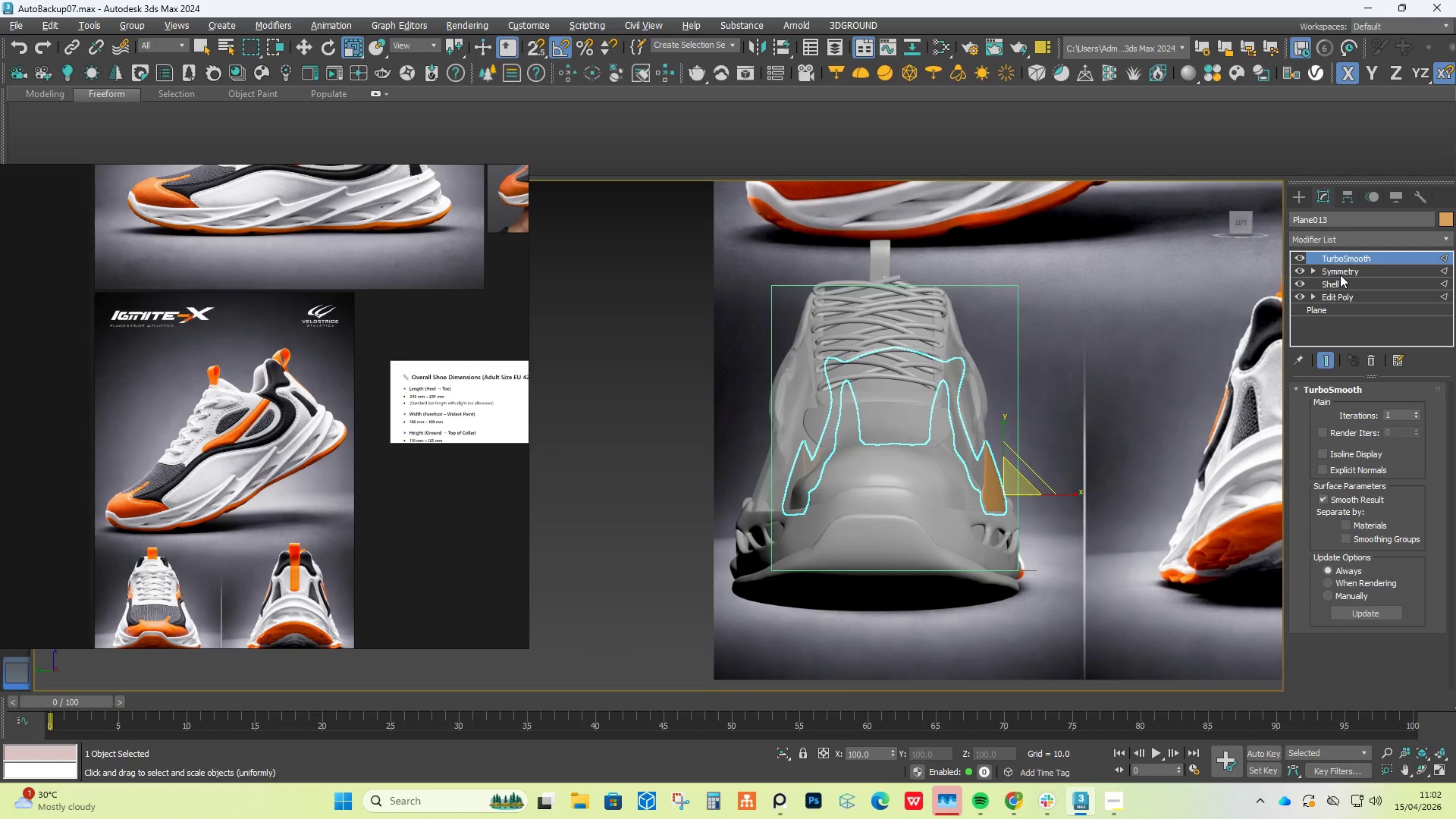 
left_click([1310, 262])
 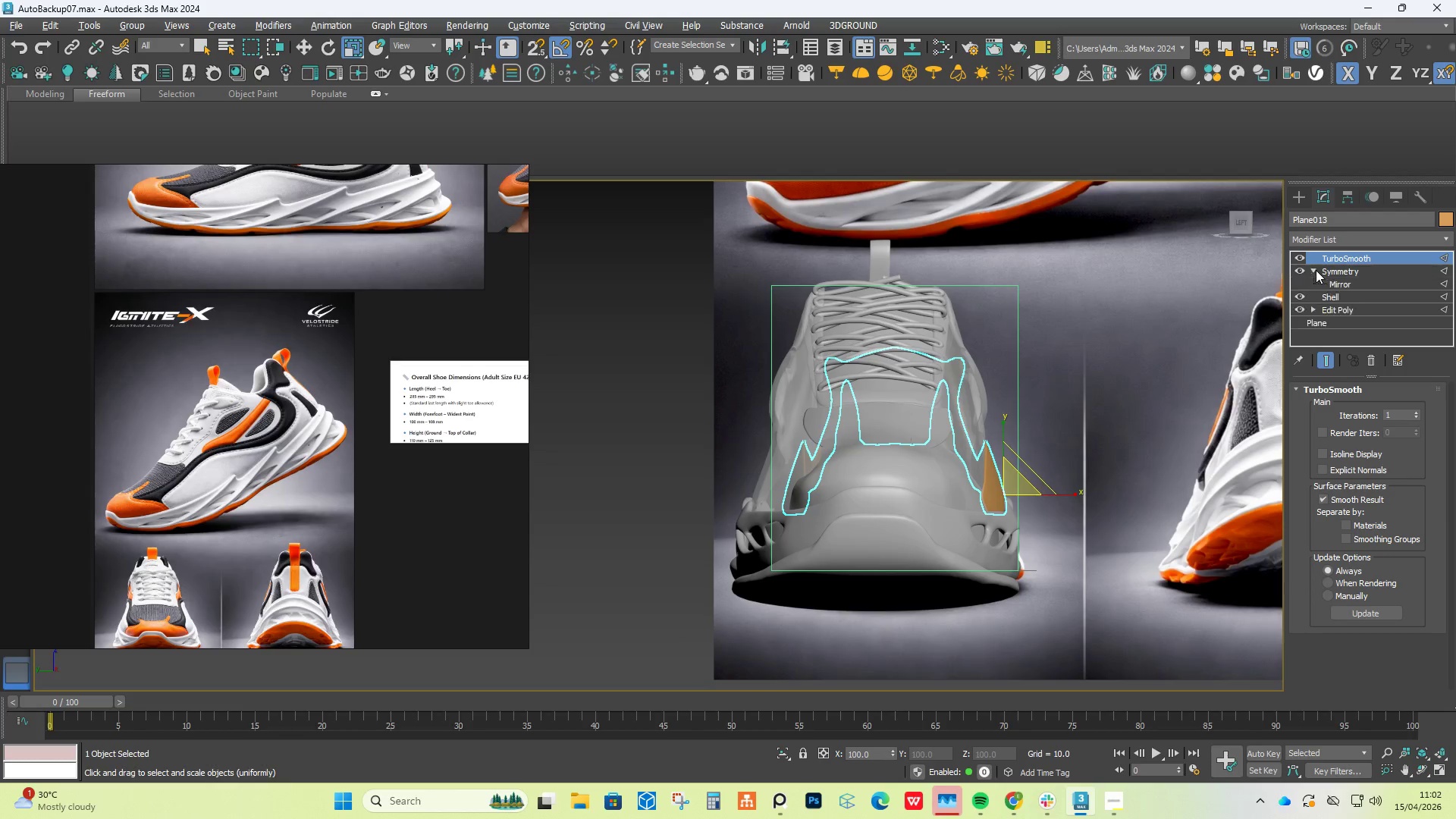 
double_click([1336, 282])
 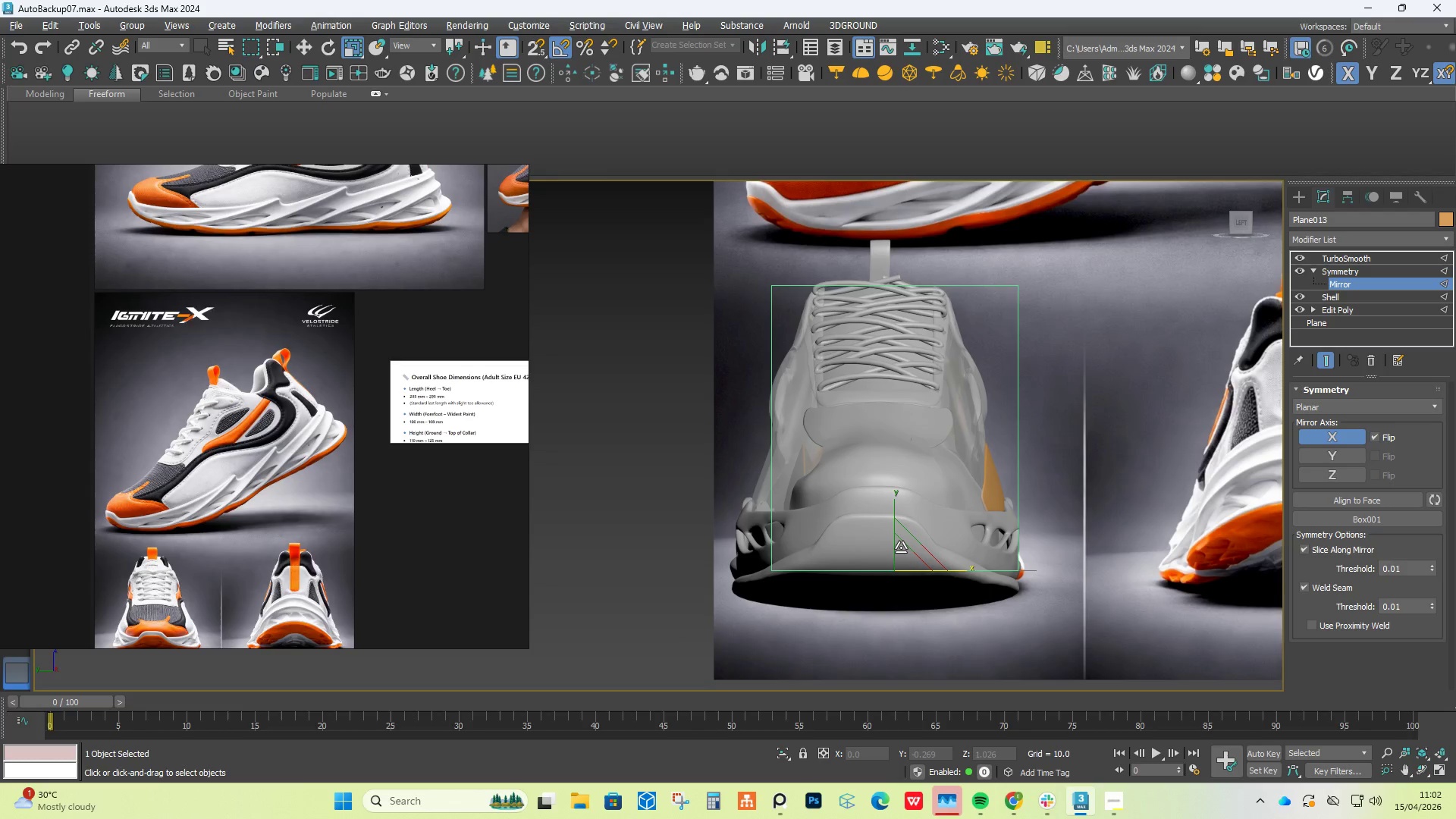 
key(W)
 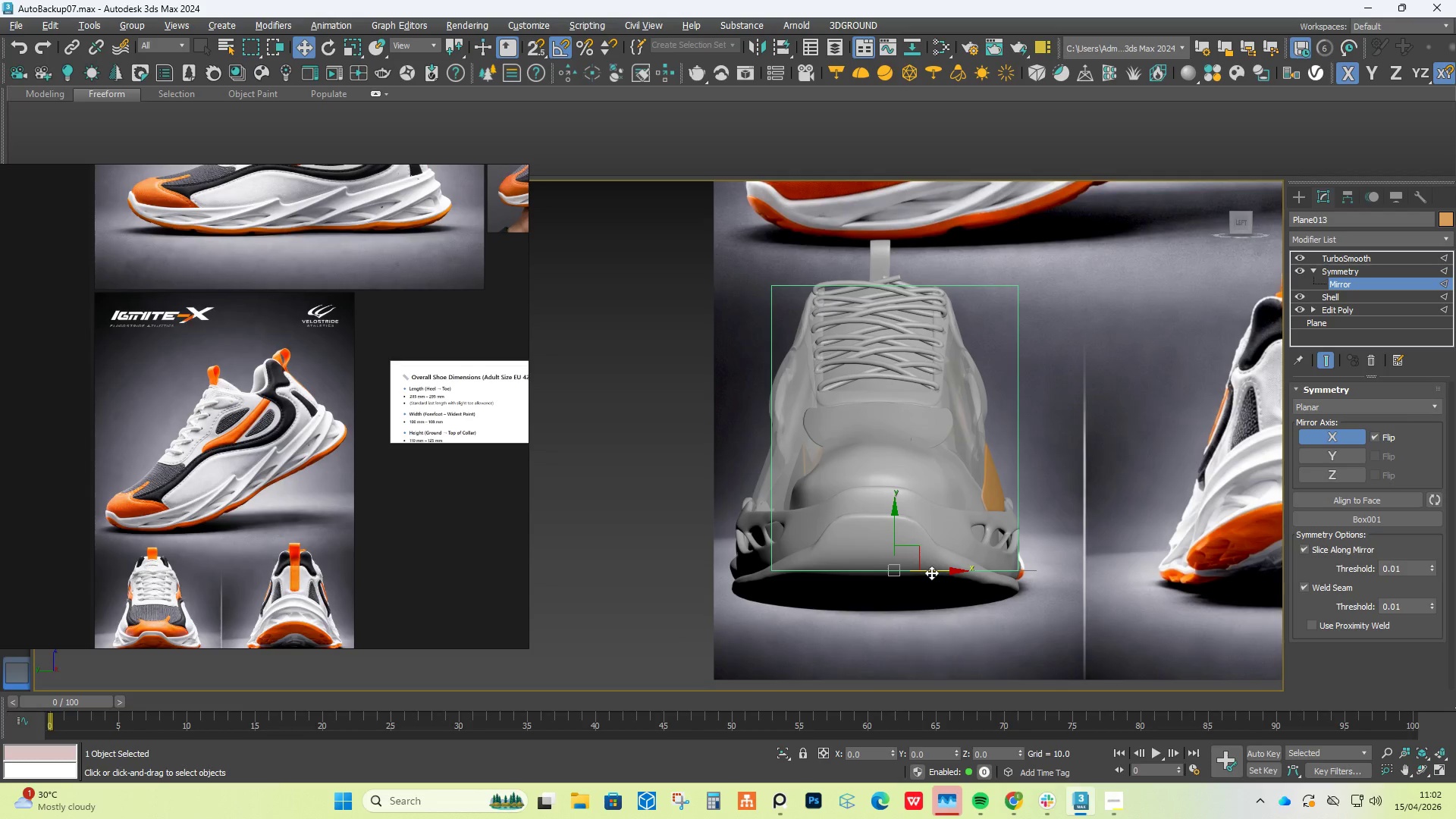 
left_click_drag(start_coordinate=[932, 573], to_coordinate=[907, 576])
 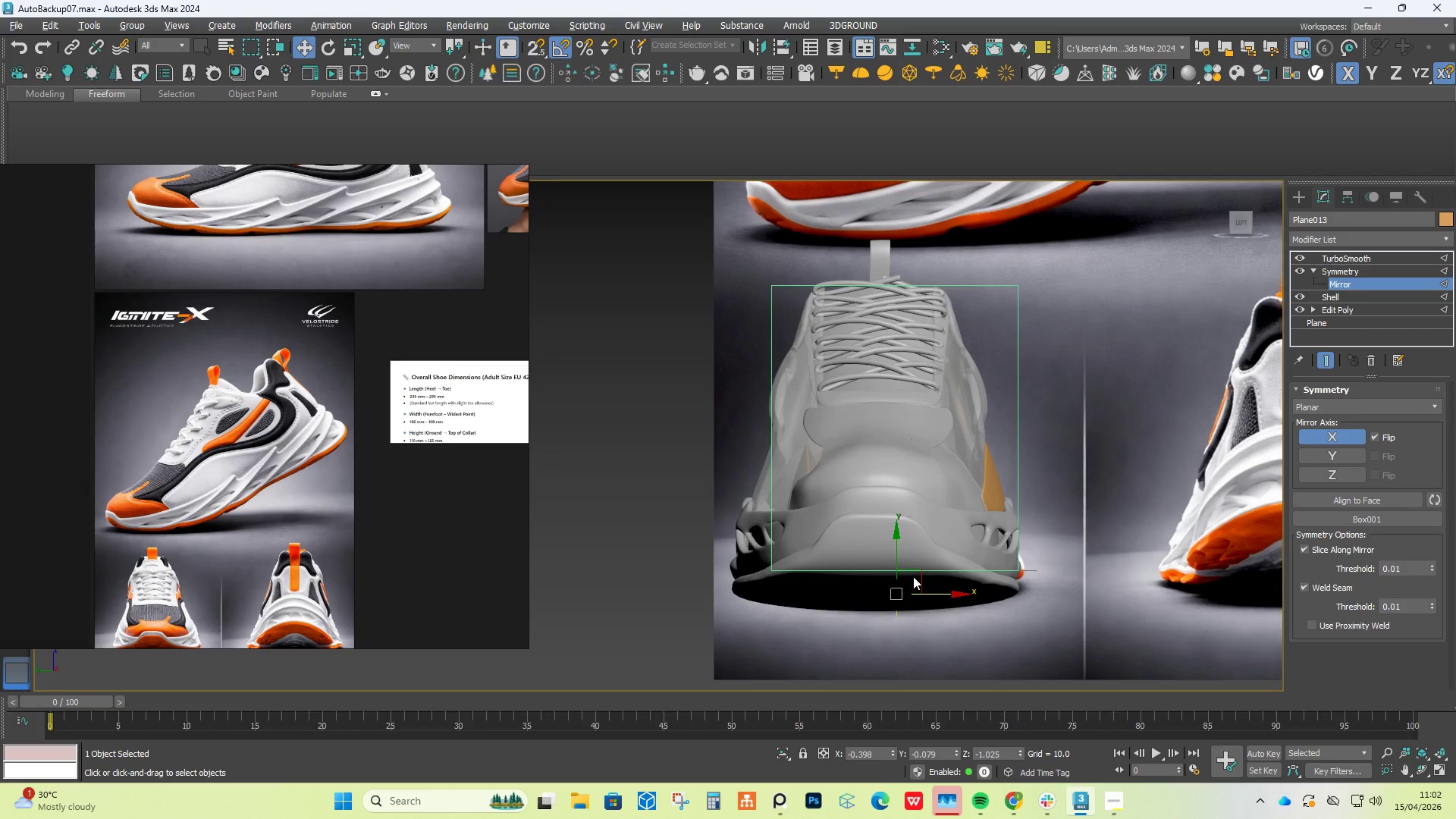 
key(Control+Z)
 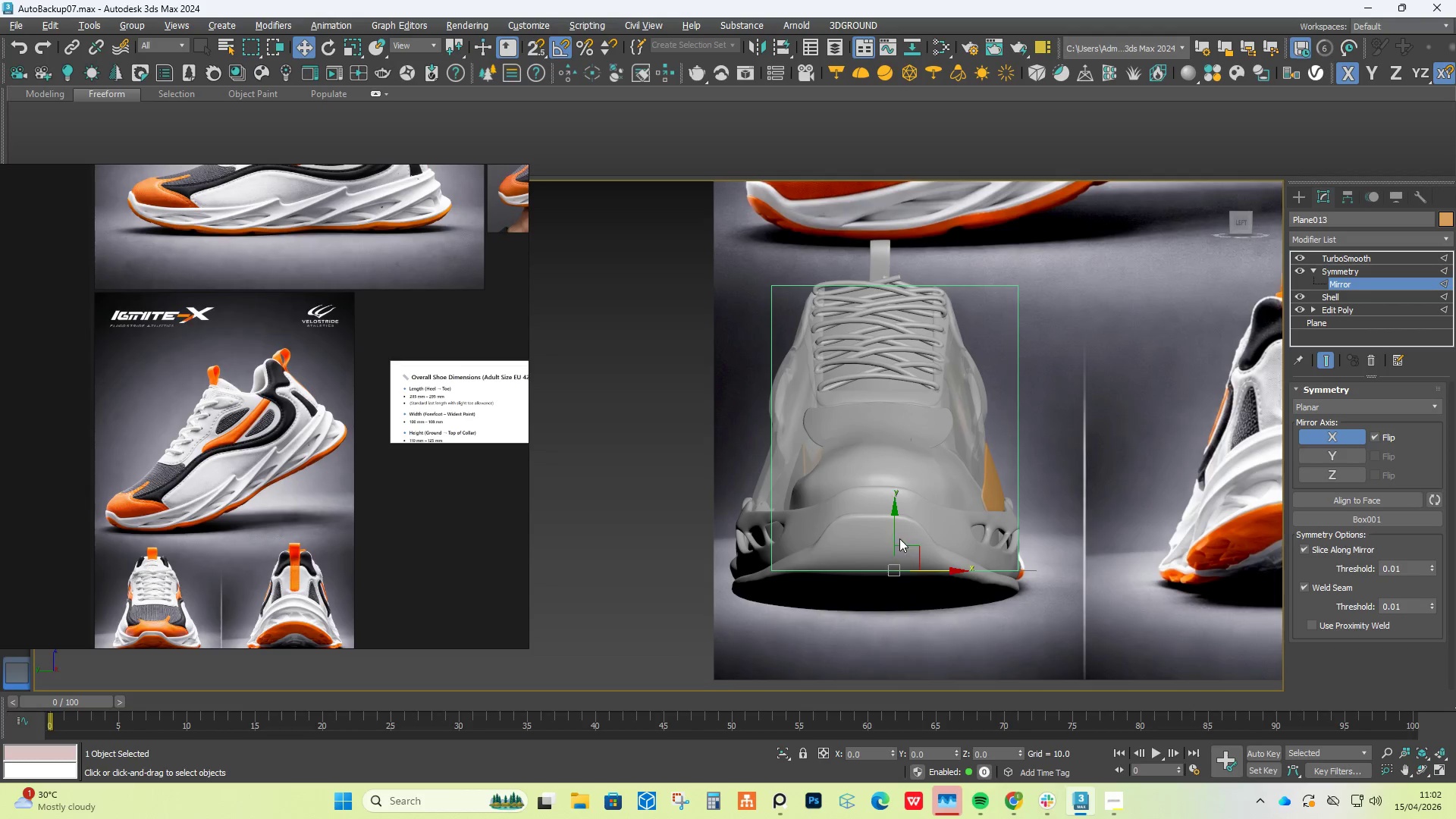 
left_click_drag(start_coordinate=[896, 530], to_coordinate=[897, 404])
 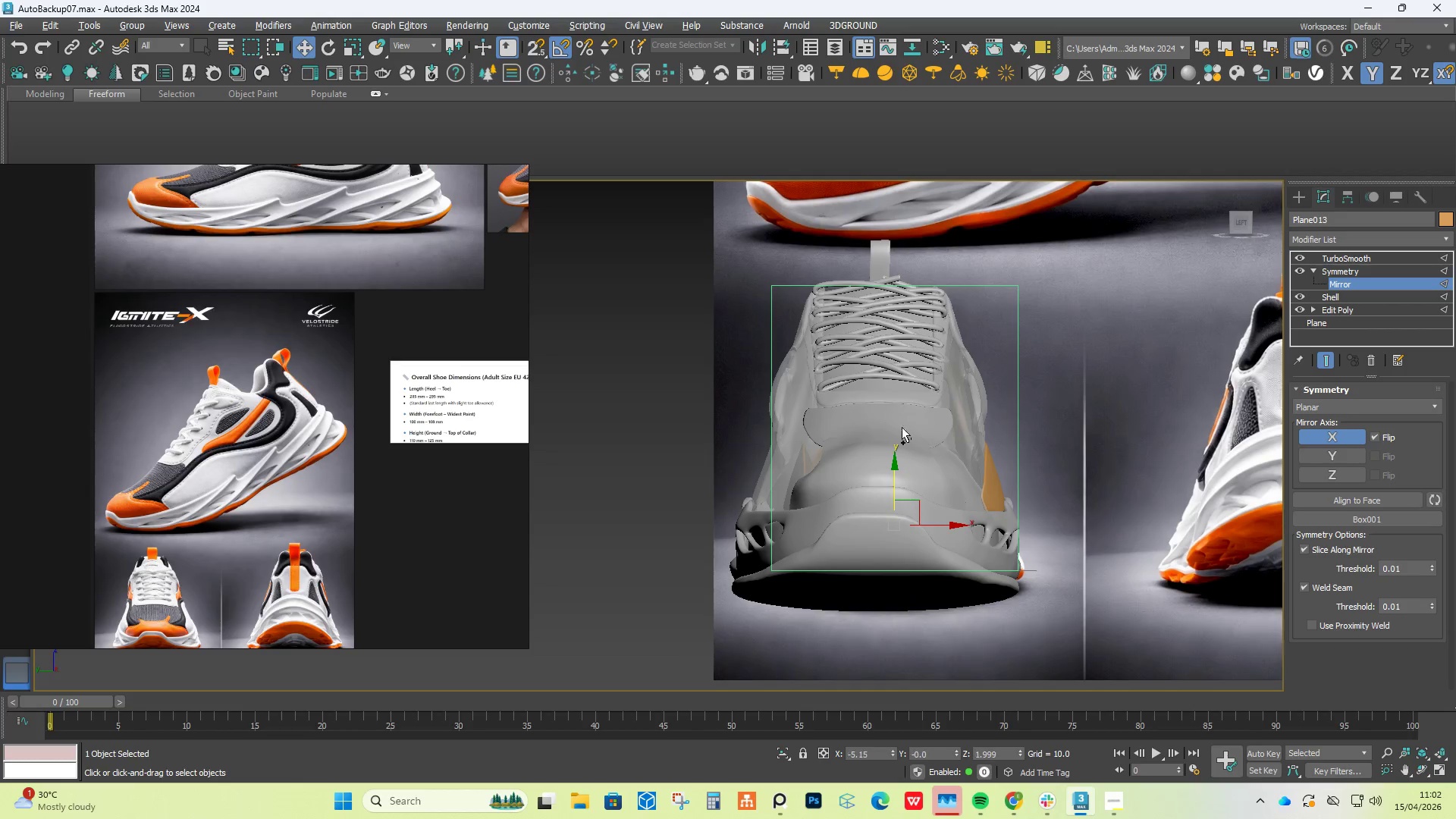 
key(Control+ControlLeft)
 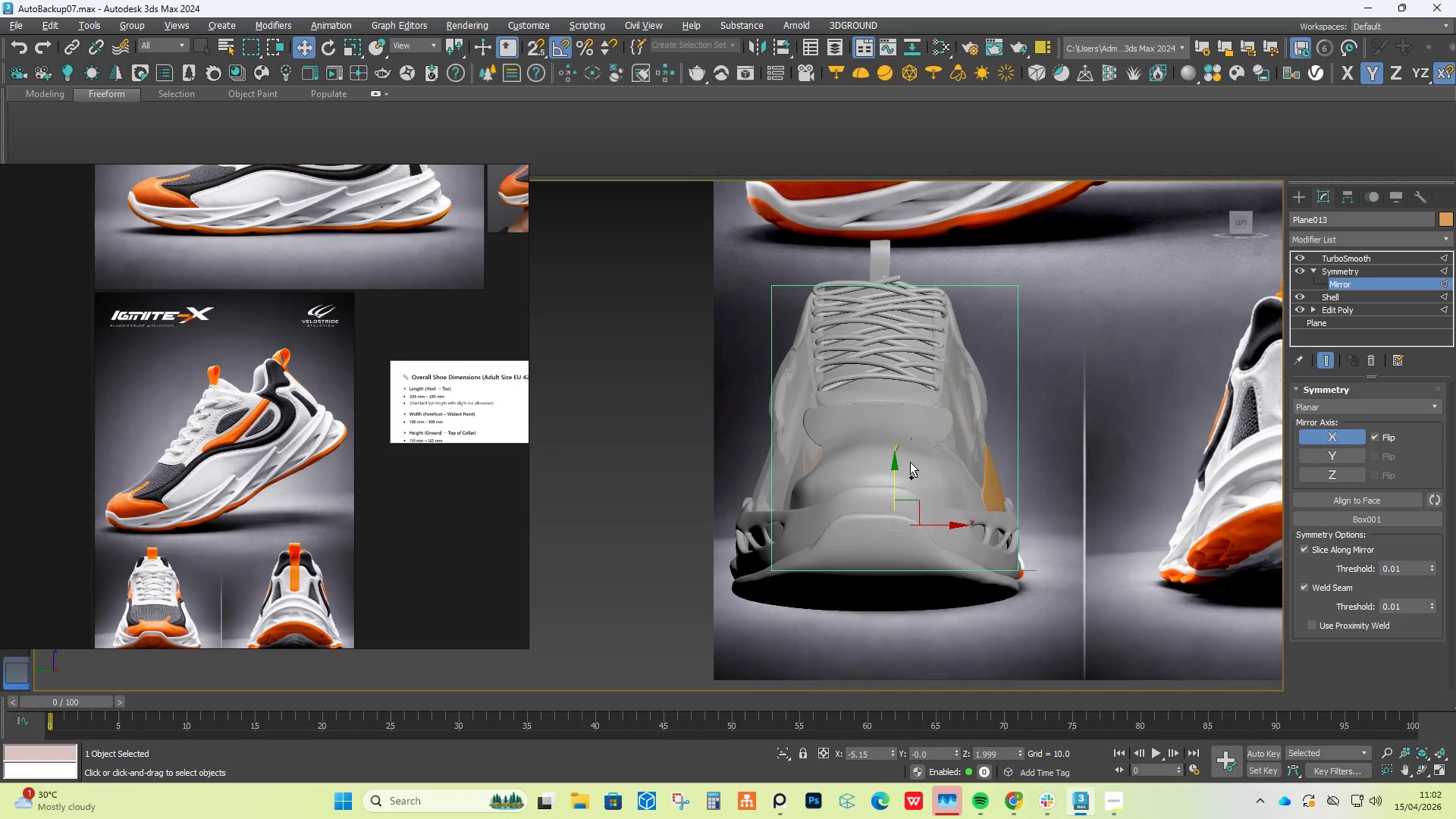 
key(Control+Z)
 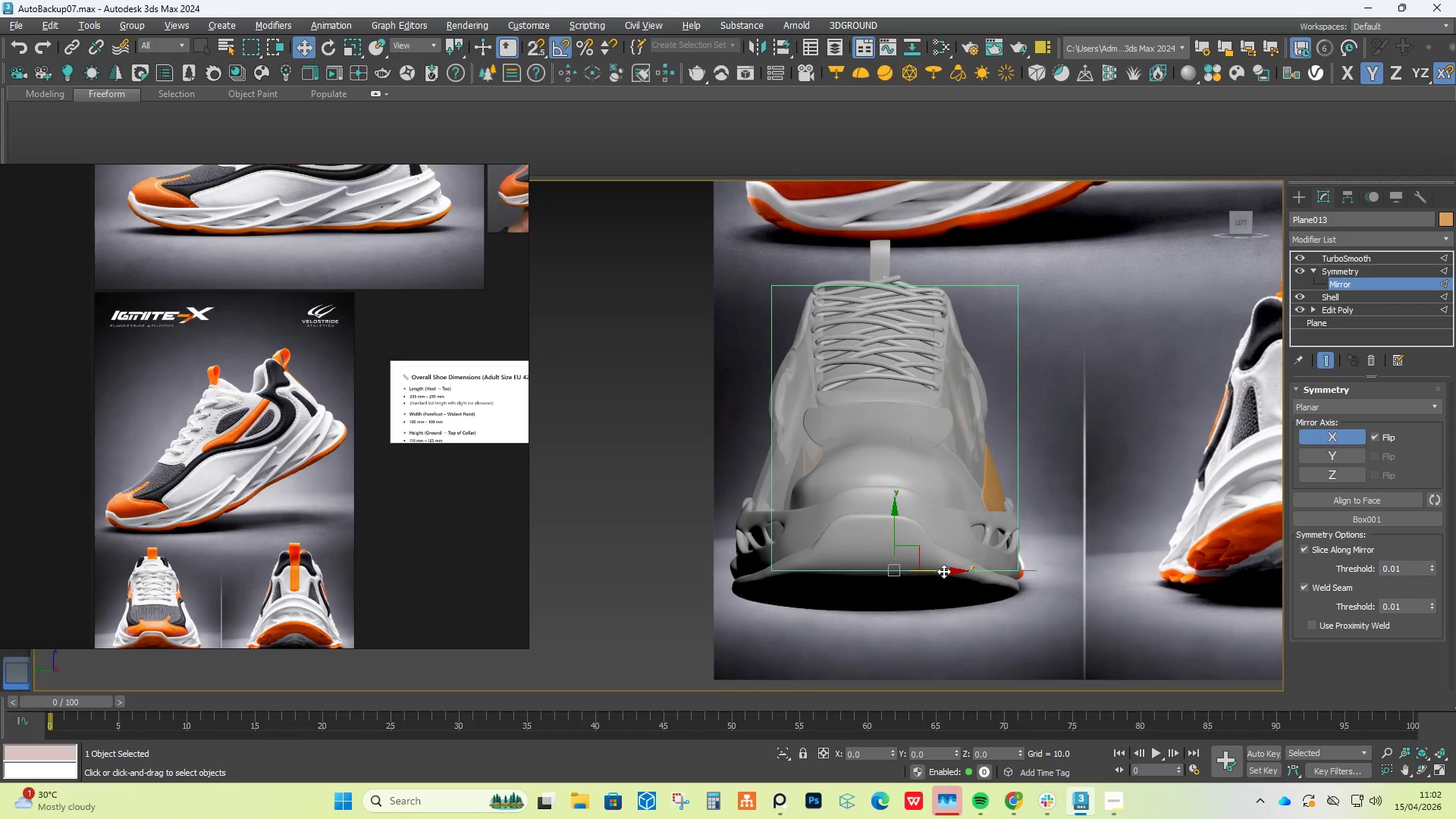 
left_click_drag(start_coordinate=[943, 571], to_coordinate=[1228, 539])
 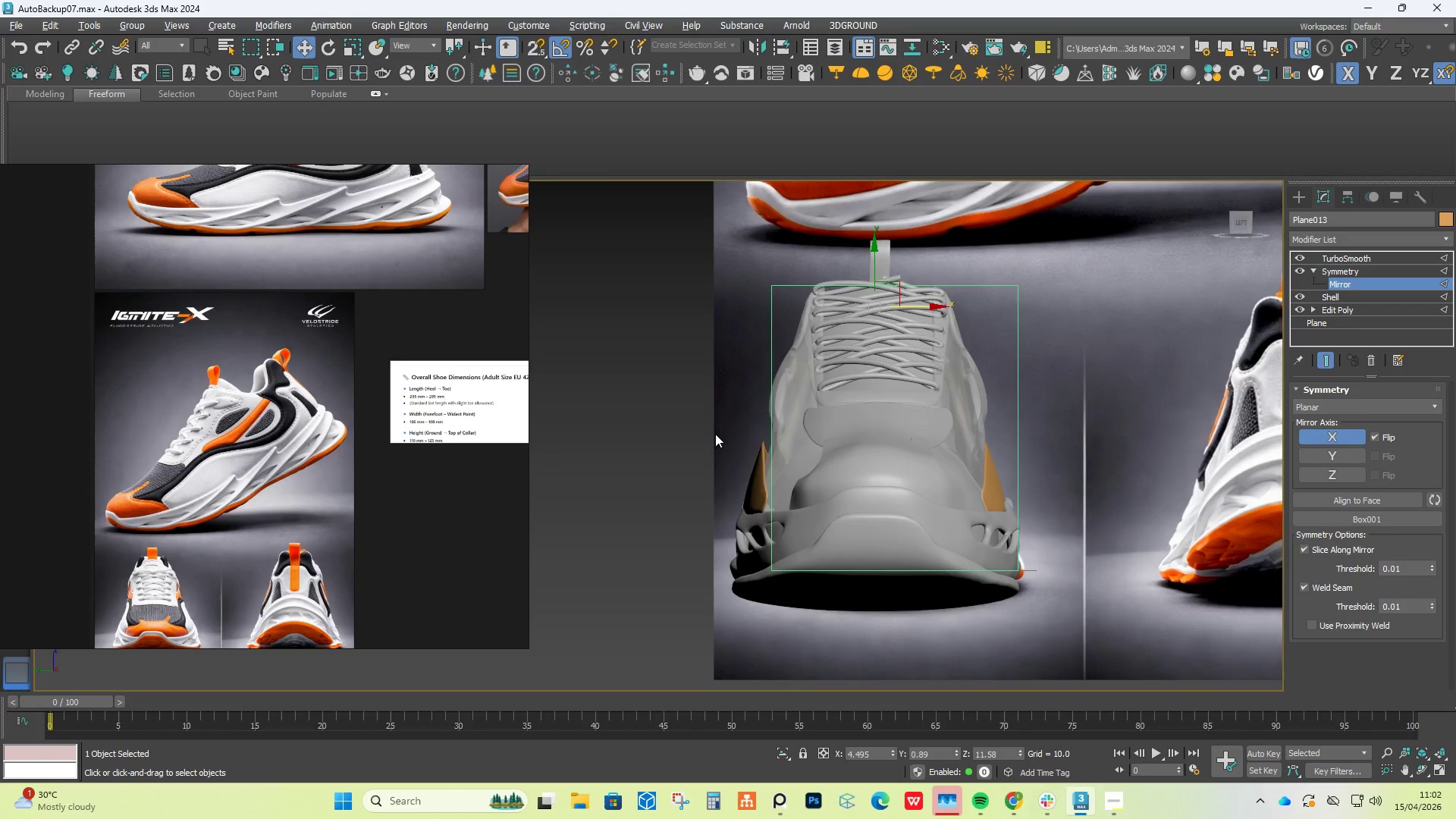 
scroll: coordinate [789, 463], scroll_direction: up, amount: 5.0
 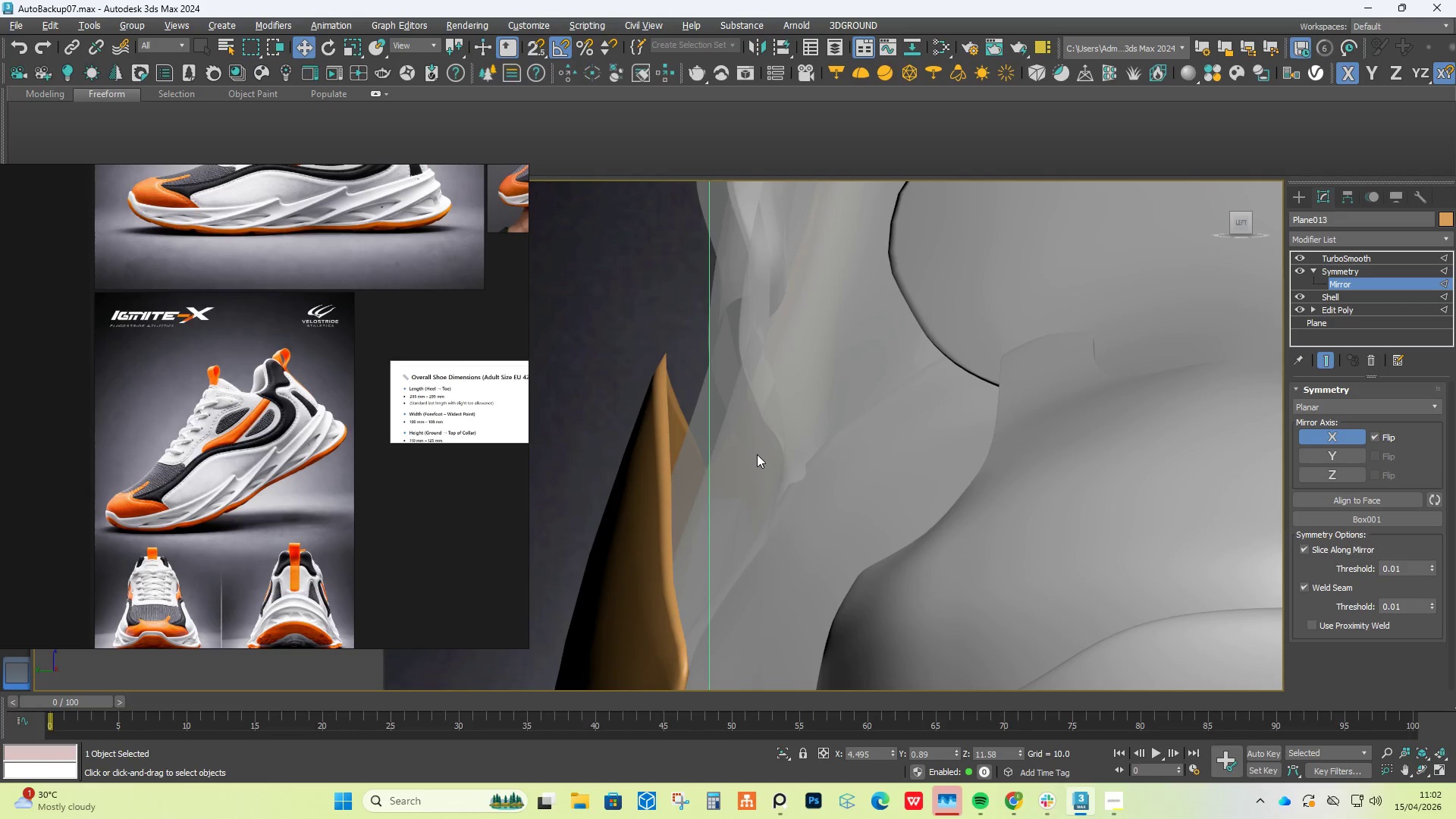 
scroll: coordinate [774, 567], scroll_direction: down, amount: 4.0
 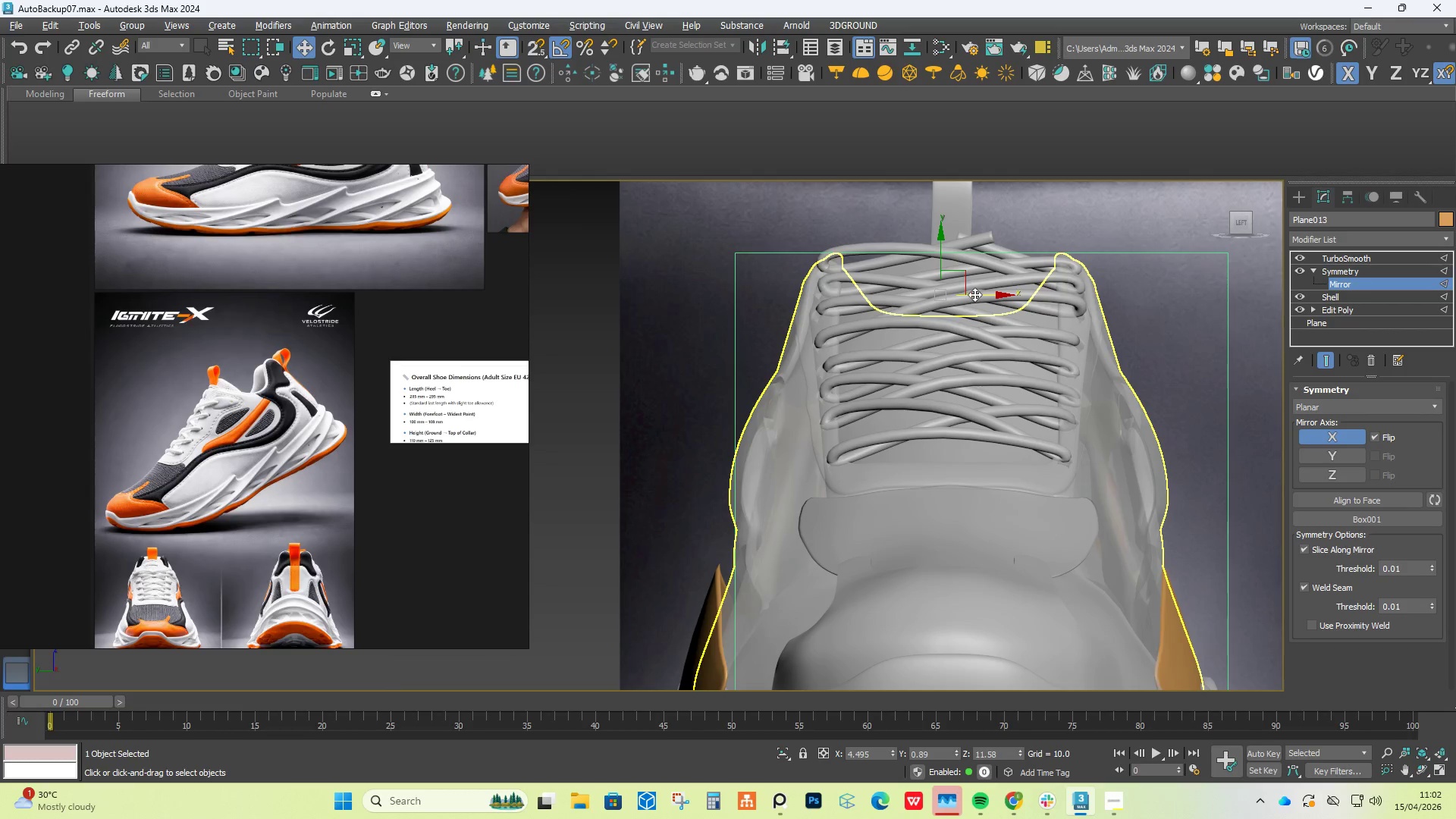 
left_click_drag(start_coordinate=[974, 293], to_coordinate=[900, 291])
 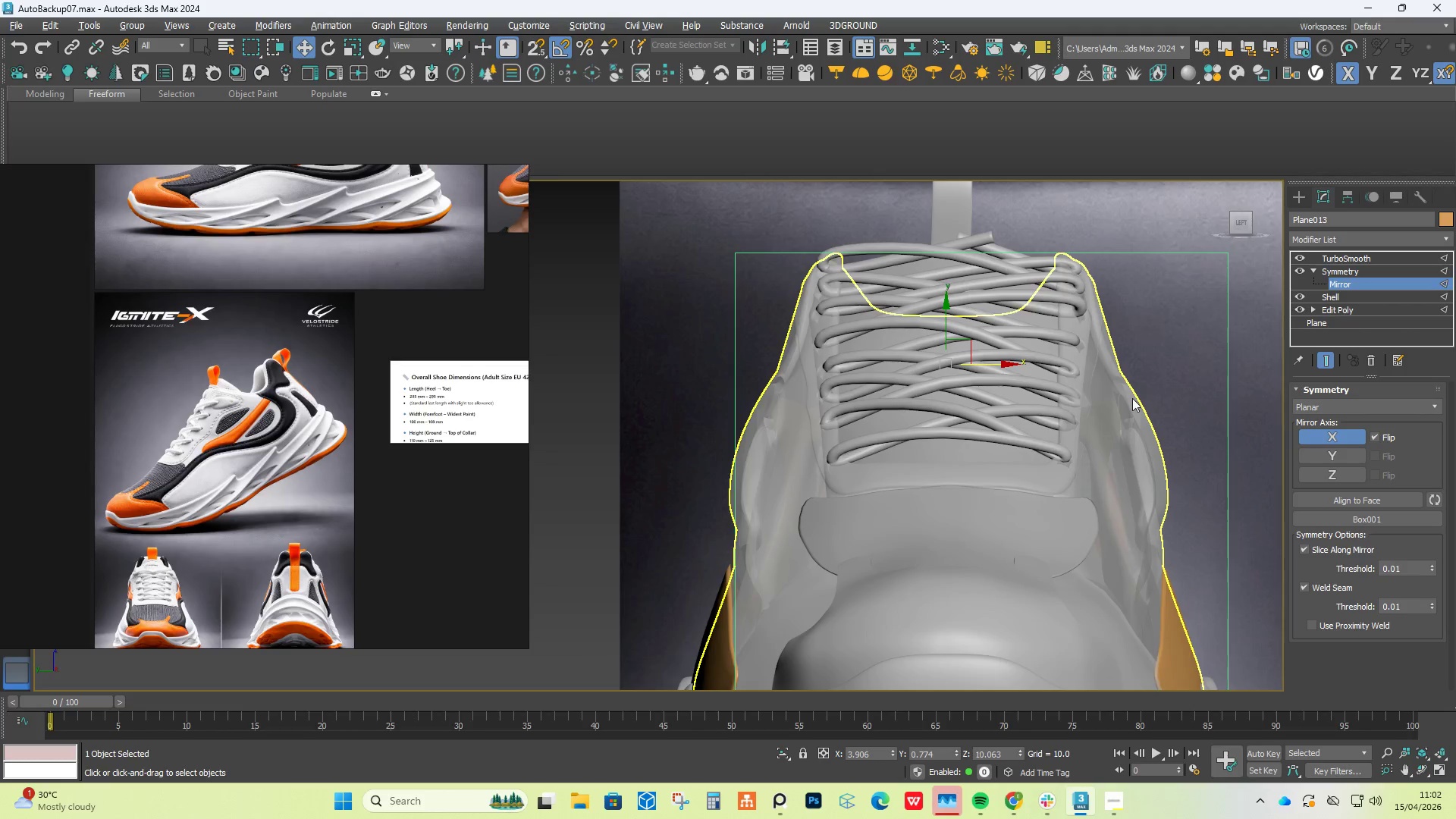 
scroll: coordinate [1122, 403], scroll_direction: down, amount: 2.0
 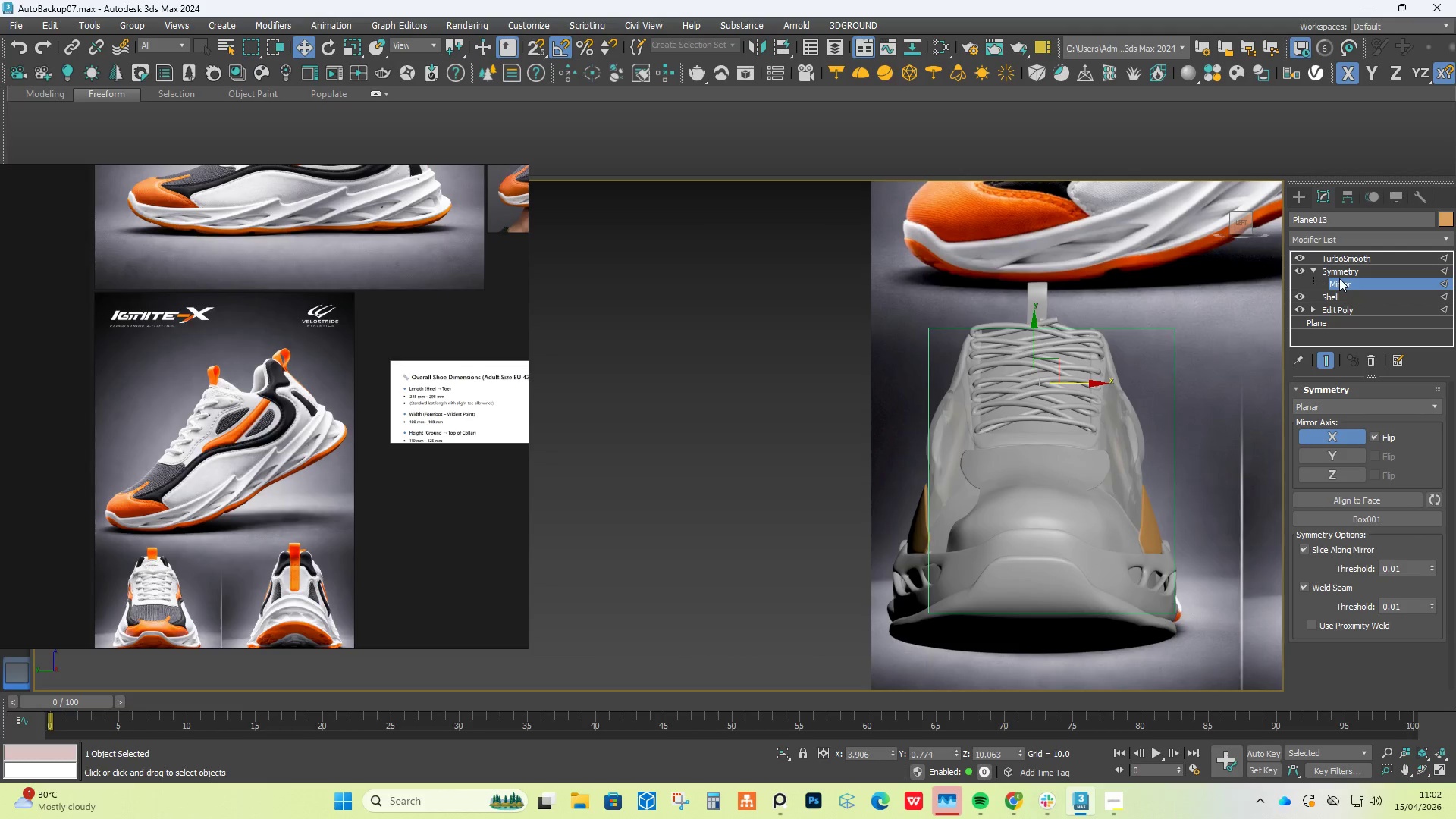 
left_click([1341, 275])
 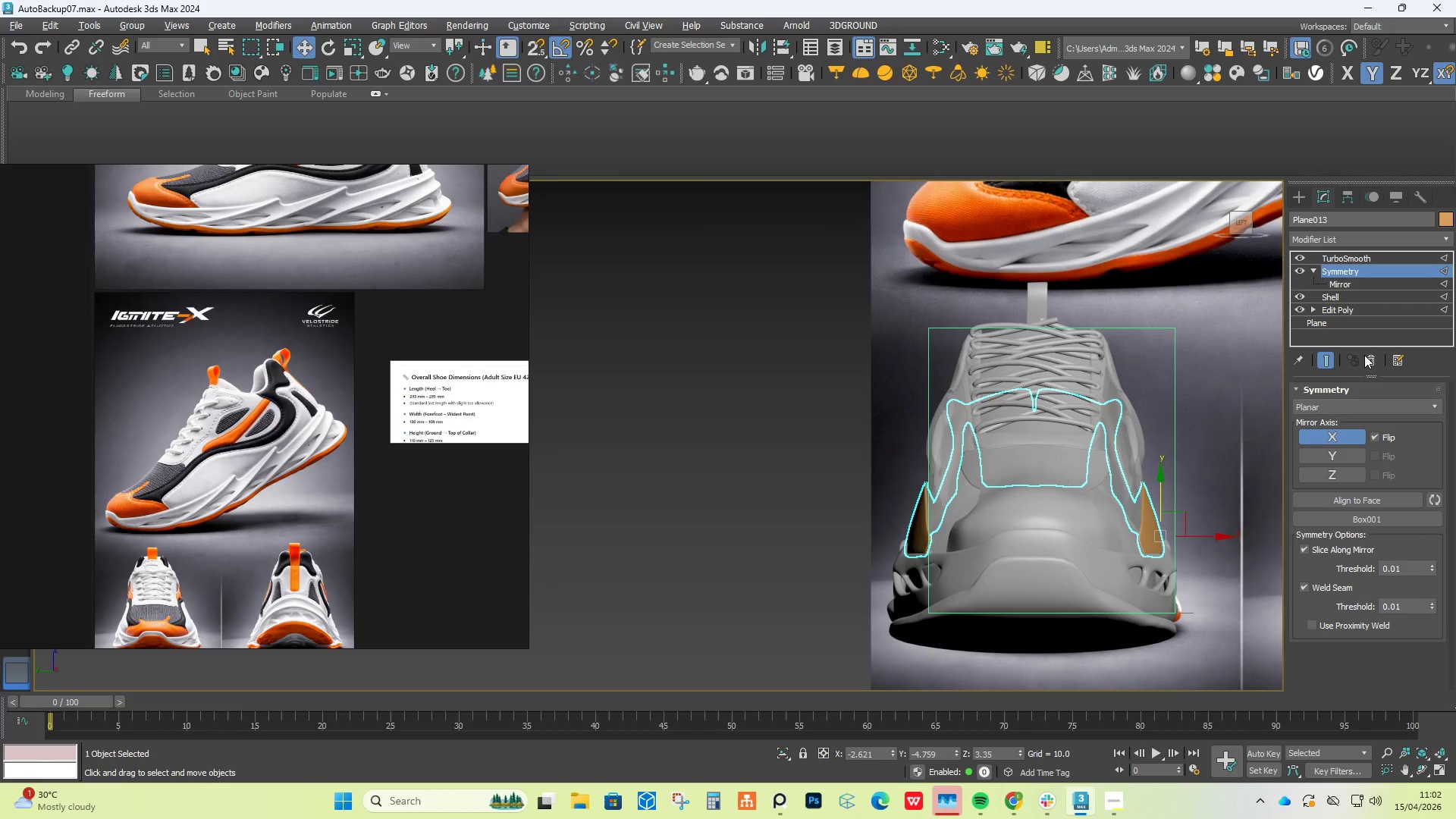 
left_click([1369, 360])
 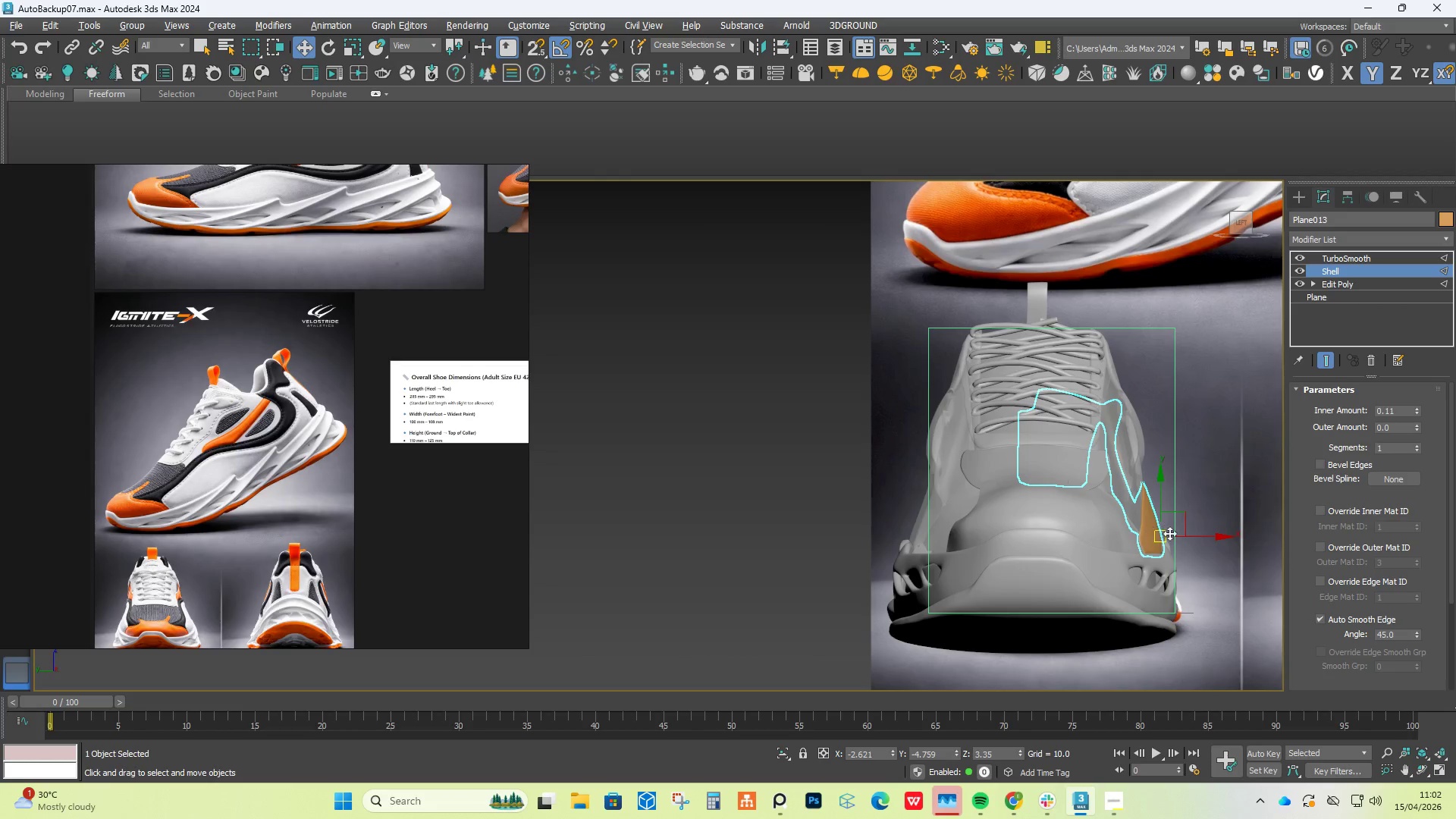 
hold_key(key=ShiftLeft, duration=0.47)
 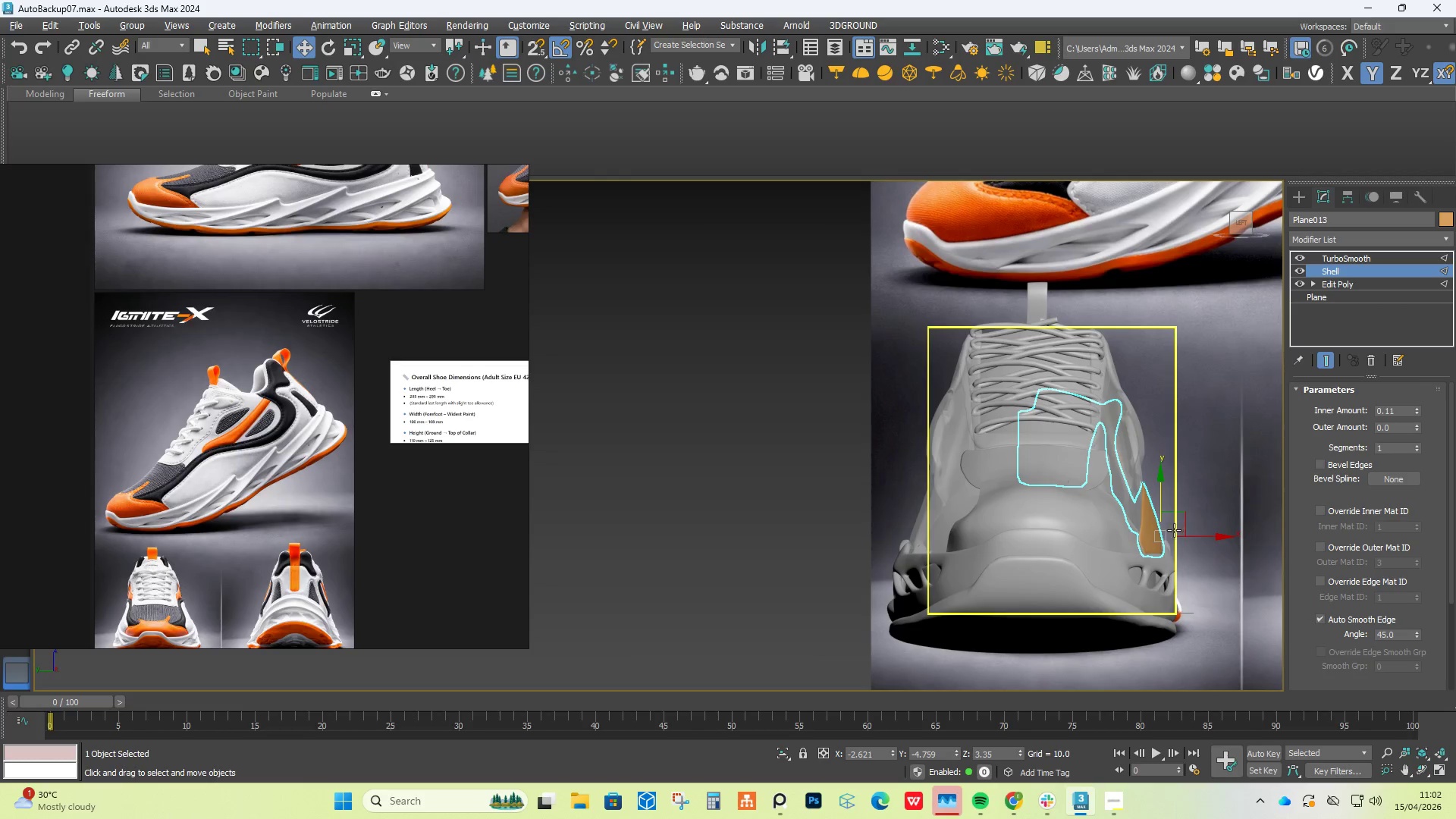 
hold_key(key=AltLeft, duration=1.5)
 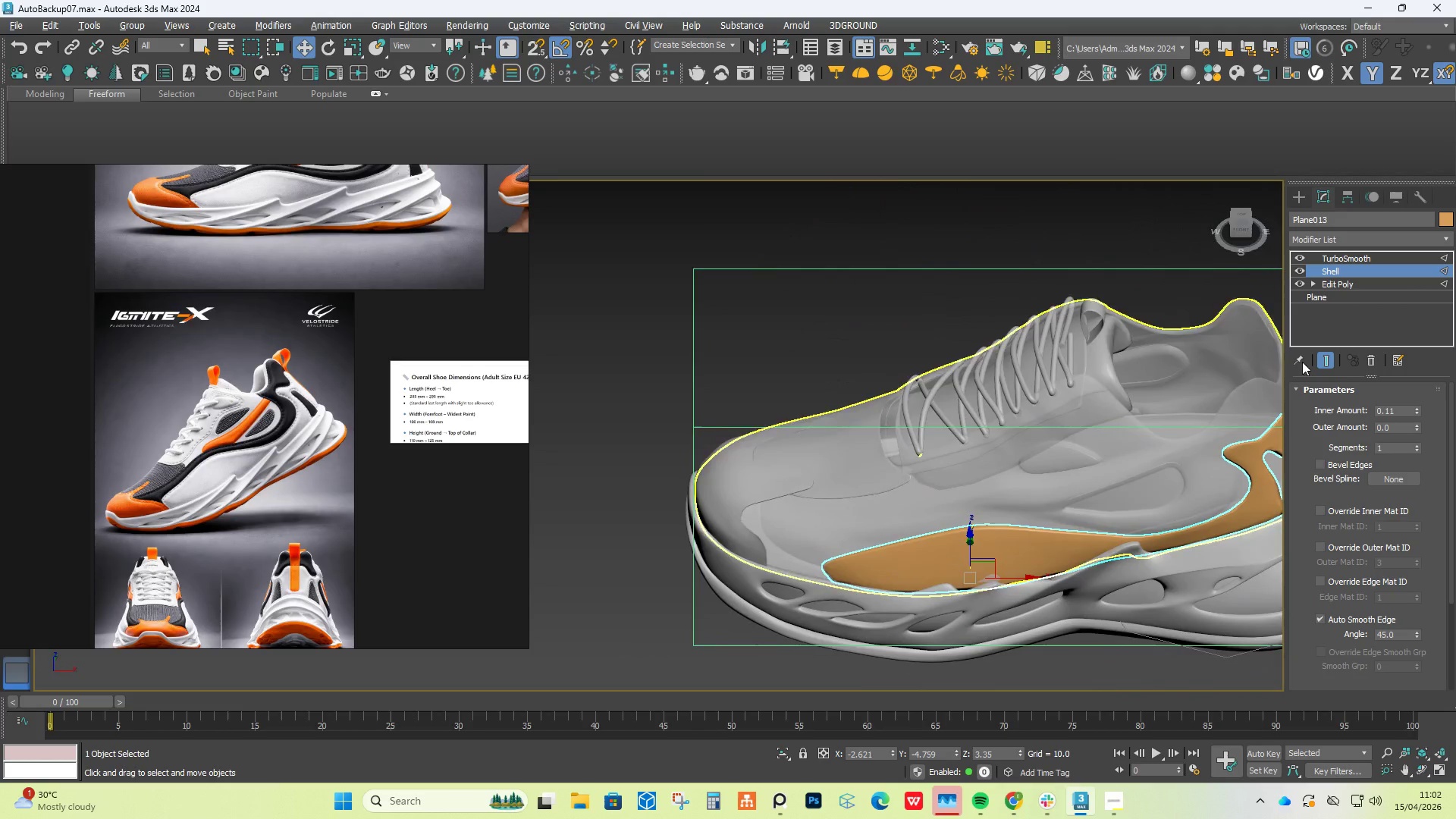 
hold_key(key=AltLeft, duration=0.48)
 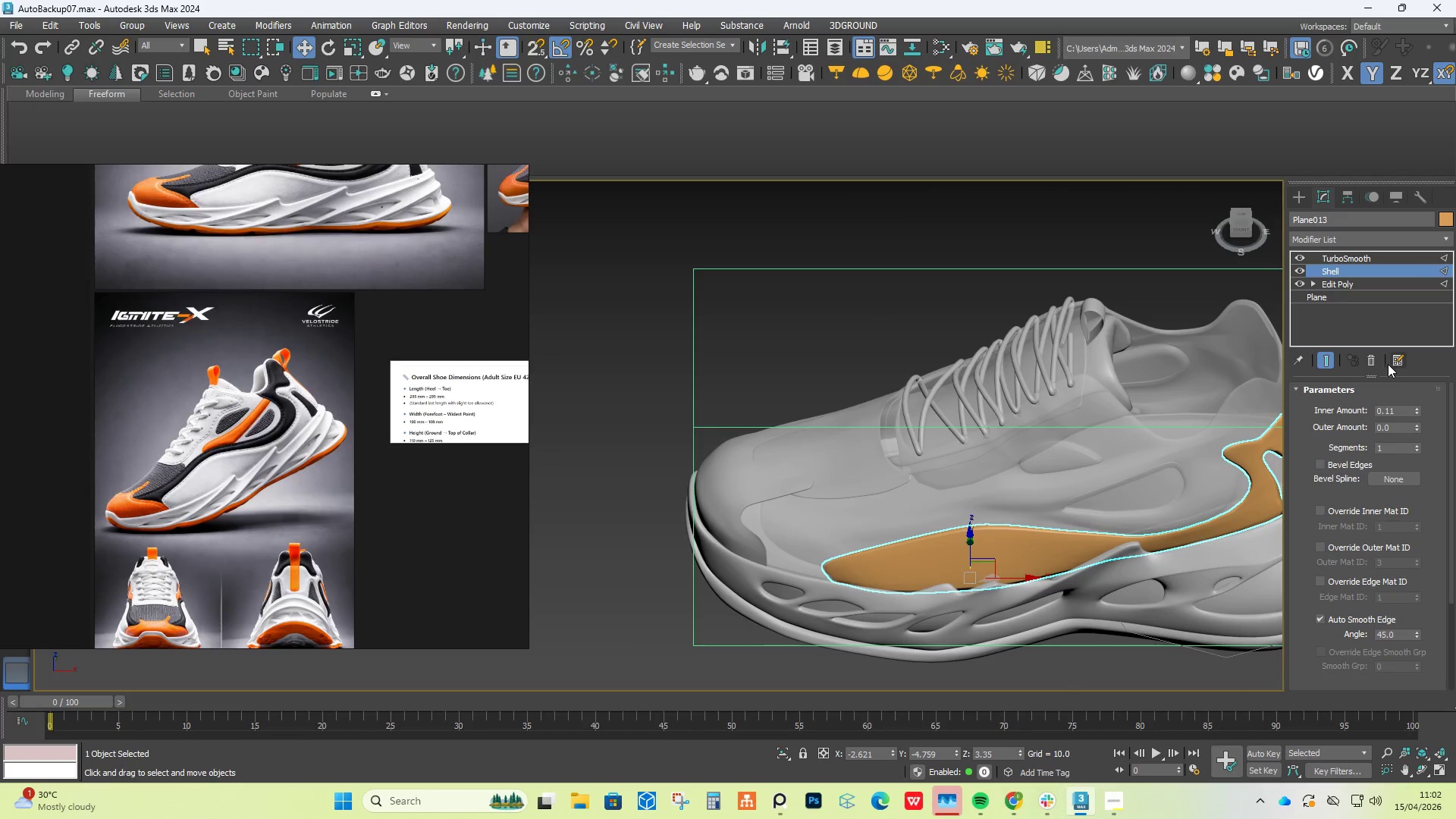 
left_click([1376, 362])
 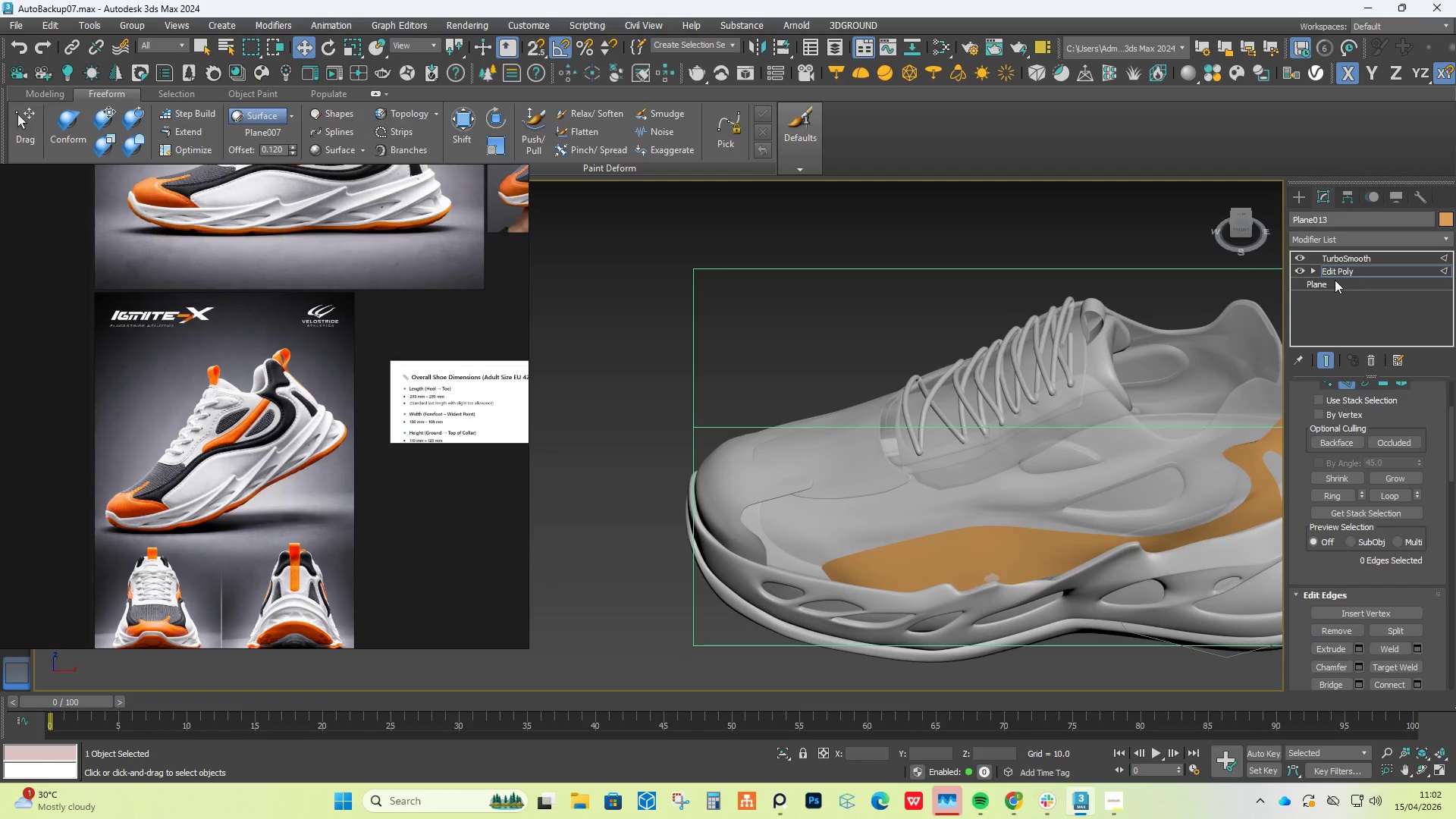 
scroll: coordinate [1132, 385], scroll_direction: down, amount: 2.0
 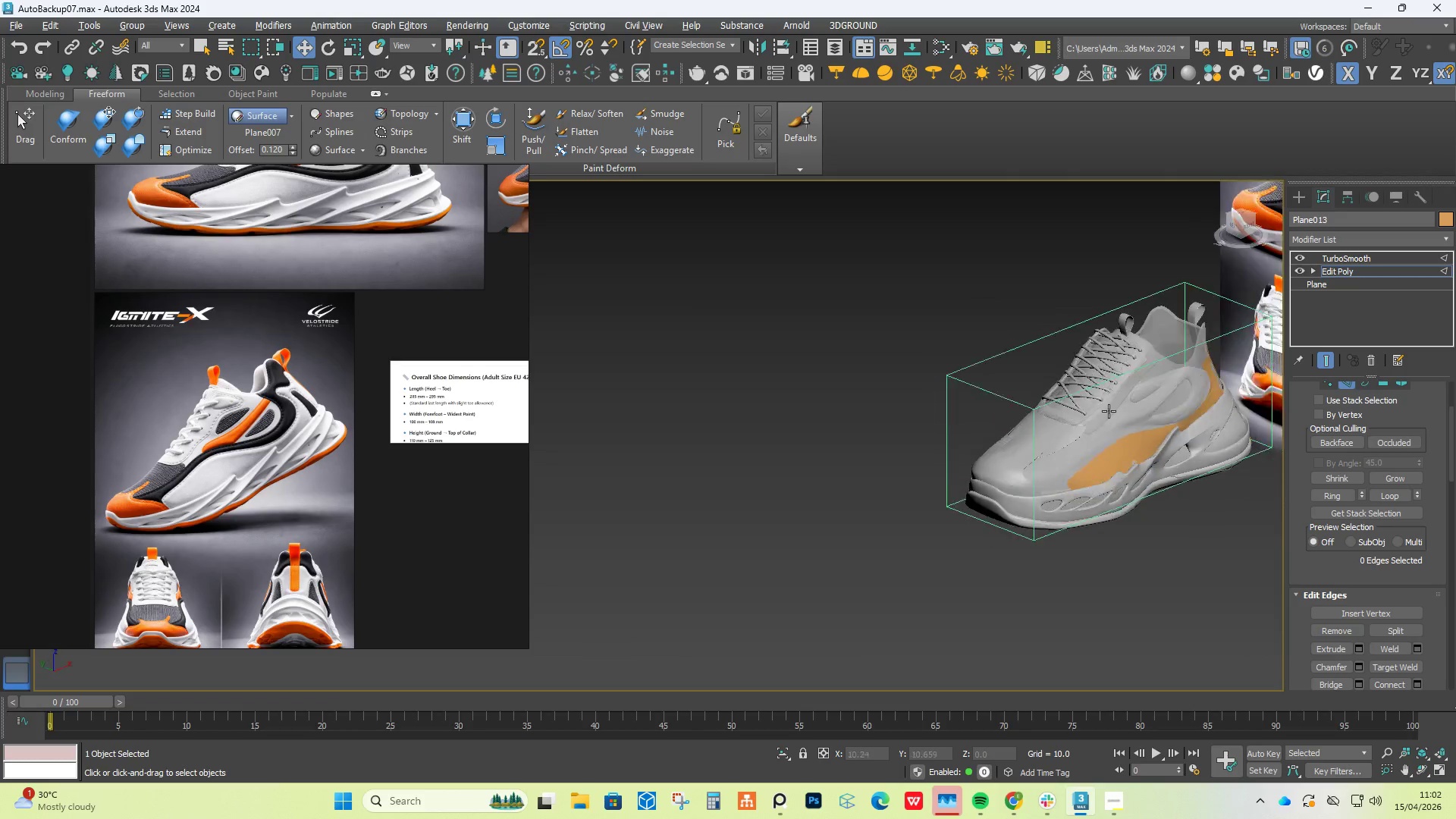 
hold_key(key=AltLeft, duration=1.52)
 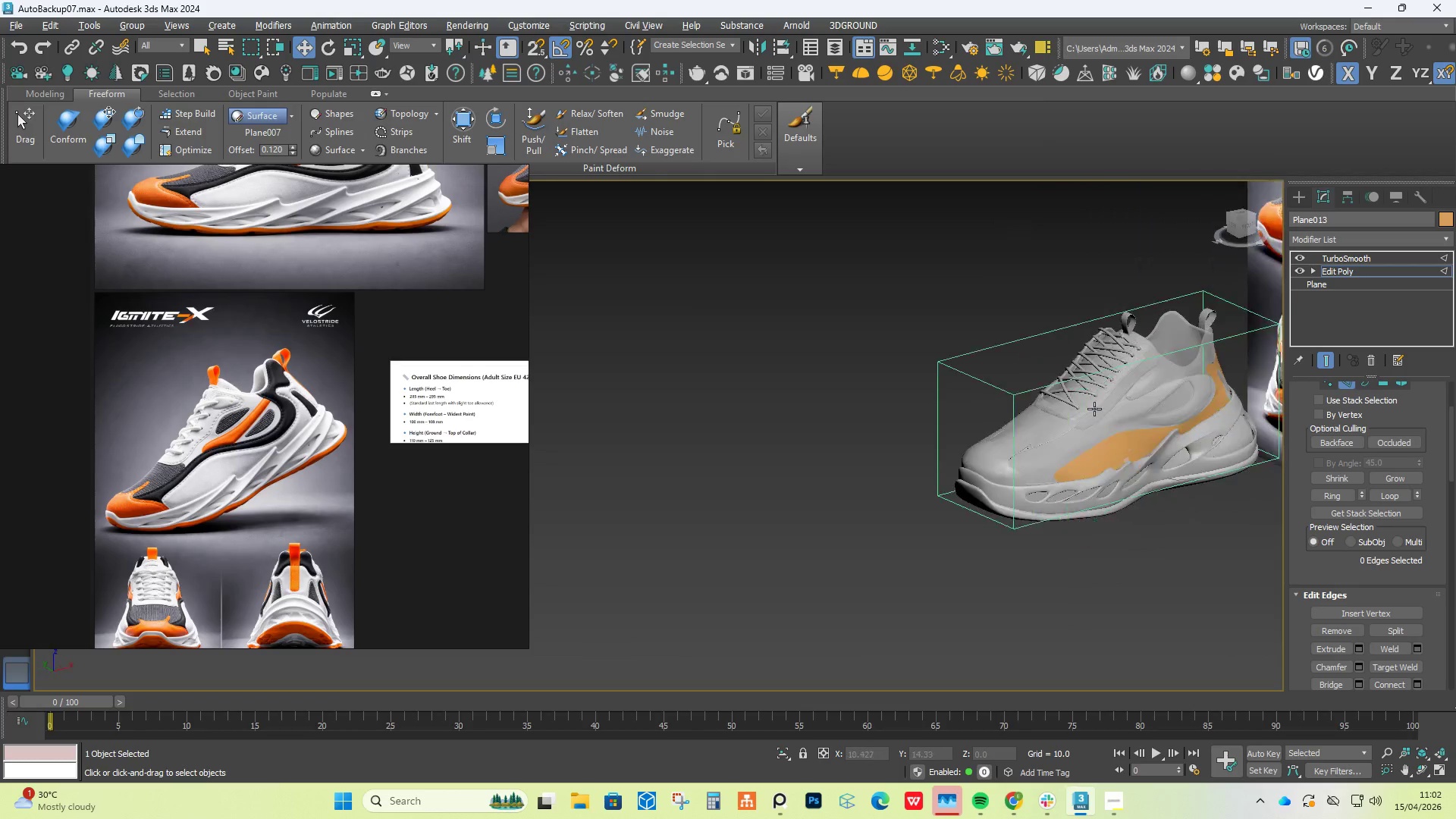 
hold_key(key=AltLeft, duration=0.88)
 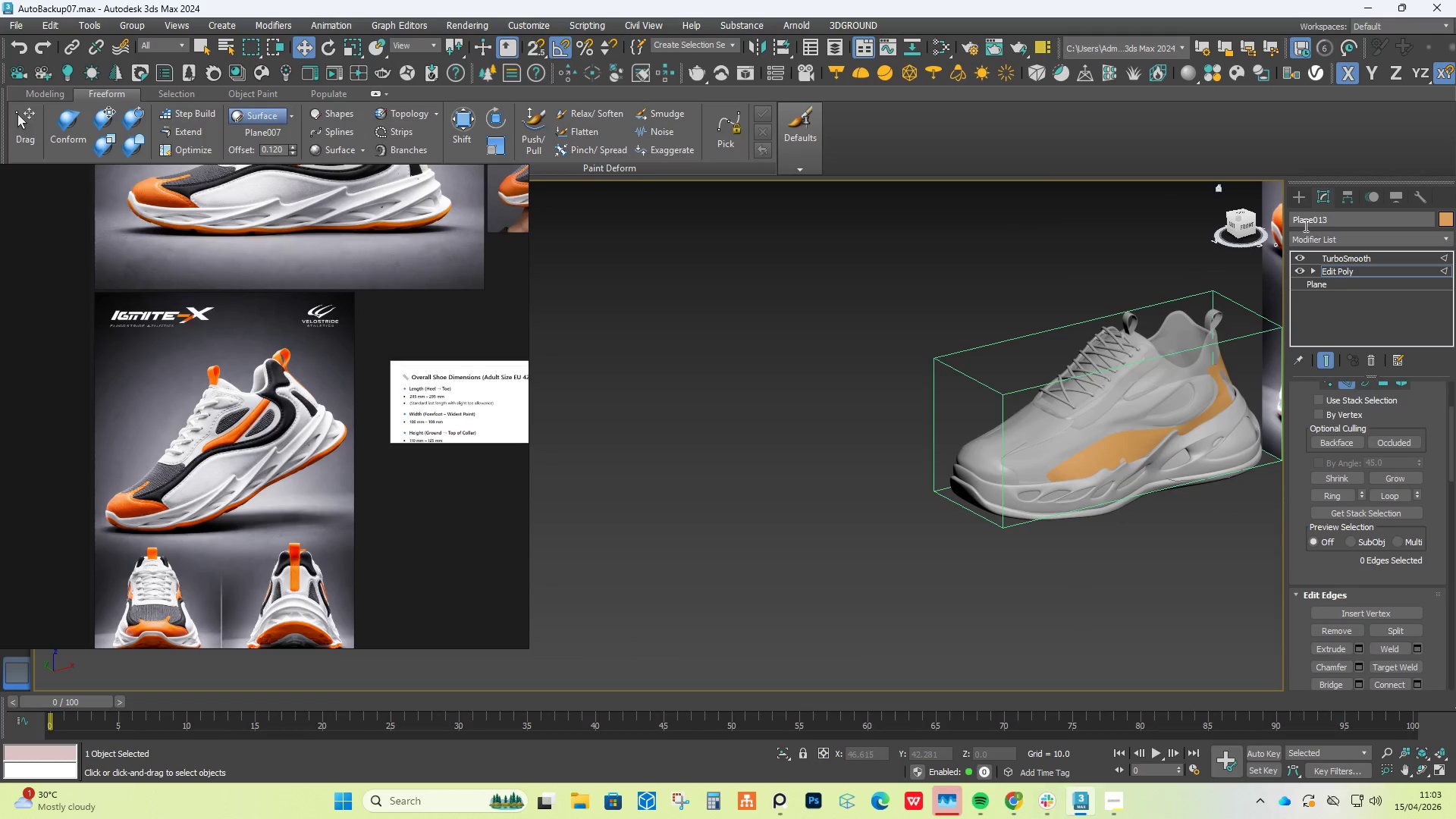 
left_click([1300, 195])
 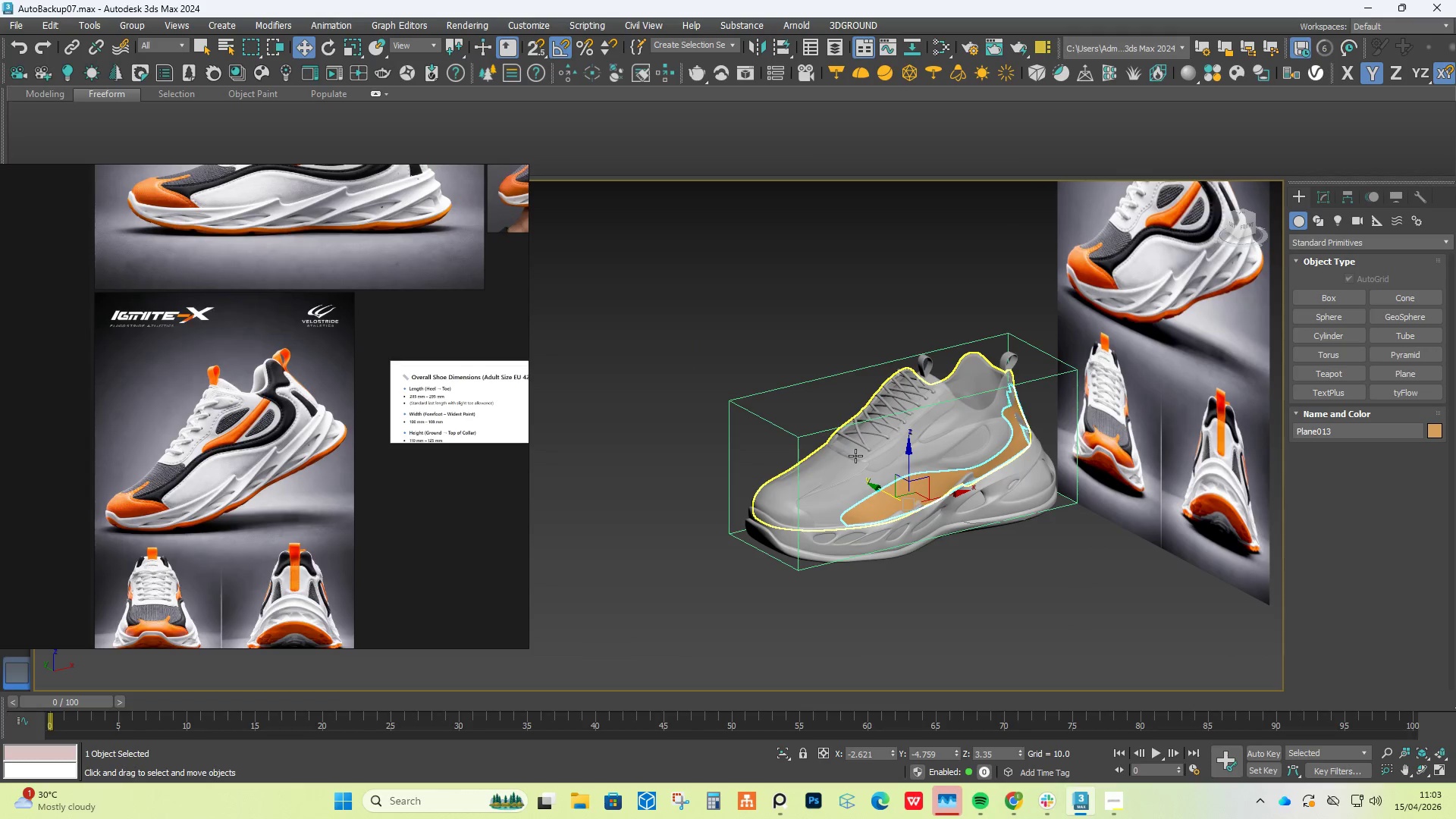 
hold_key(key=AltLeft, duration=1.12)
 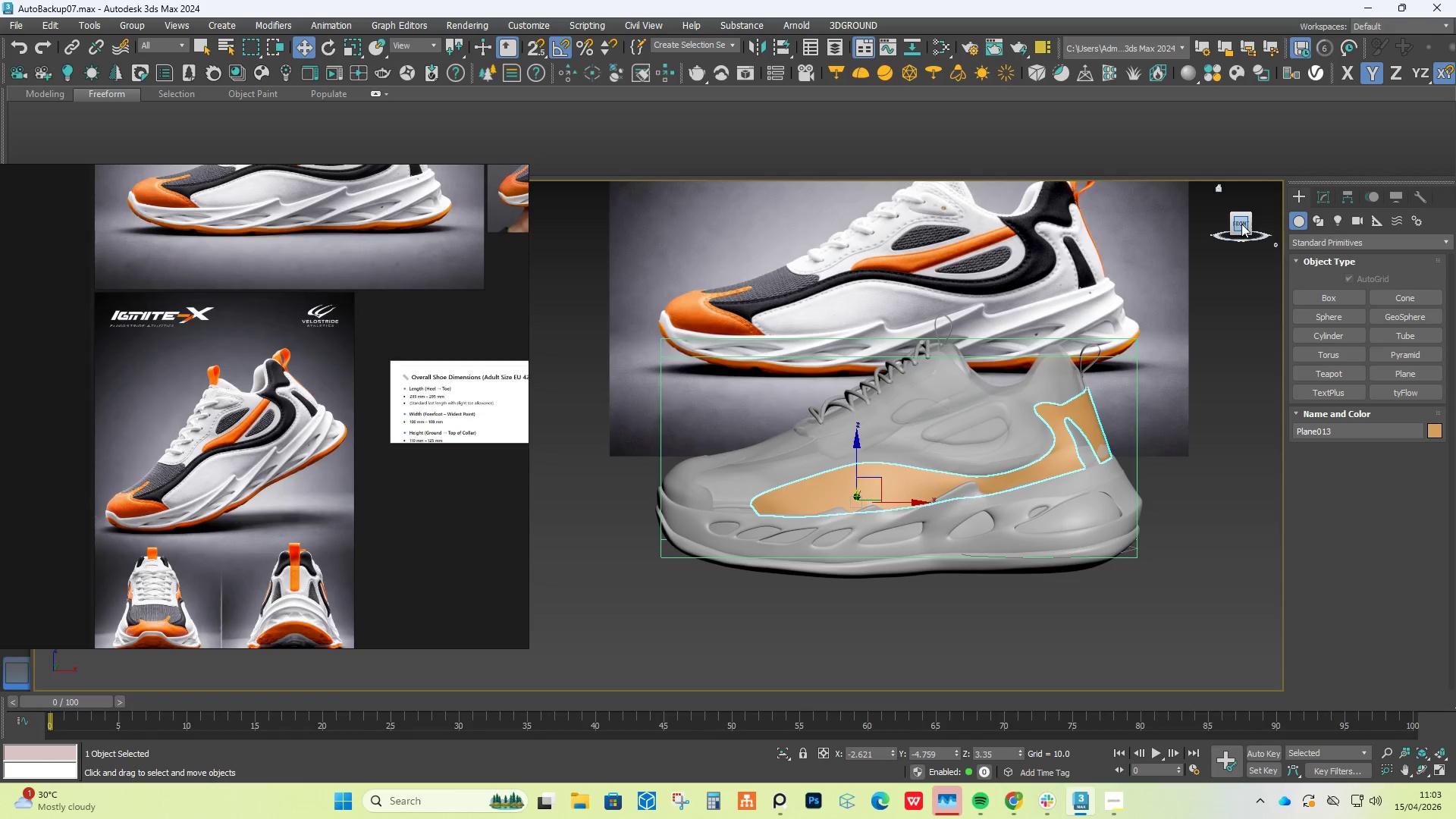 
scroll: coordinate [921, 451], scroll_direction: up, amount: 1.0
 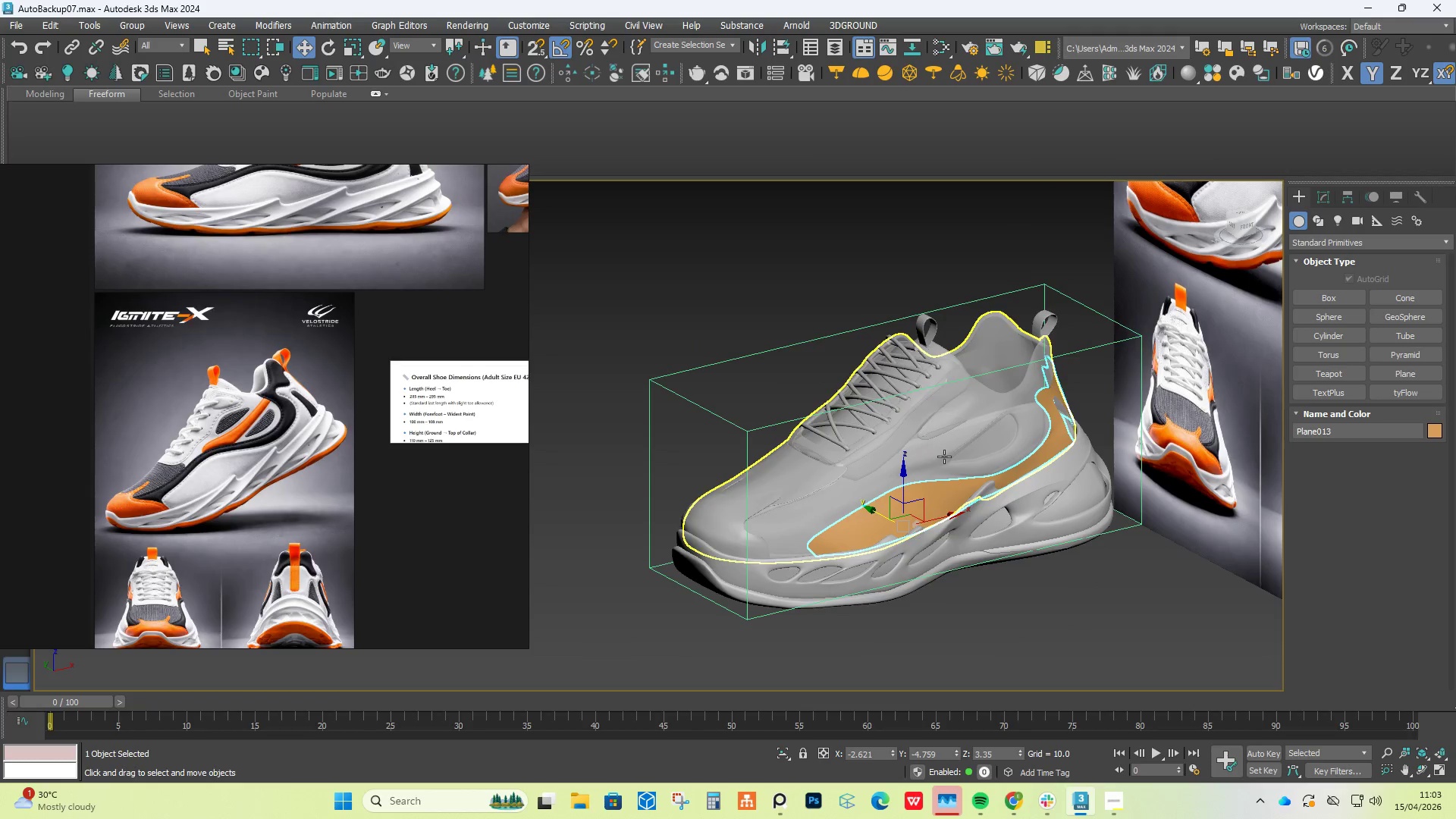 
left_click([1241, 224])
 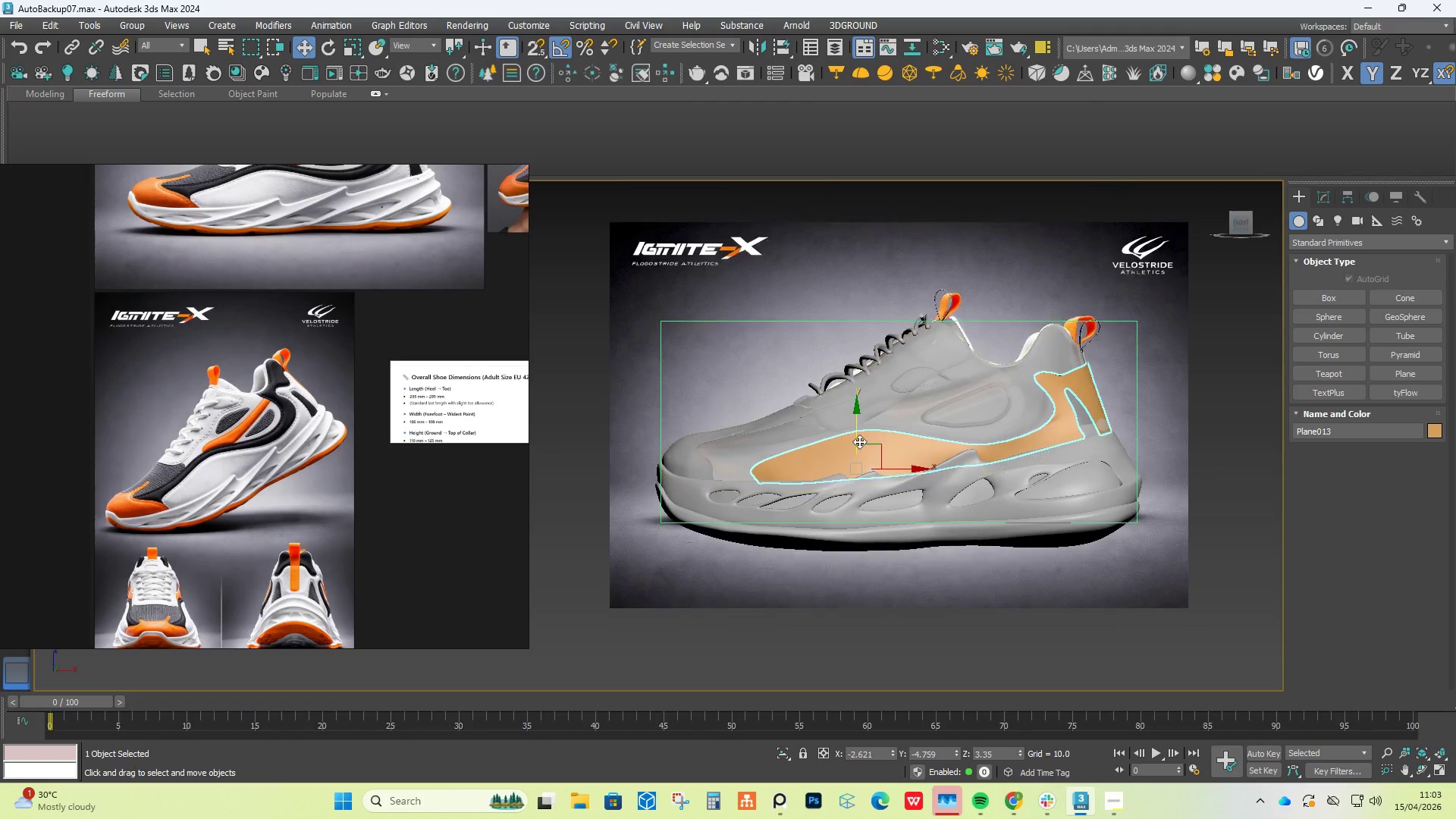 
scroll: coordinate [902, 391], scroll_direction: up, amount: 2.0
 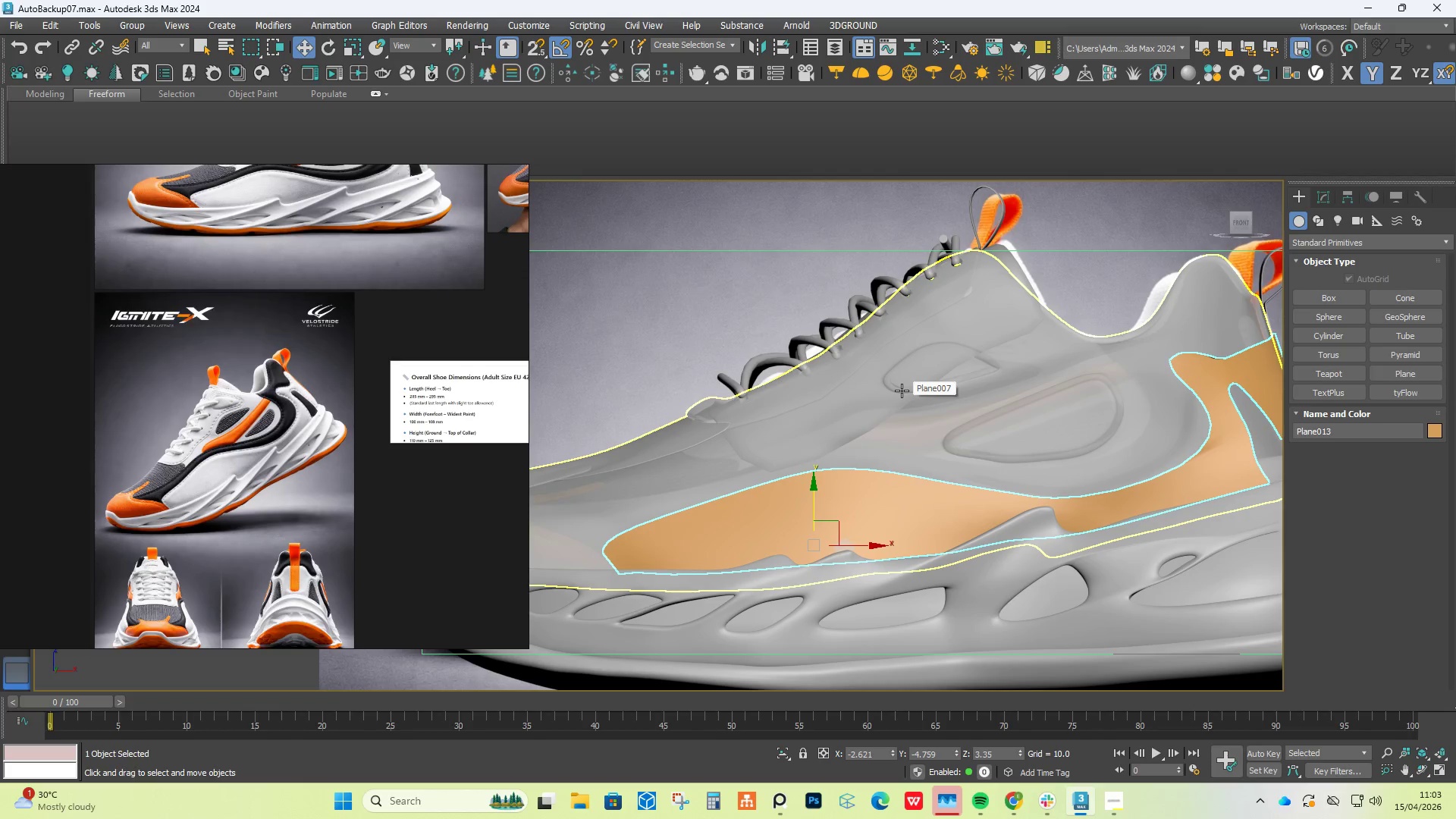 
scroll: coordinate [900, 394], scroll_direction: down, amount: 1.0
 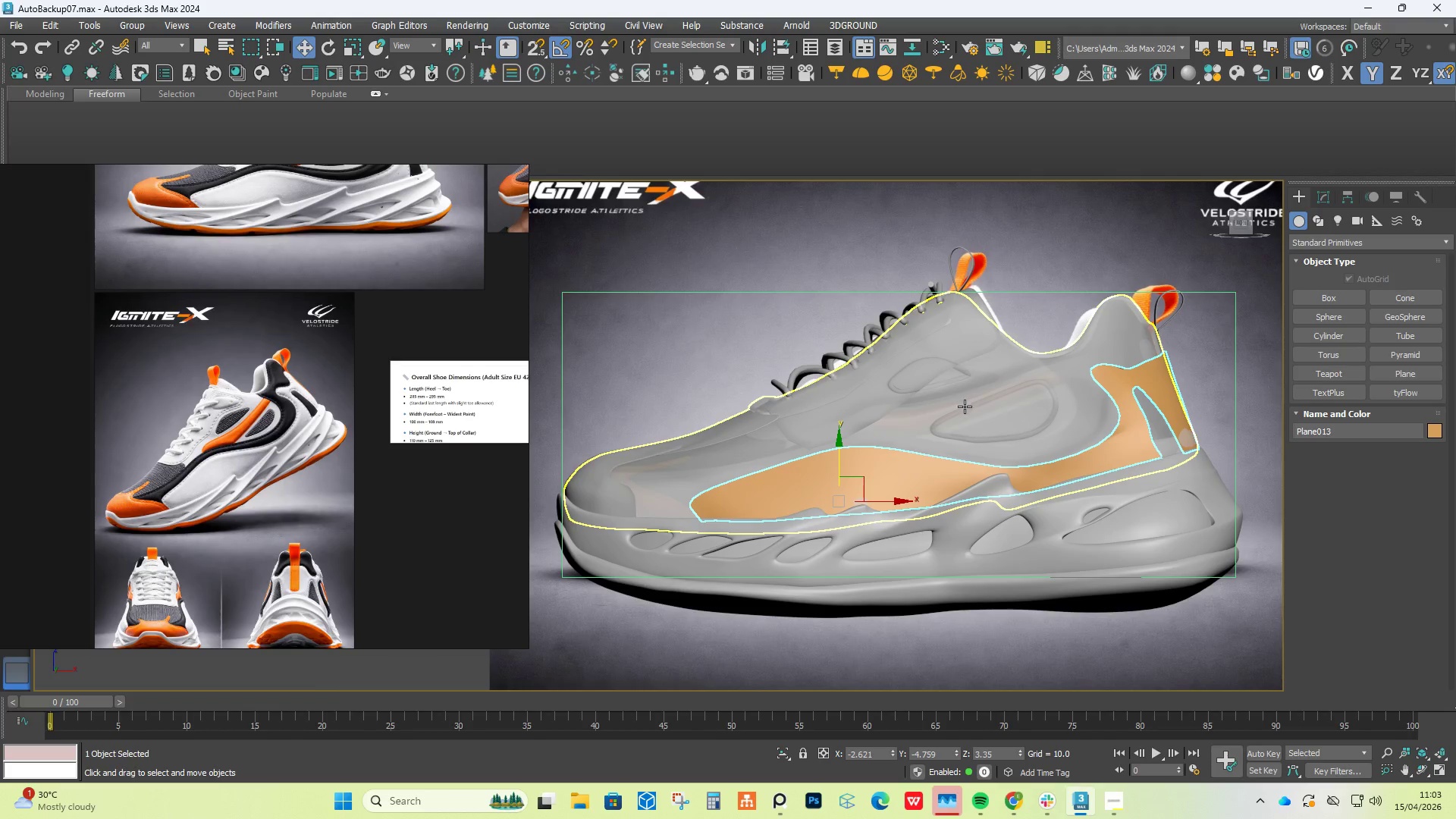 
scroll: coordinate [878, 406], scroll_direction: up, amount: 2.0
 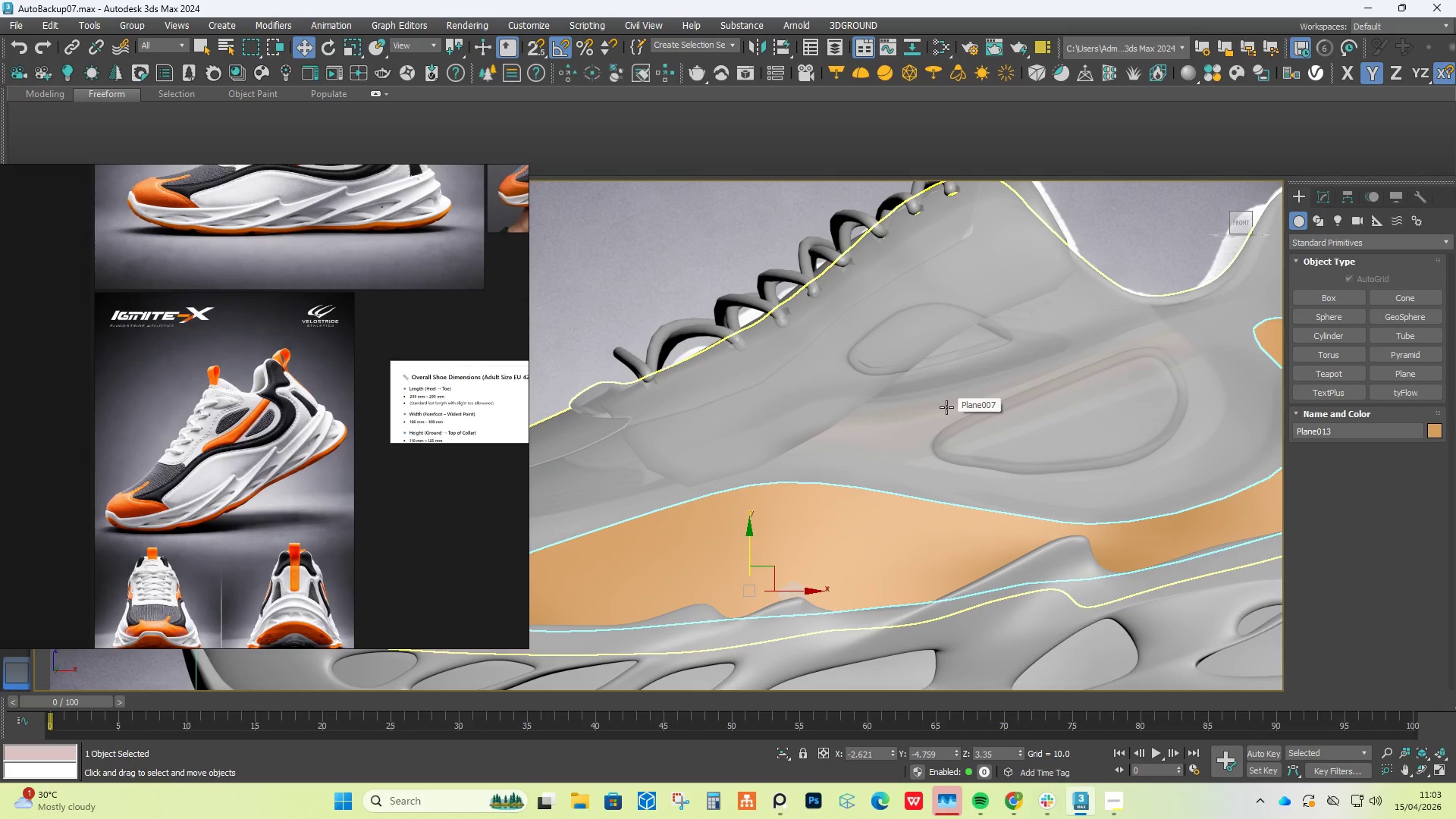 
left_click([1332, 192])
 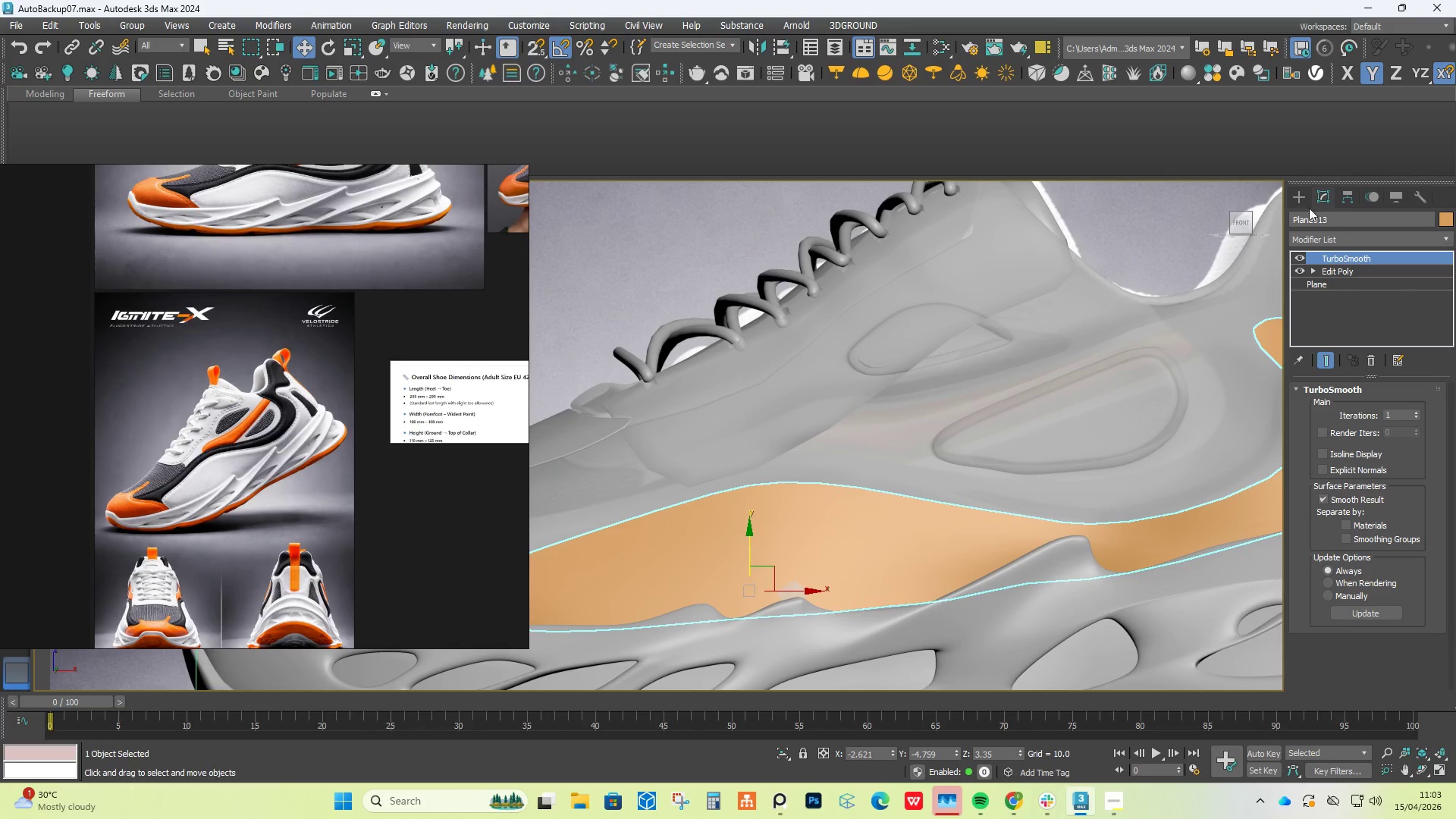 
left_click([1305, 190])
 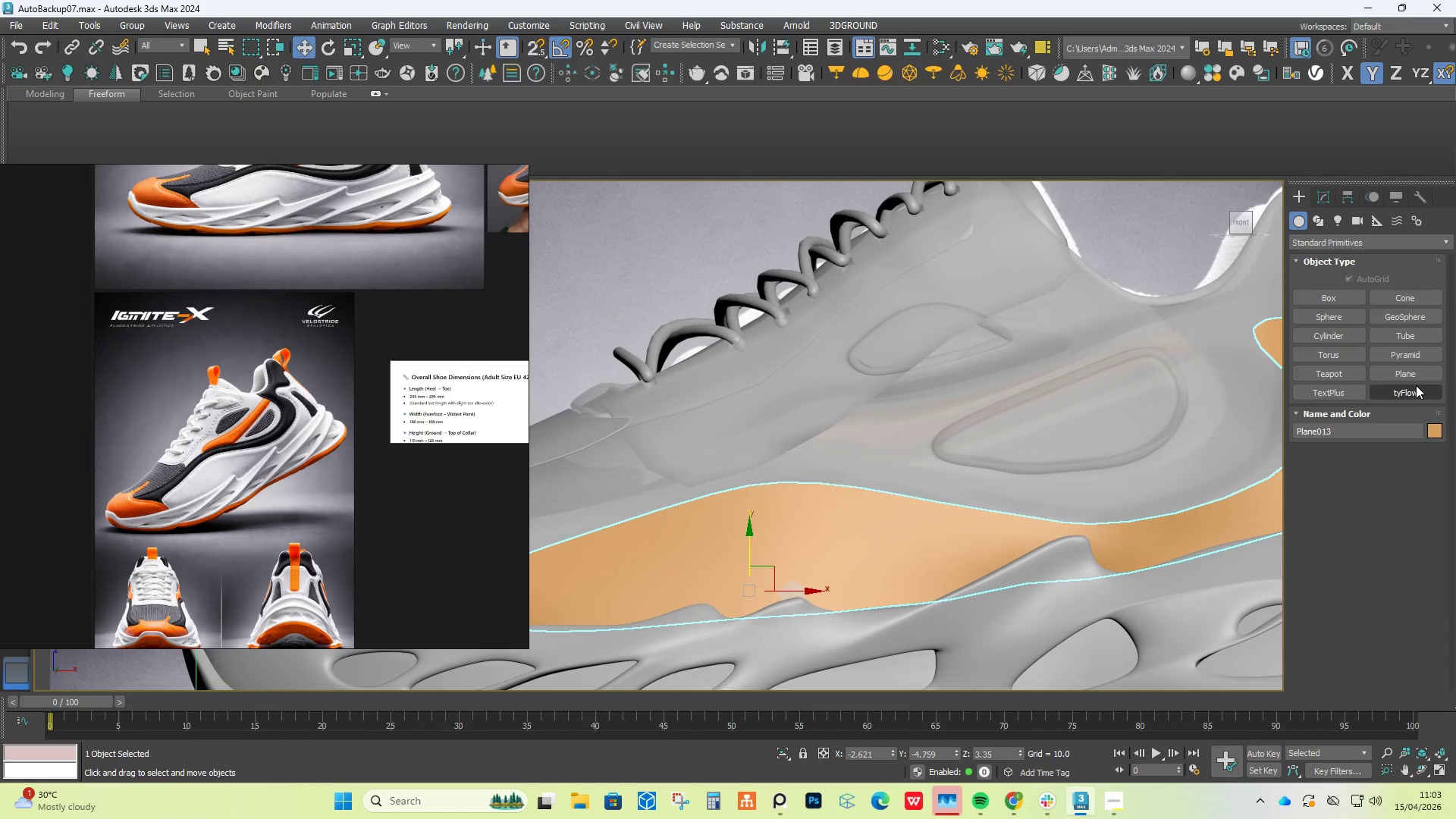 
left_click([1416, 376])
 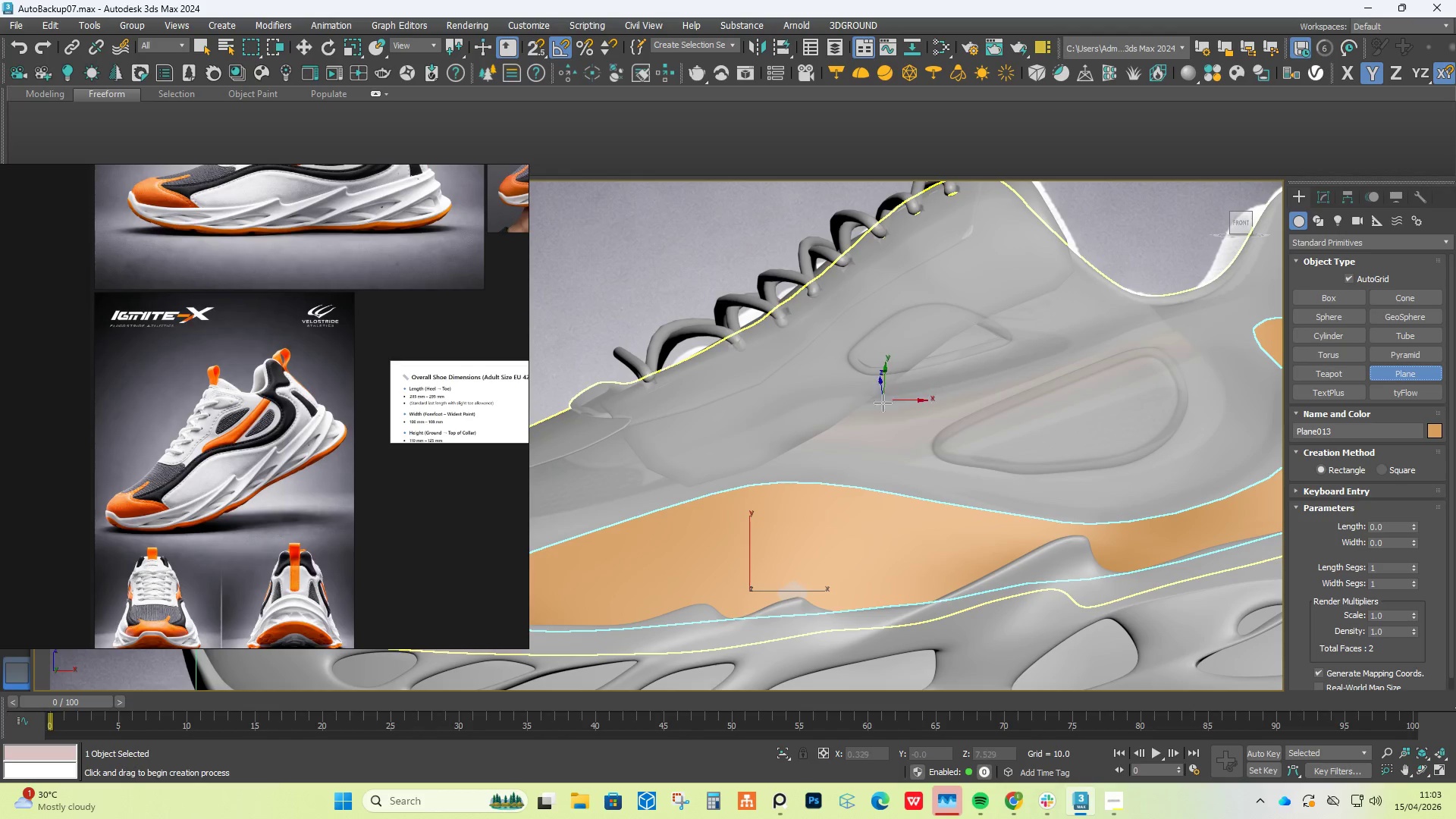 
left_click_drag(start_coordinate=[880, 406], to_coordinate=[921, 435])
 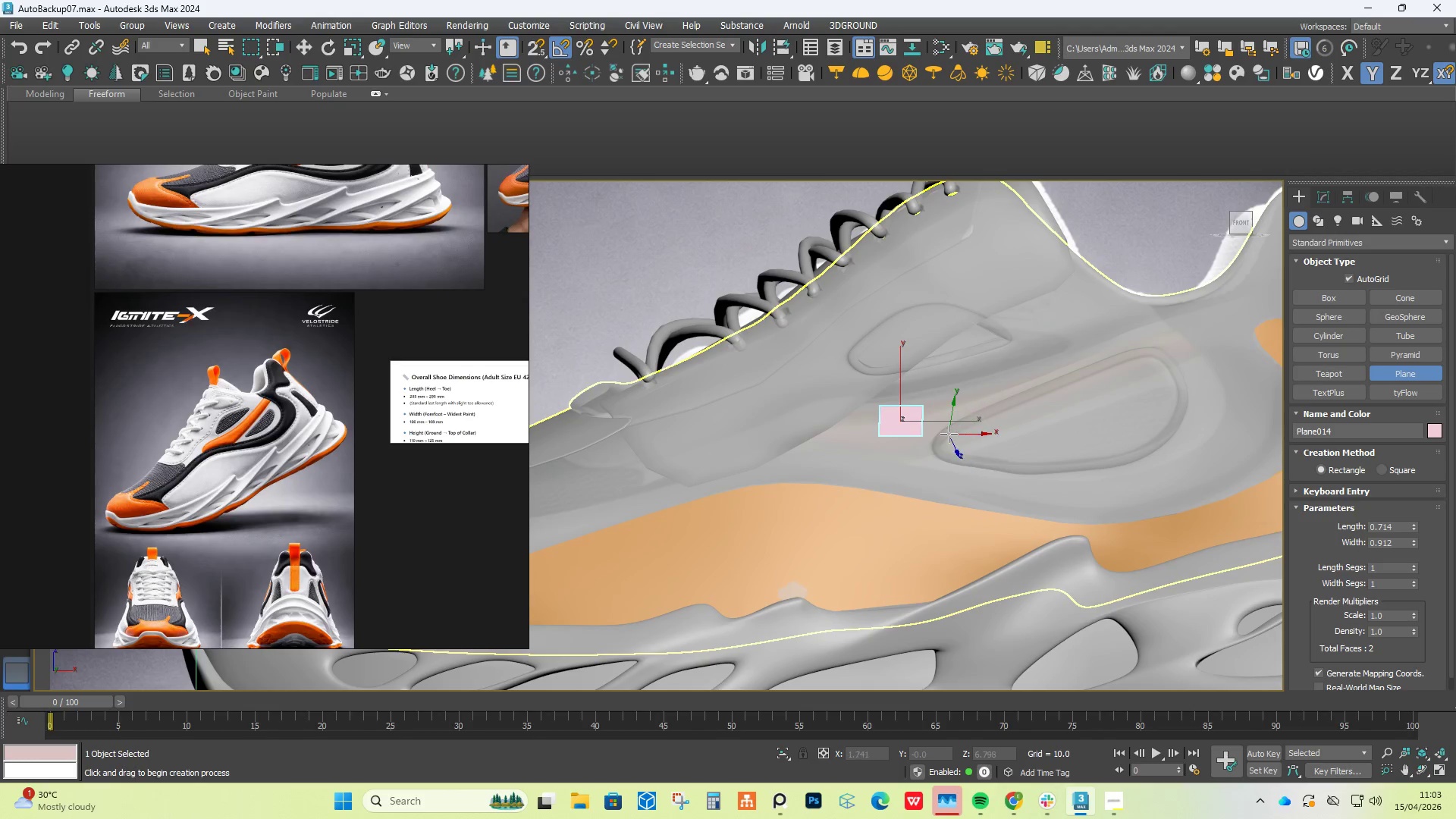 
right_click([963, 433])
 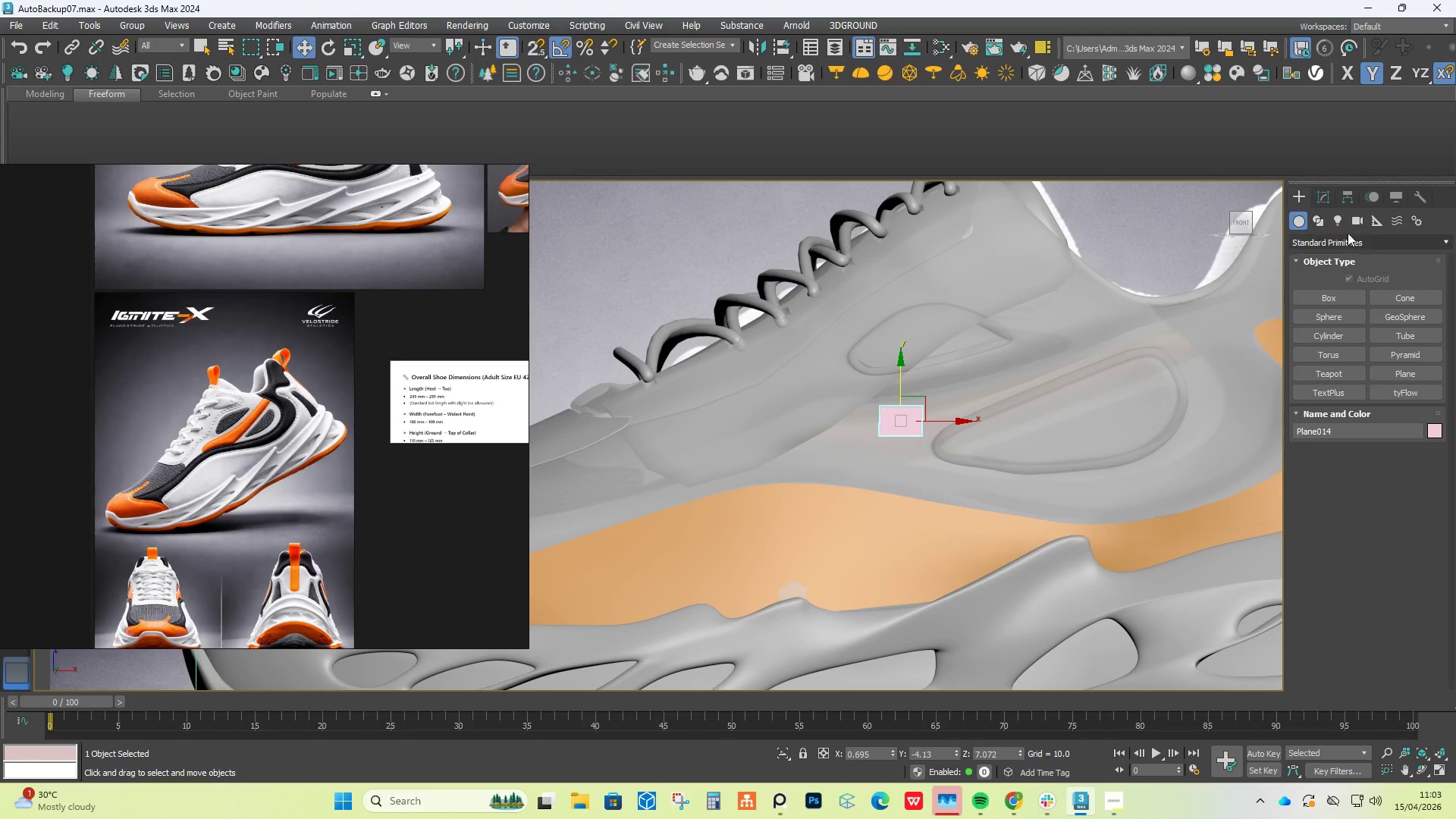 
left_click([1326, 196])
 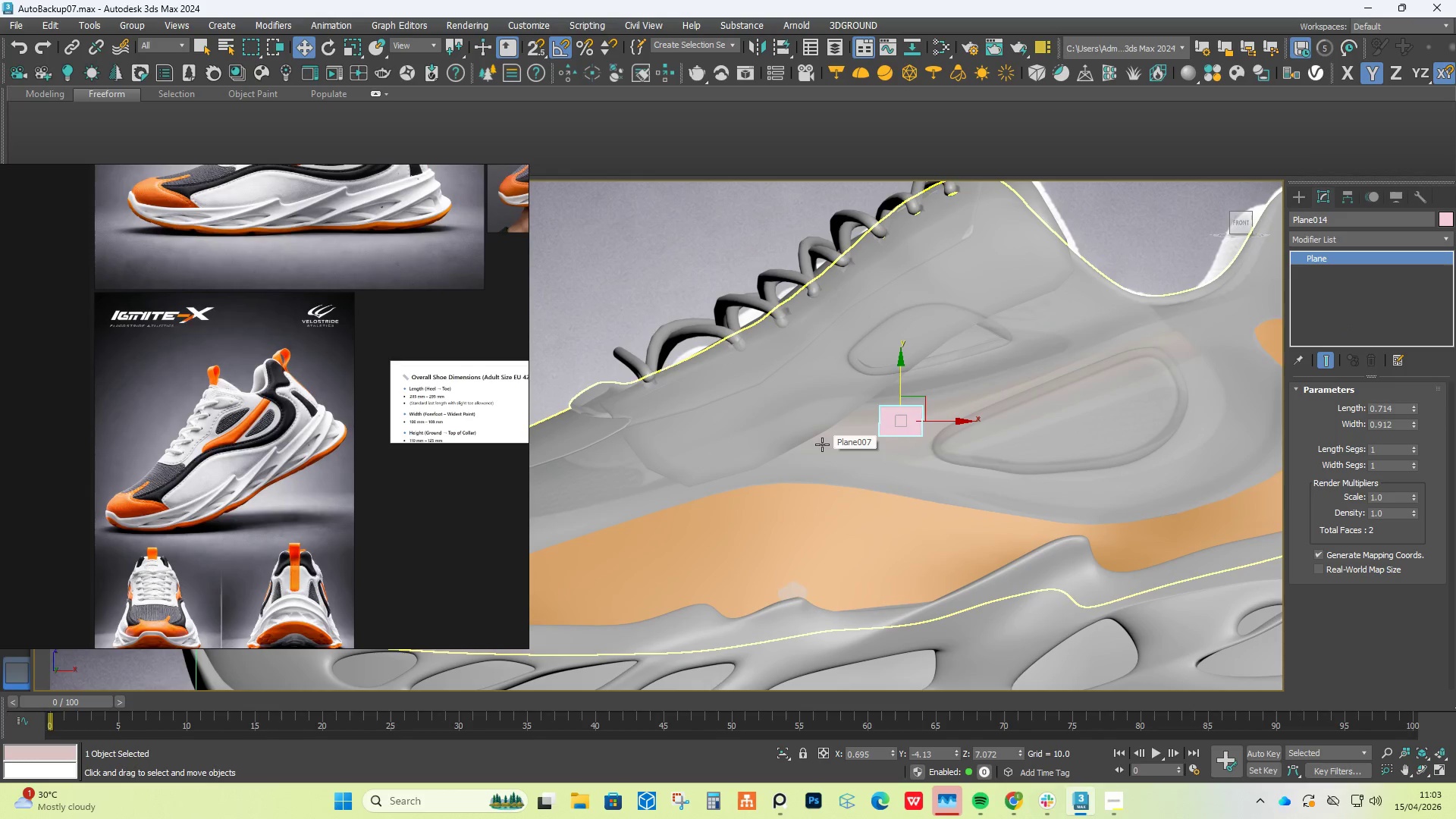 
scroll: coordinate [242, 450], scroll_direction: up, amount: 4.0
 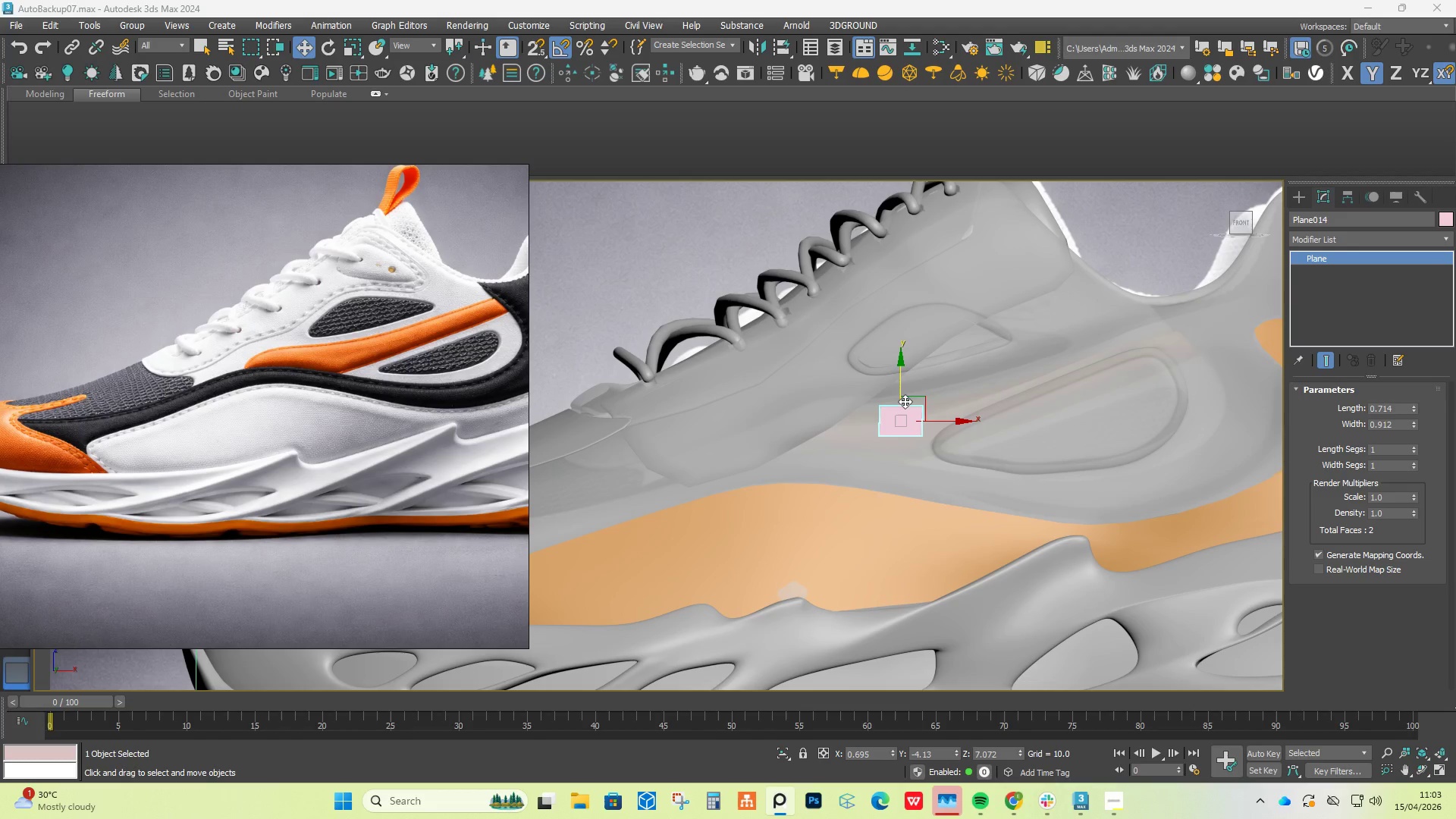 
scroll: coordinate [915, 427], scroll_direction: down, amount: 1.0
 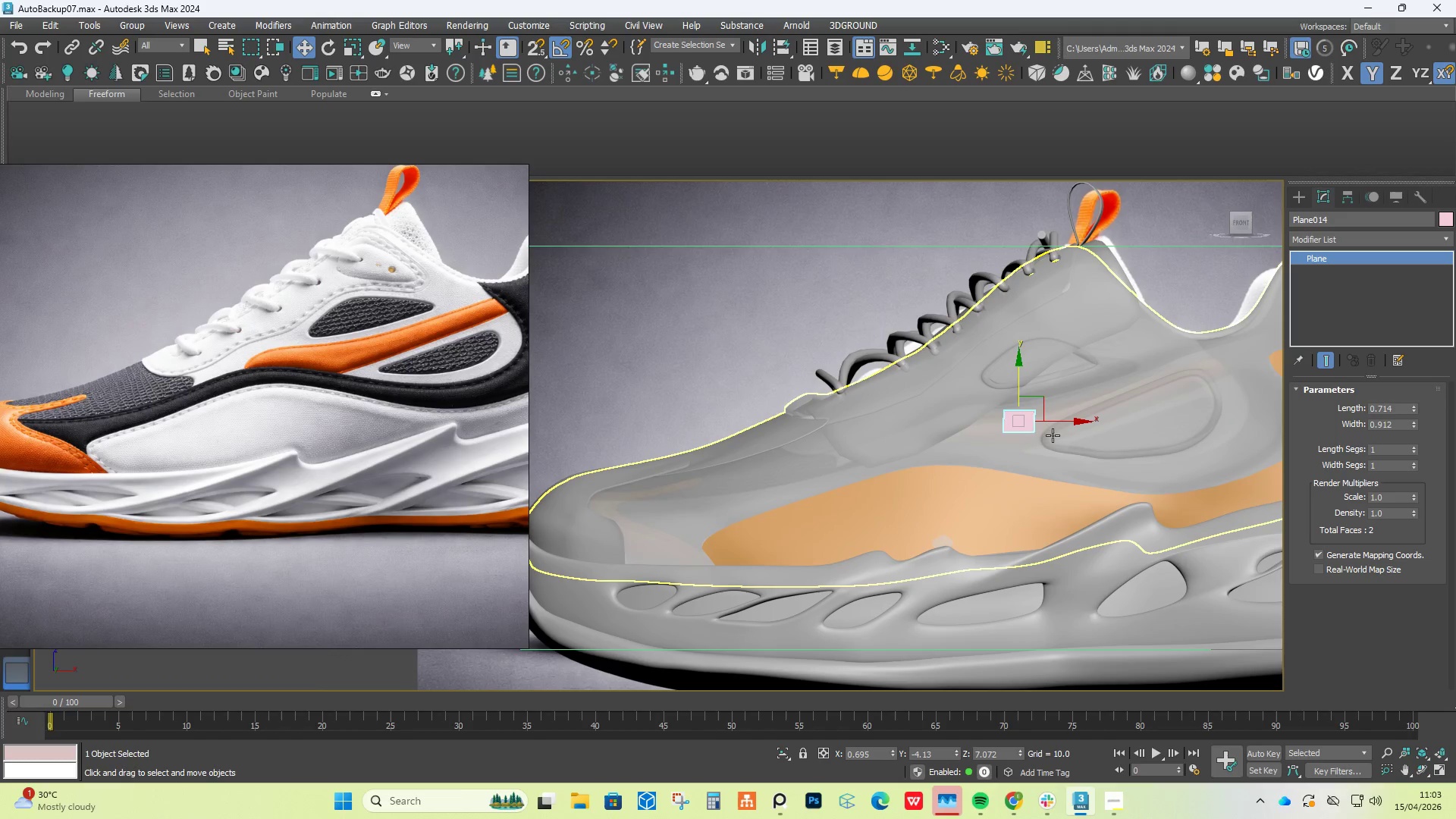 
scroll: coordinate [578, 507], scroll_direction: up, amount: 1.0
 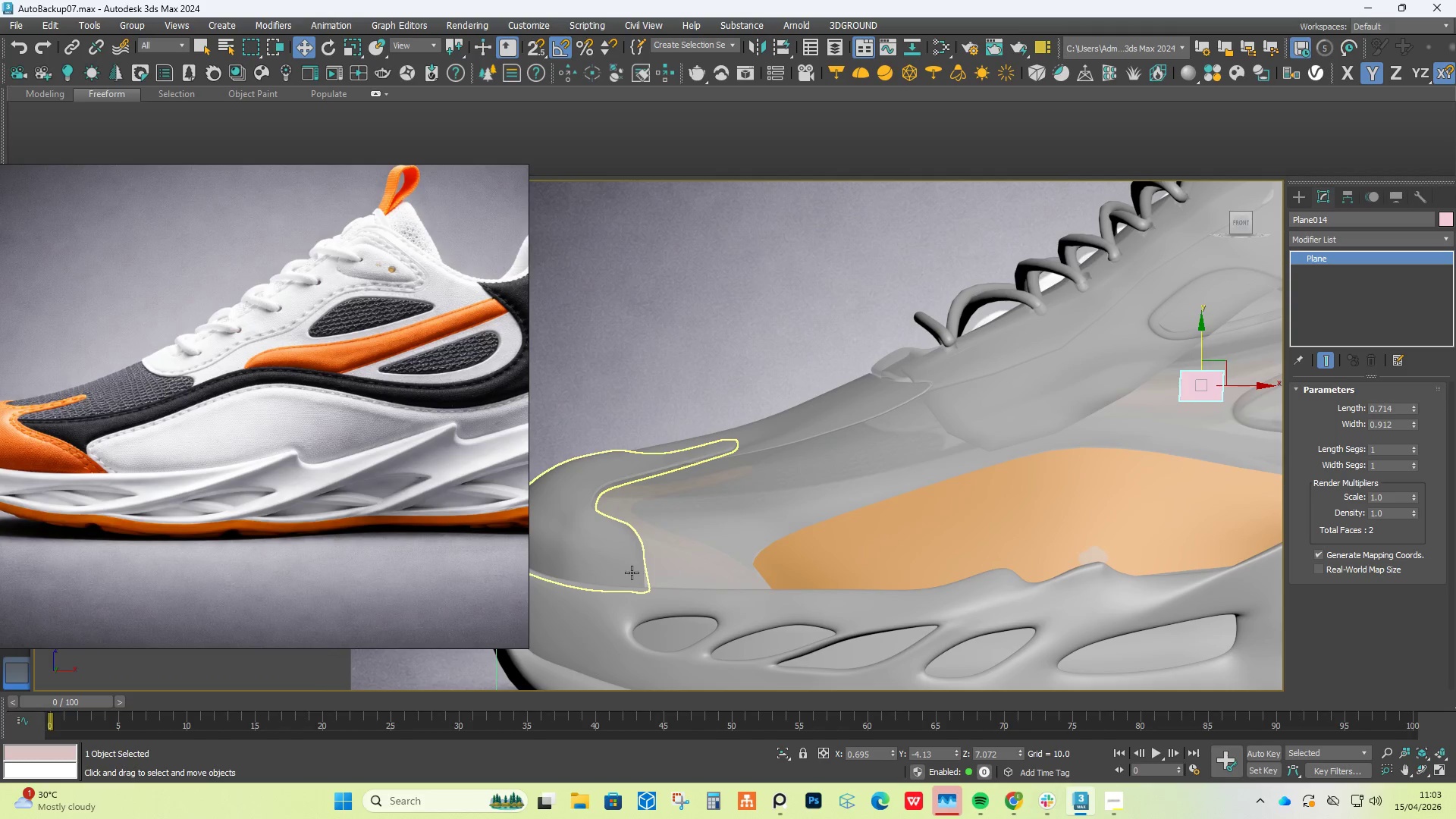 
left_click([631, 573])
 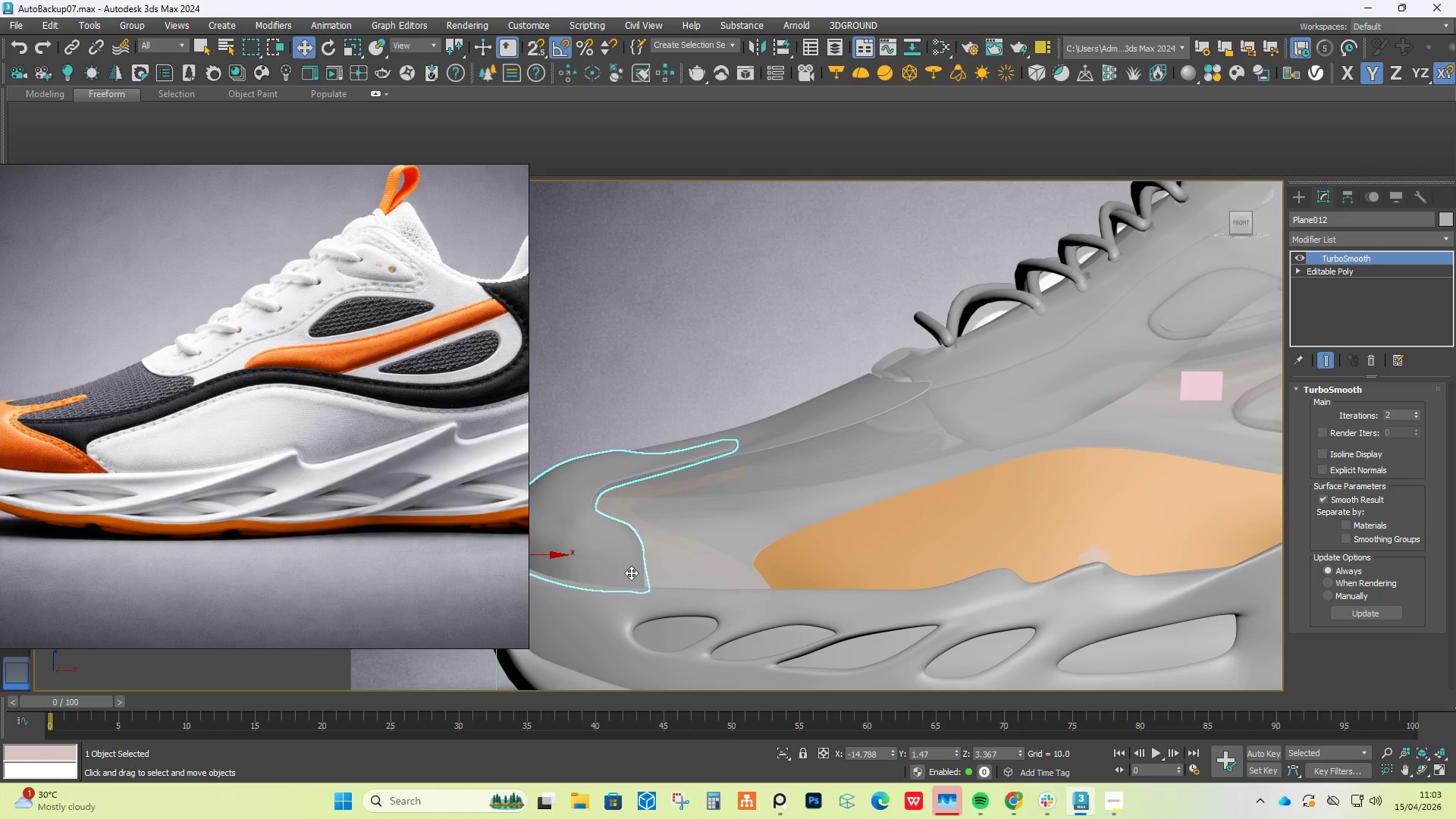 
scroll: coordinate [648, 562], scroll_direction: up, amount: 4.0
 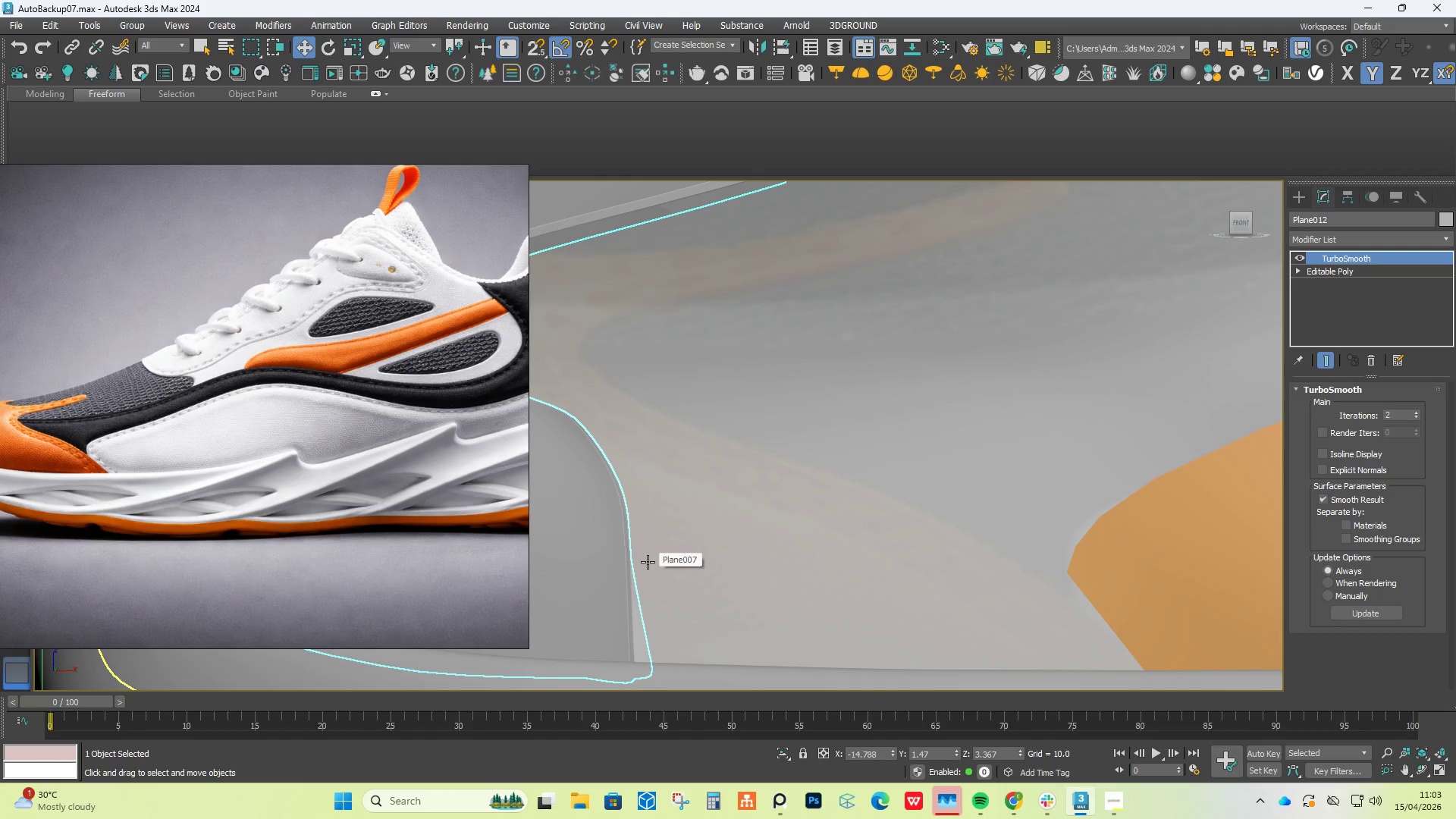 
scroll: coordinate [648, 562], scroll_direction: down, amount: 5.0
 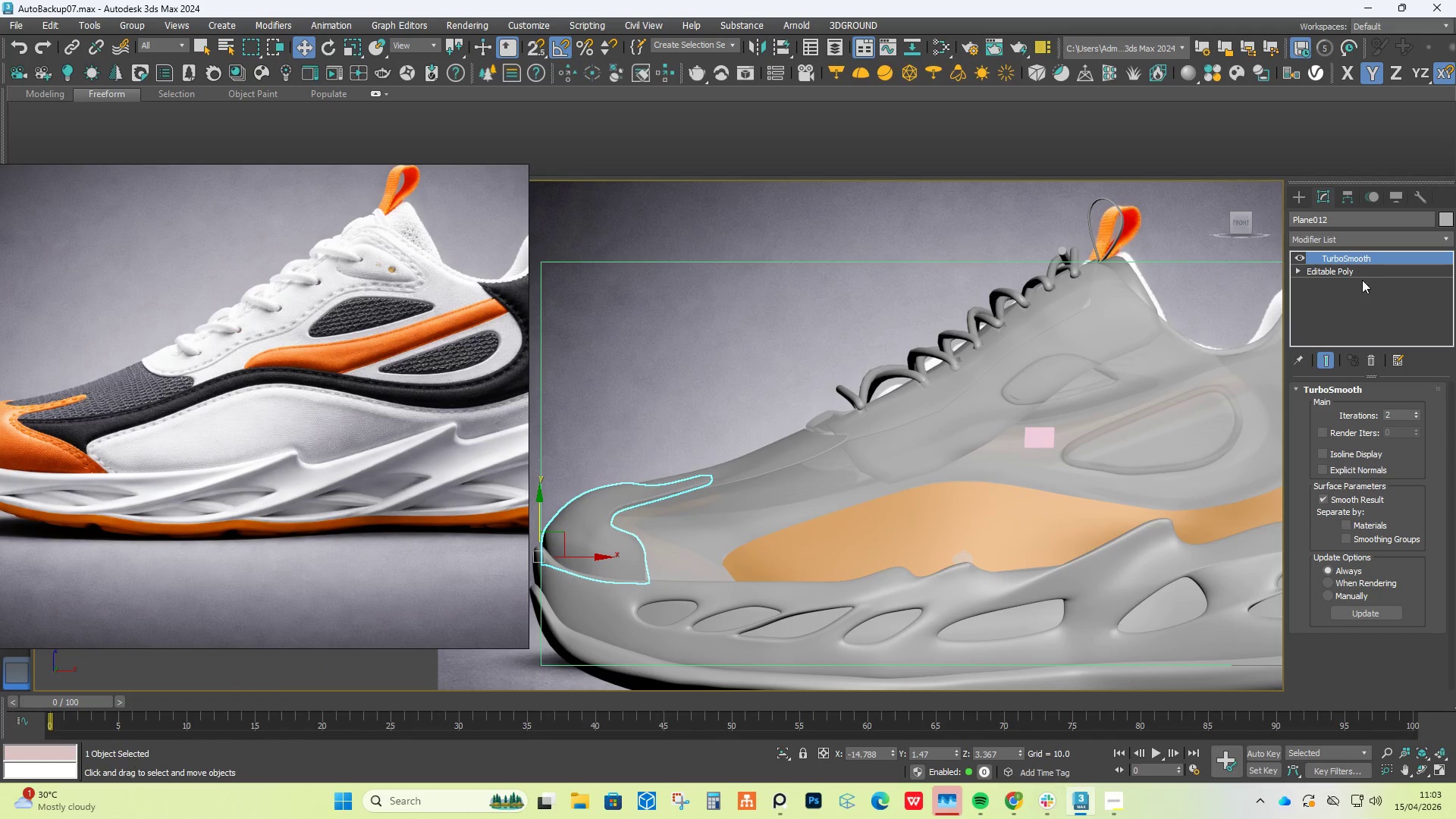 
wait(5.37)
 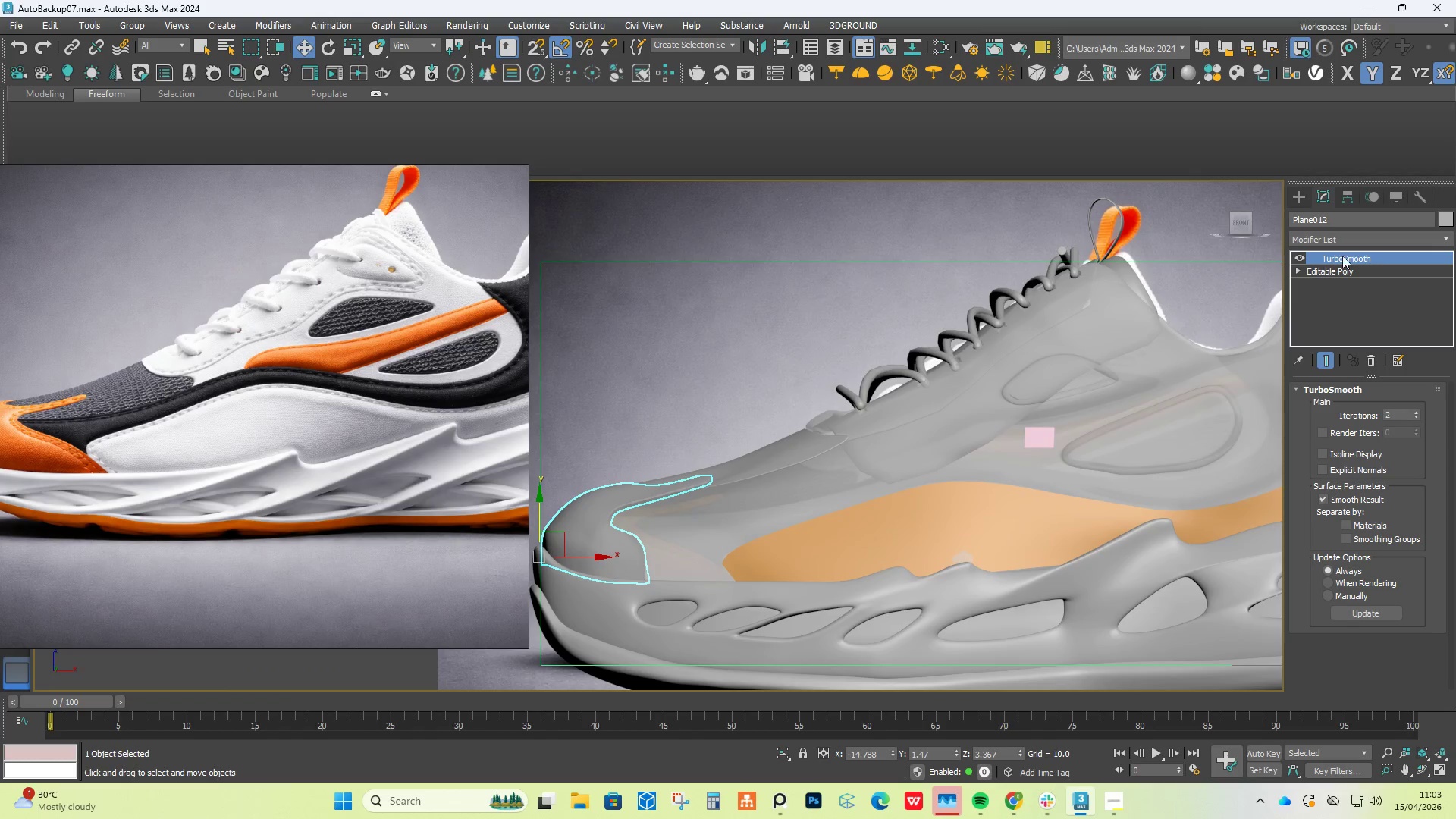 
left_click([864, 439])
 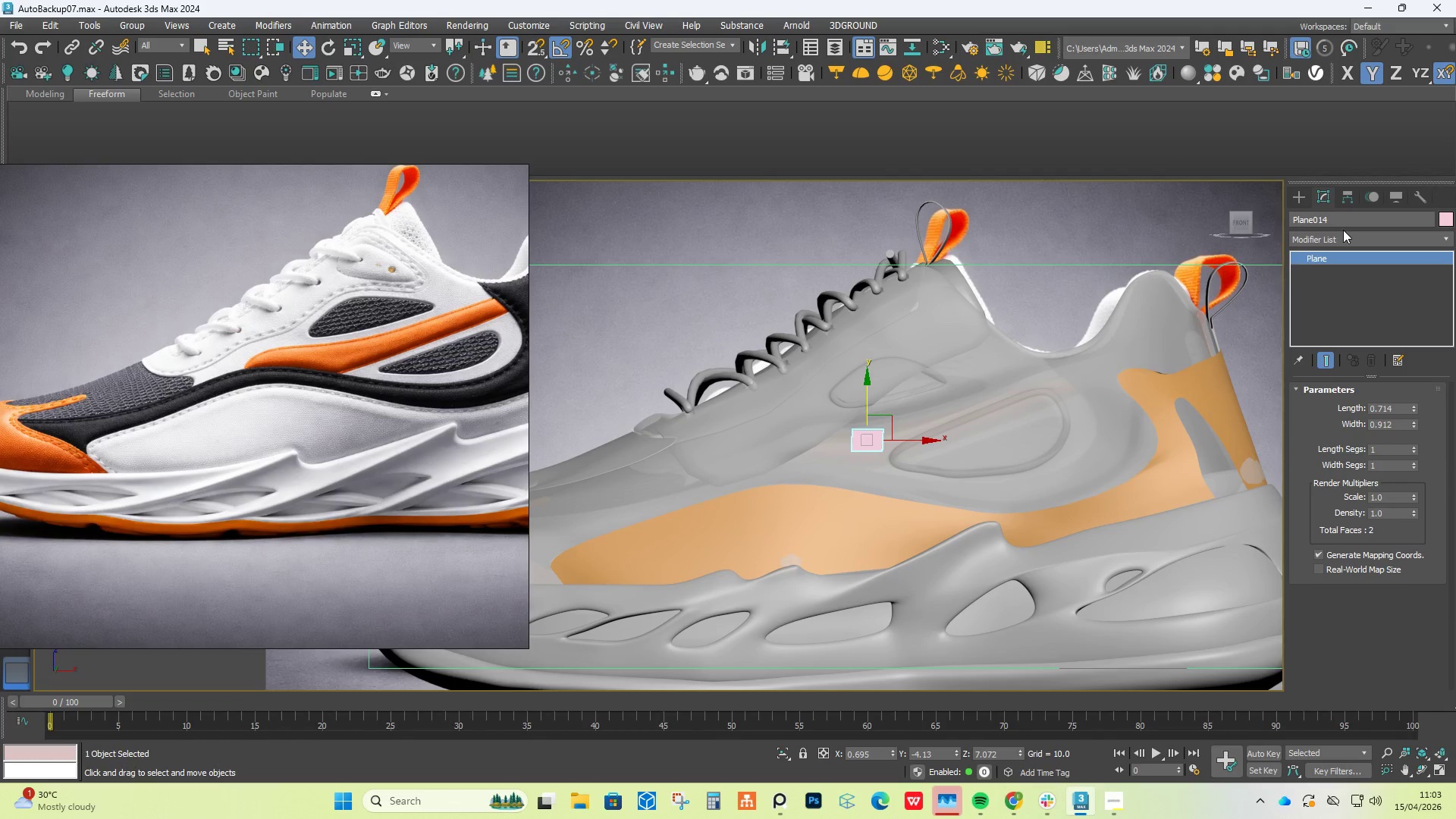 
double_click([1341, 232])
 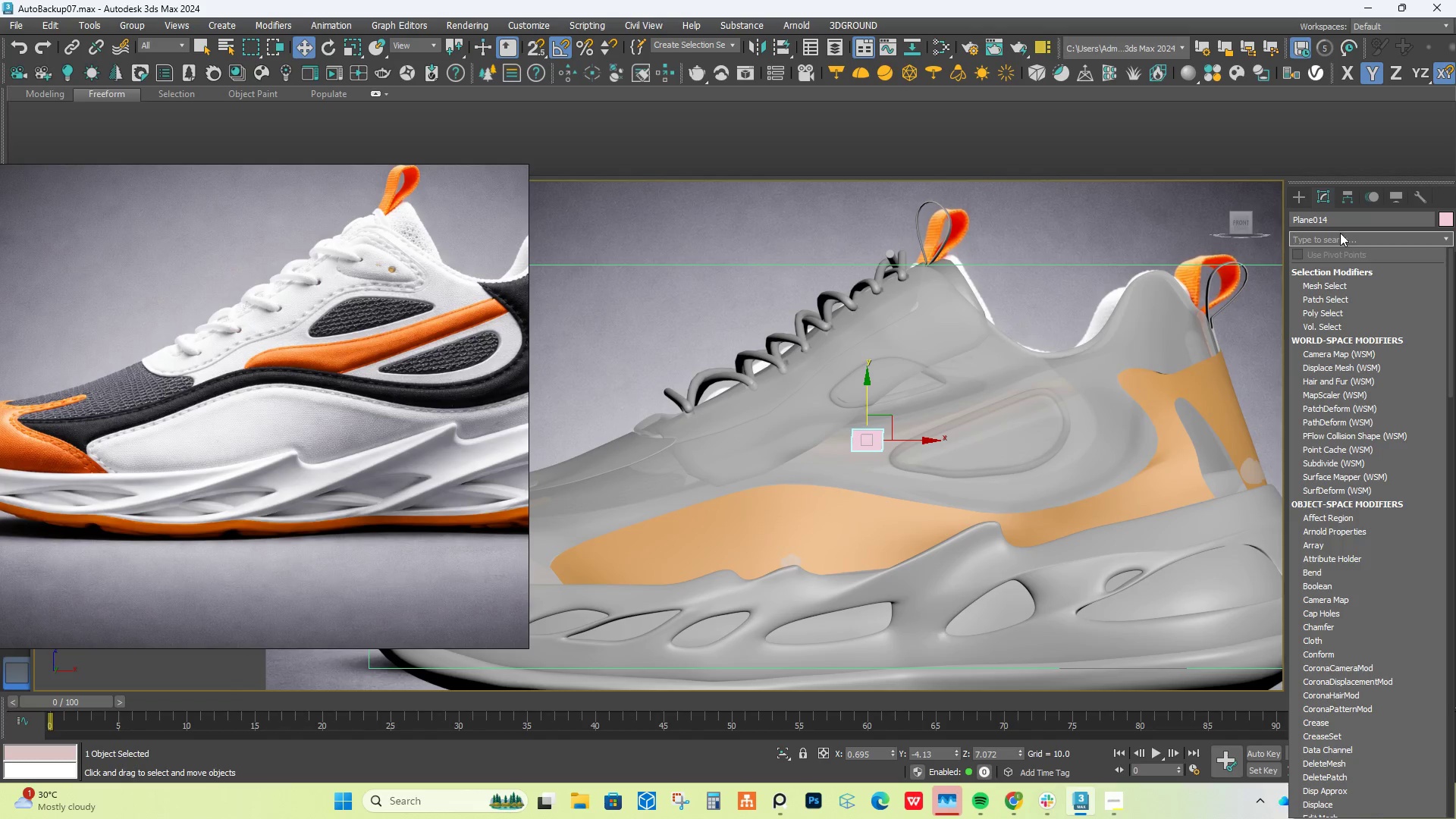 
type(edi)
 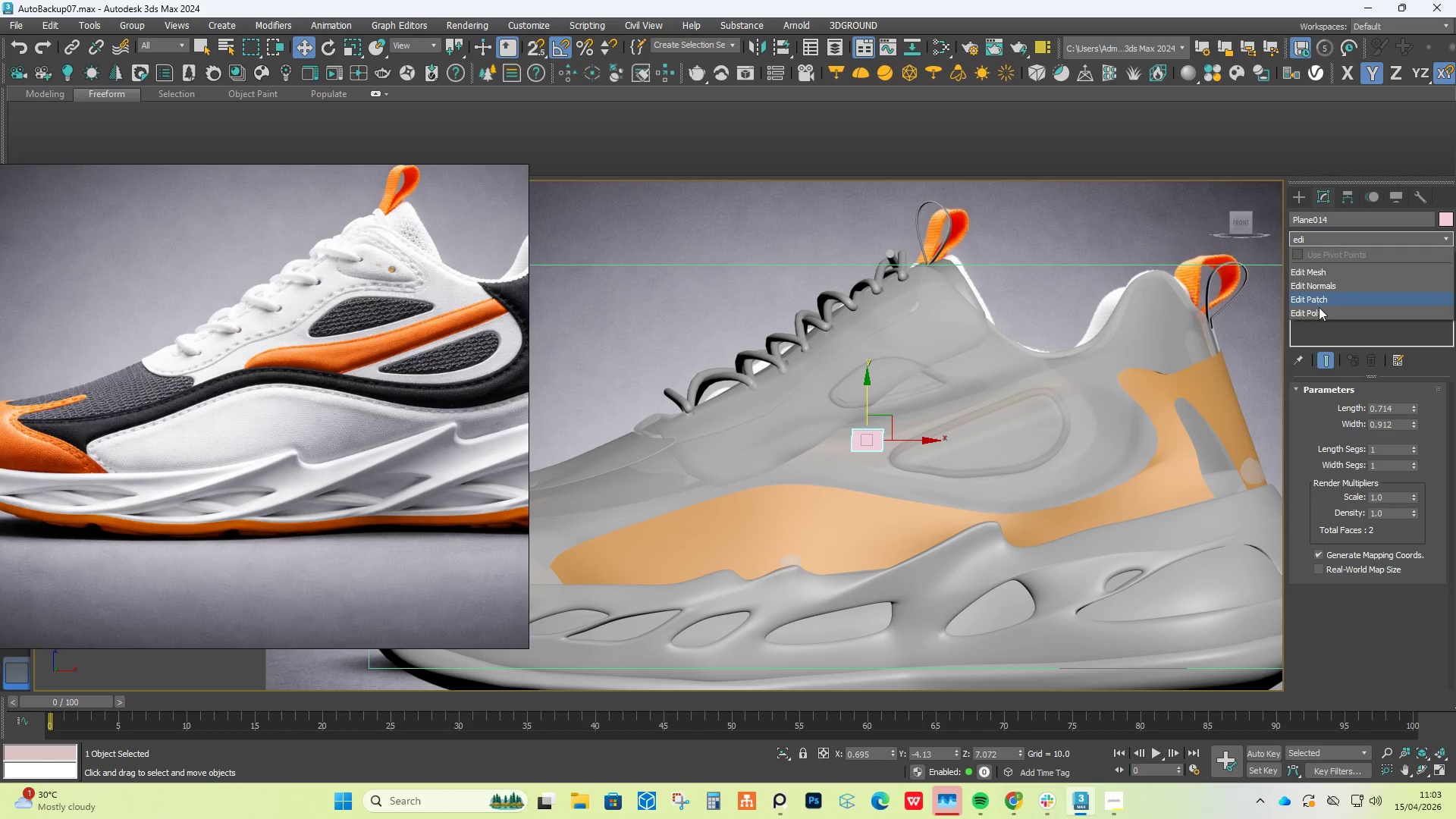 
left_click([1319, 310])
 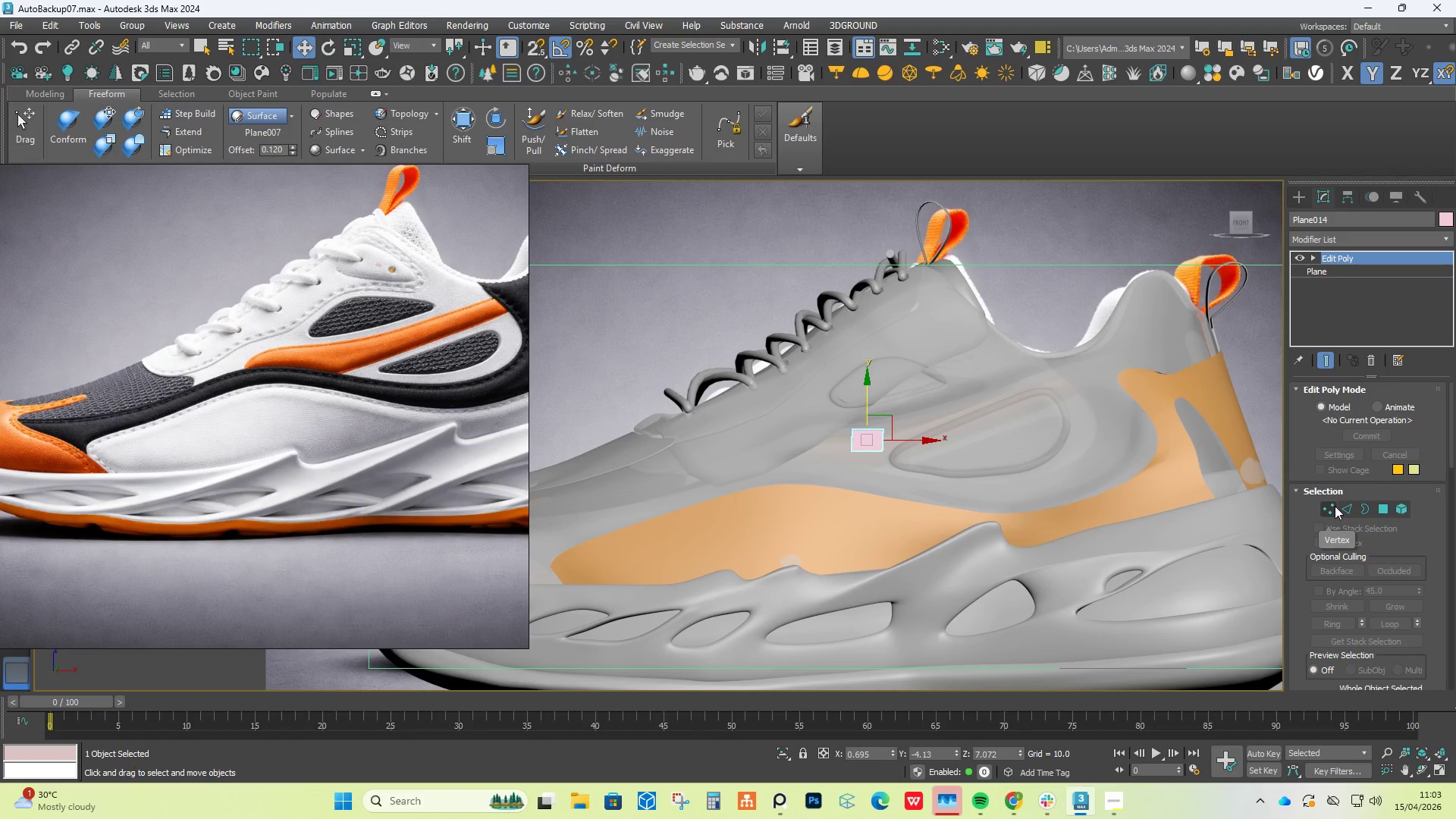 
left_click([1335, 506])
 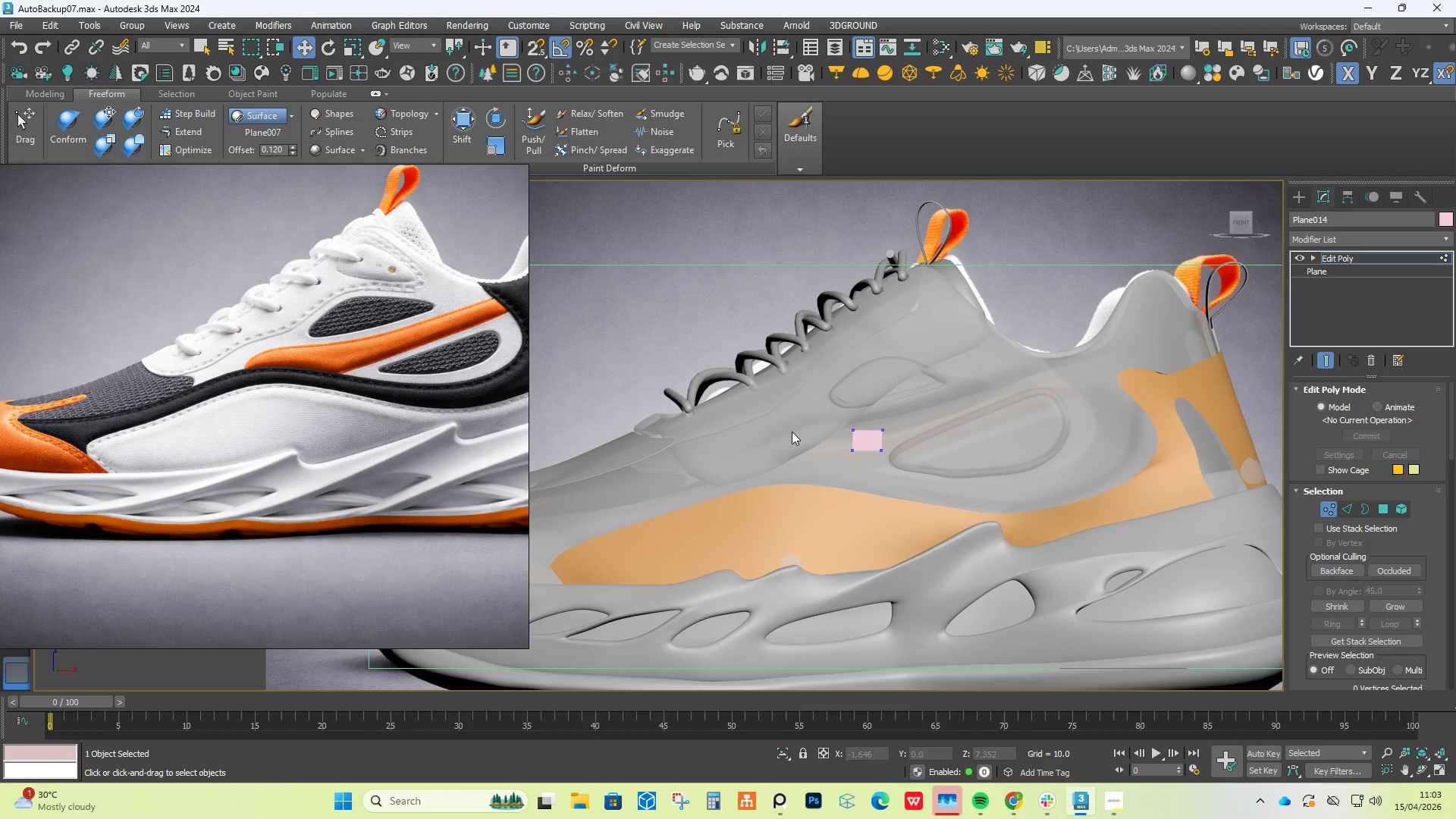 
scroll: coordinate [842, 434], scroll_direction: up, amount: 1.0
 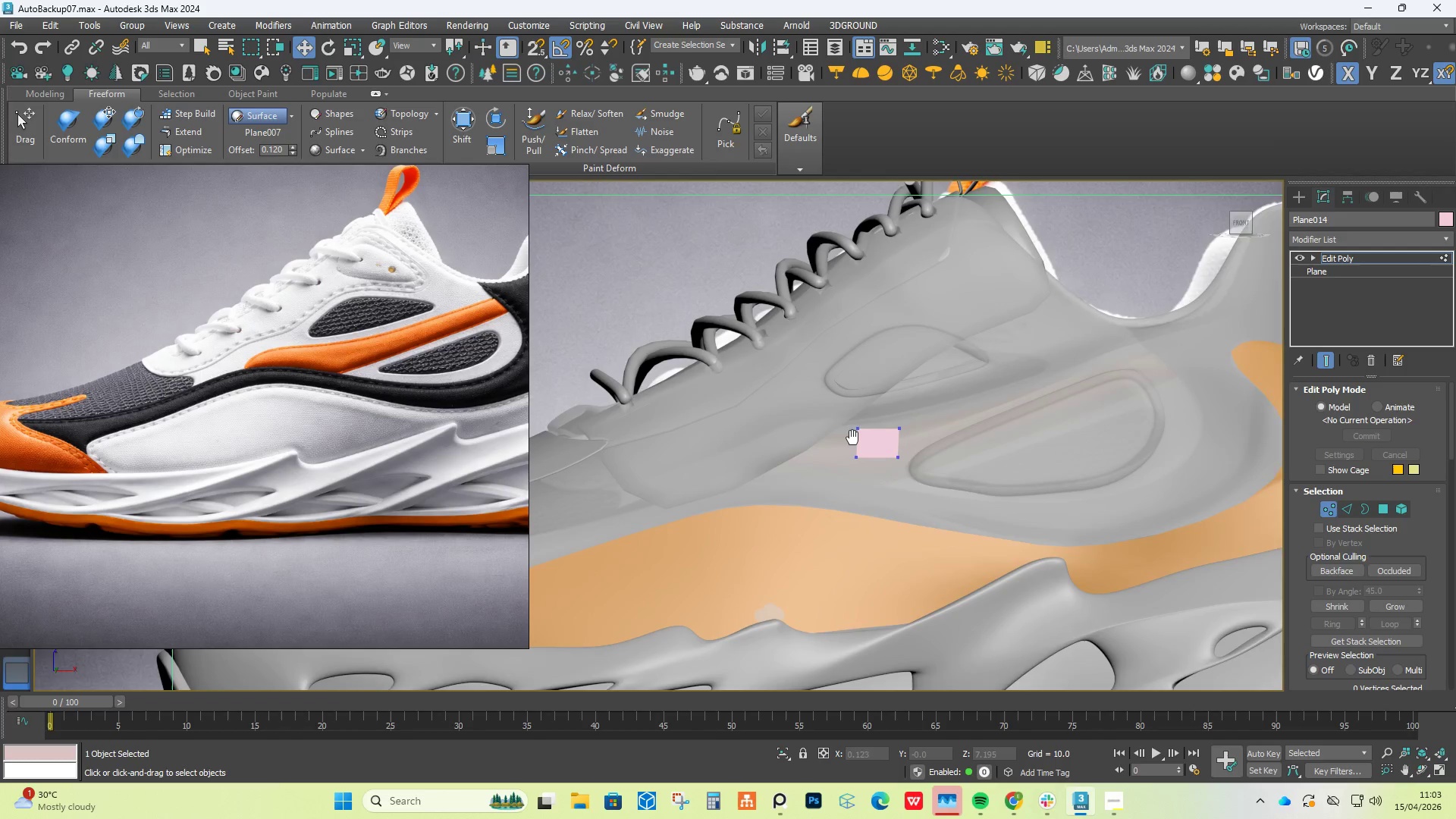 
scroll: coordinate [956, 458], scroll_direction: none, amount: 0.0
 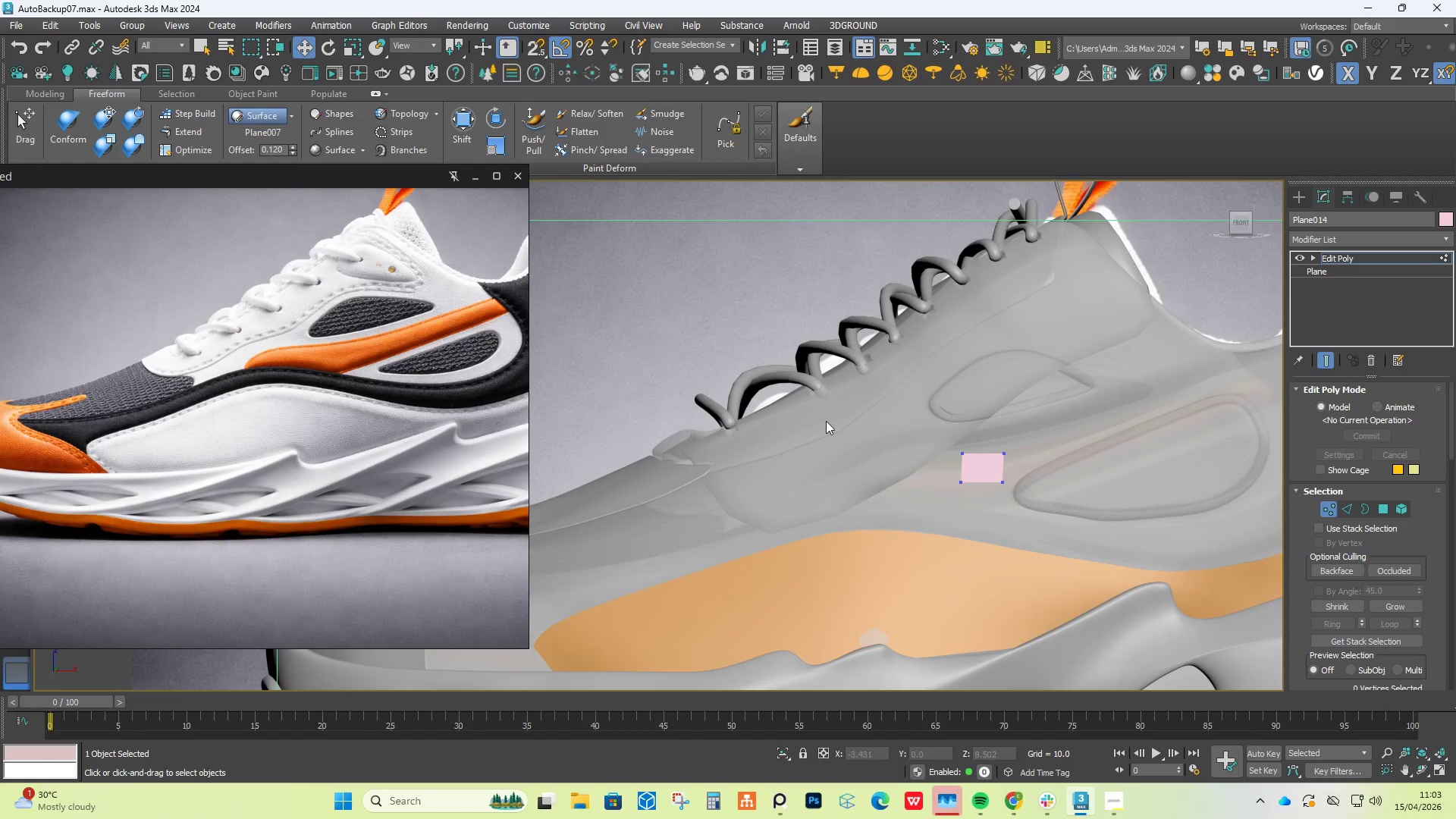 
left_click([771, 749])
 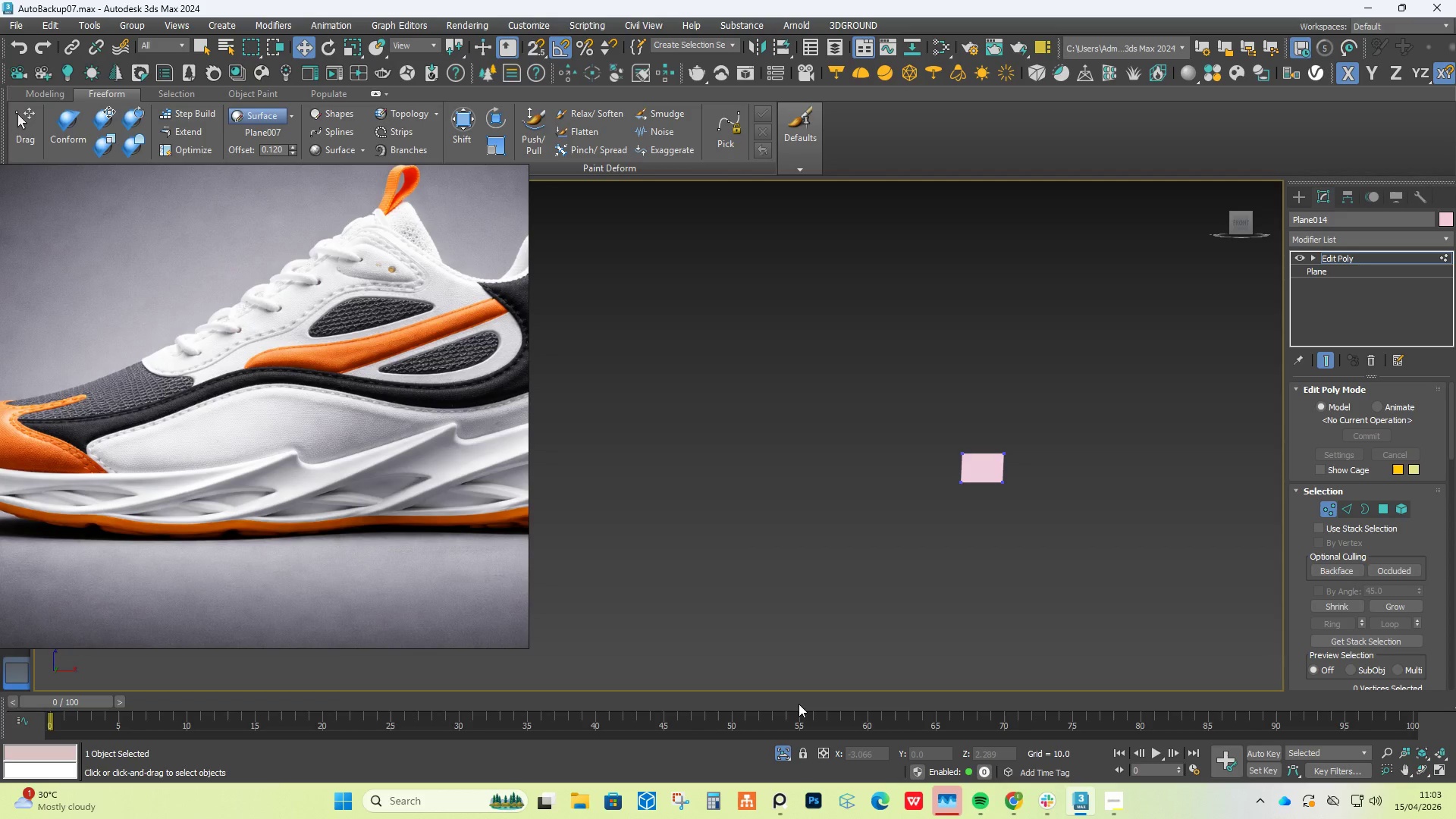 
left_click([779, 754])
 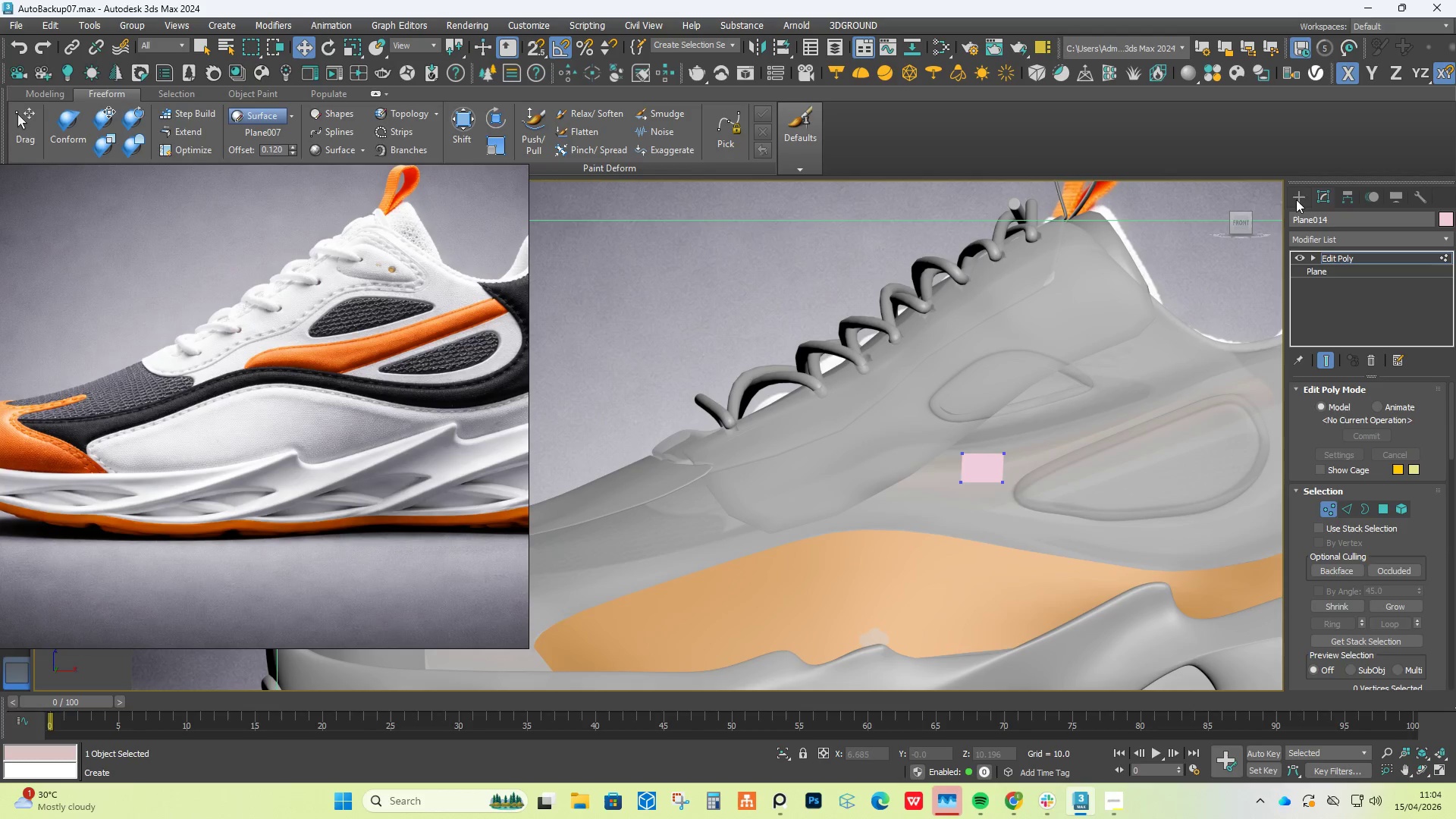 
key(Control+ControlLeft)
 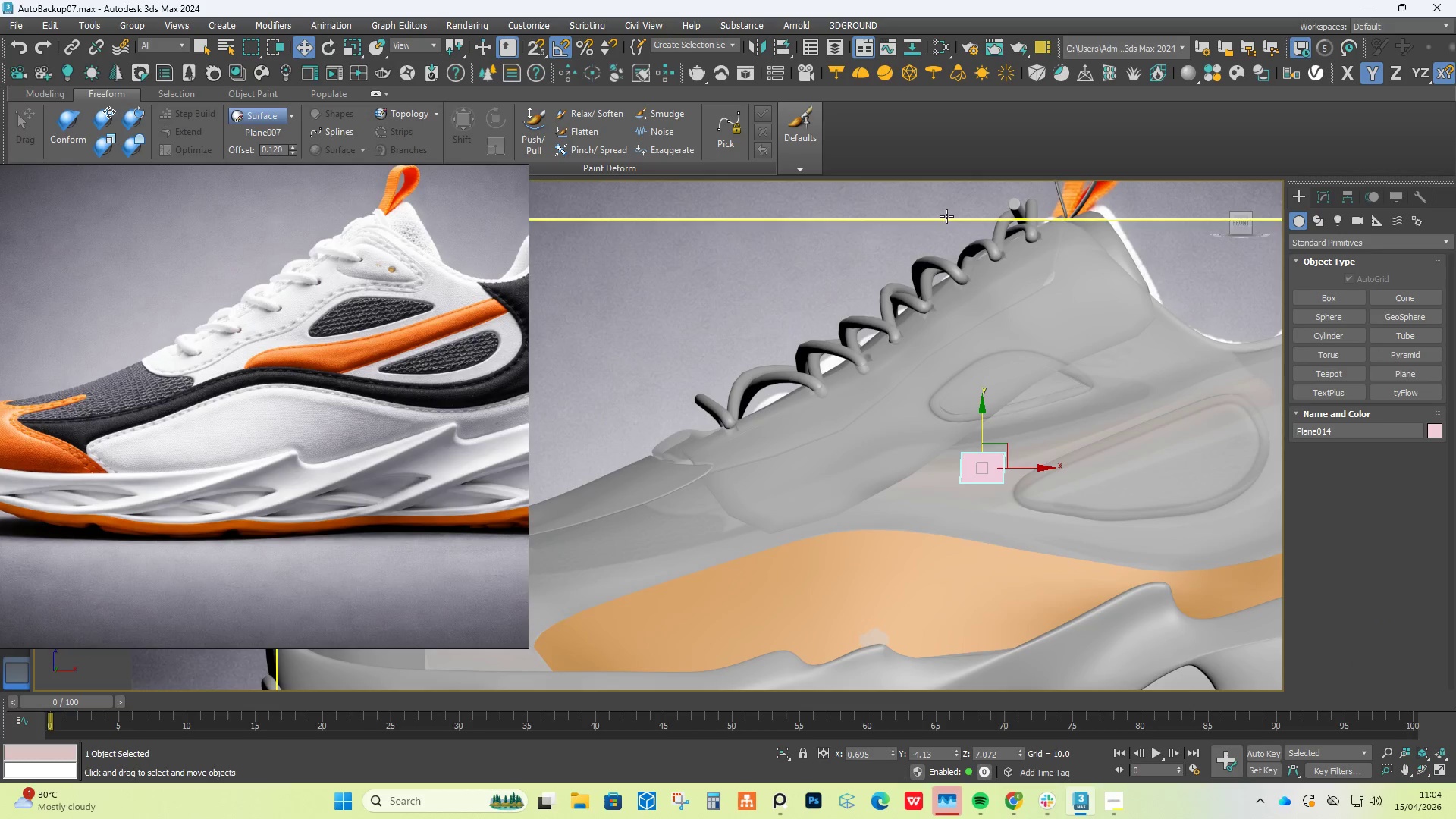 
hold_key(key=ControlLeft, duration=1.52)
left_click([945, 204])
 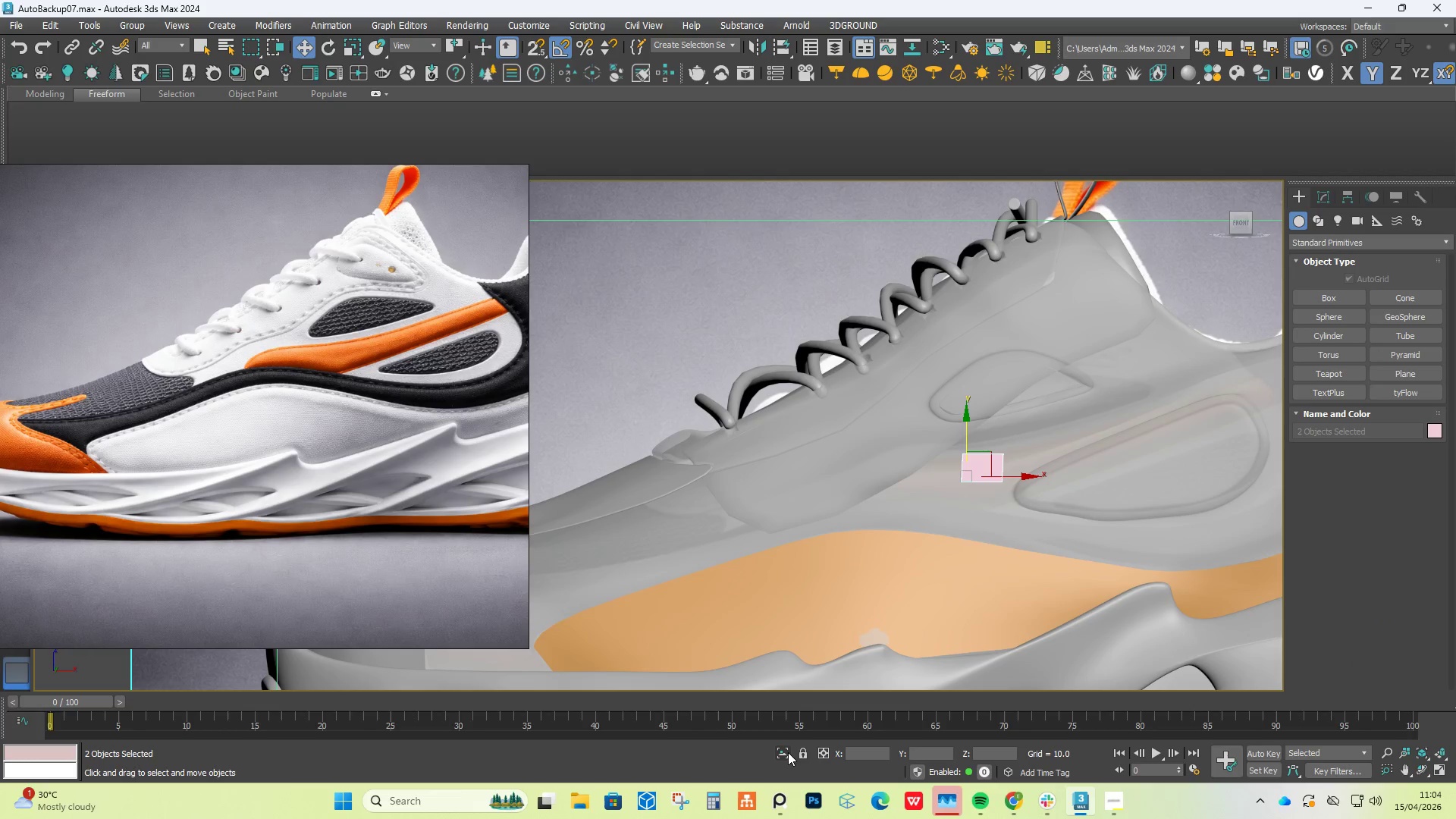 
hold_key(key=ControlLeft, duration=0.58)
left_click([786, 752])
 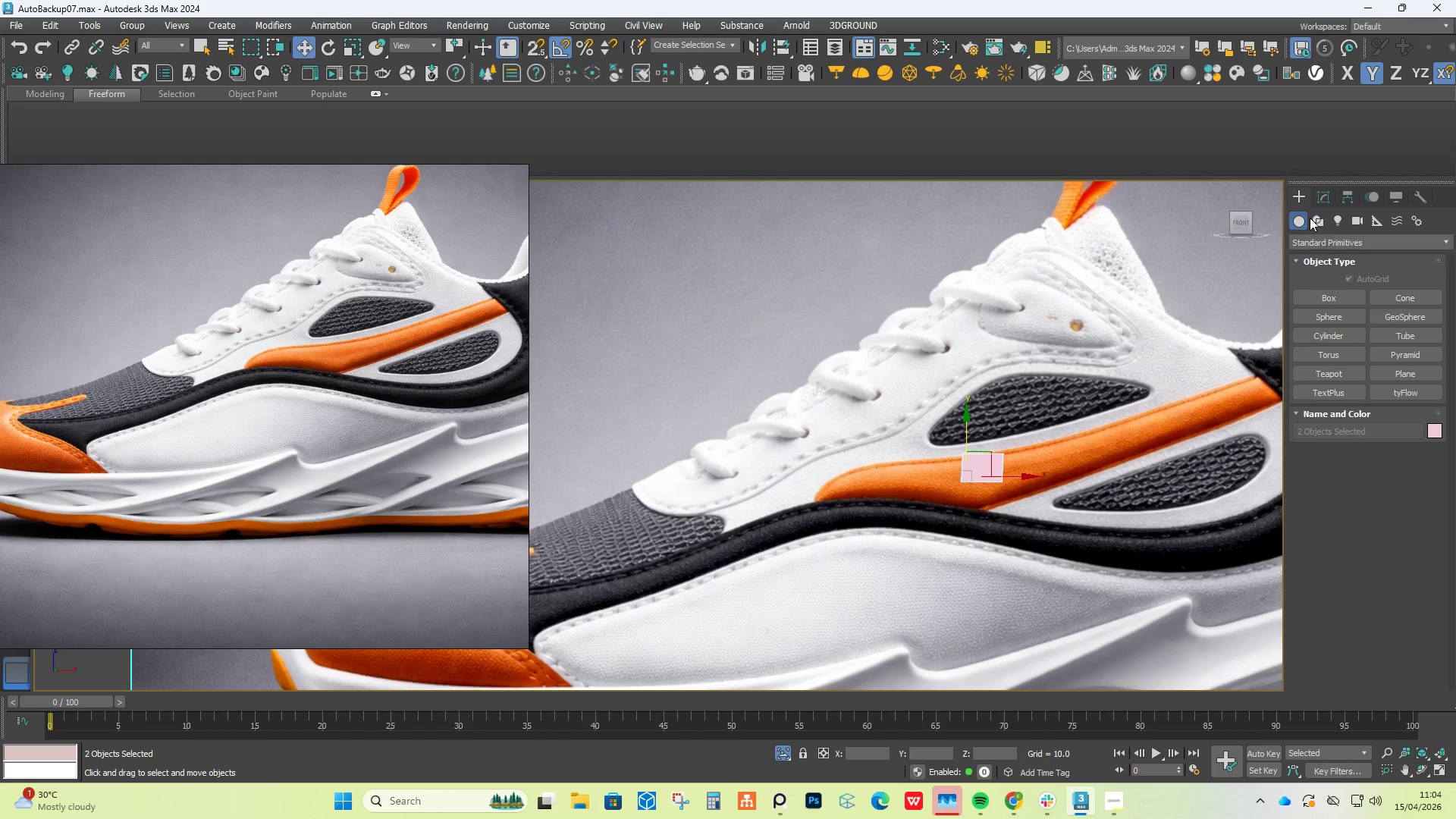 
left_click([1320, 195])
 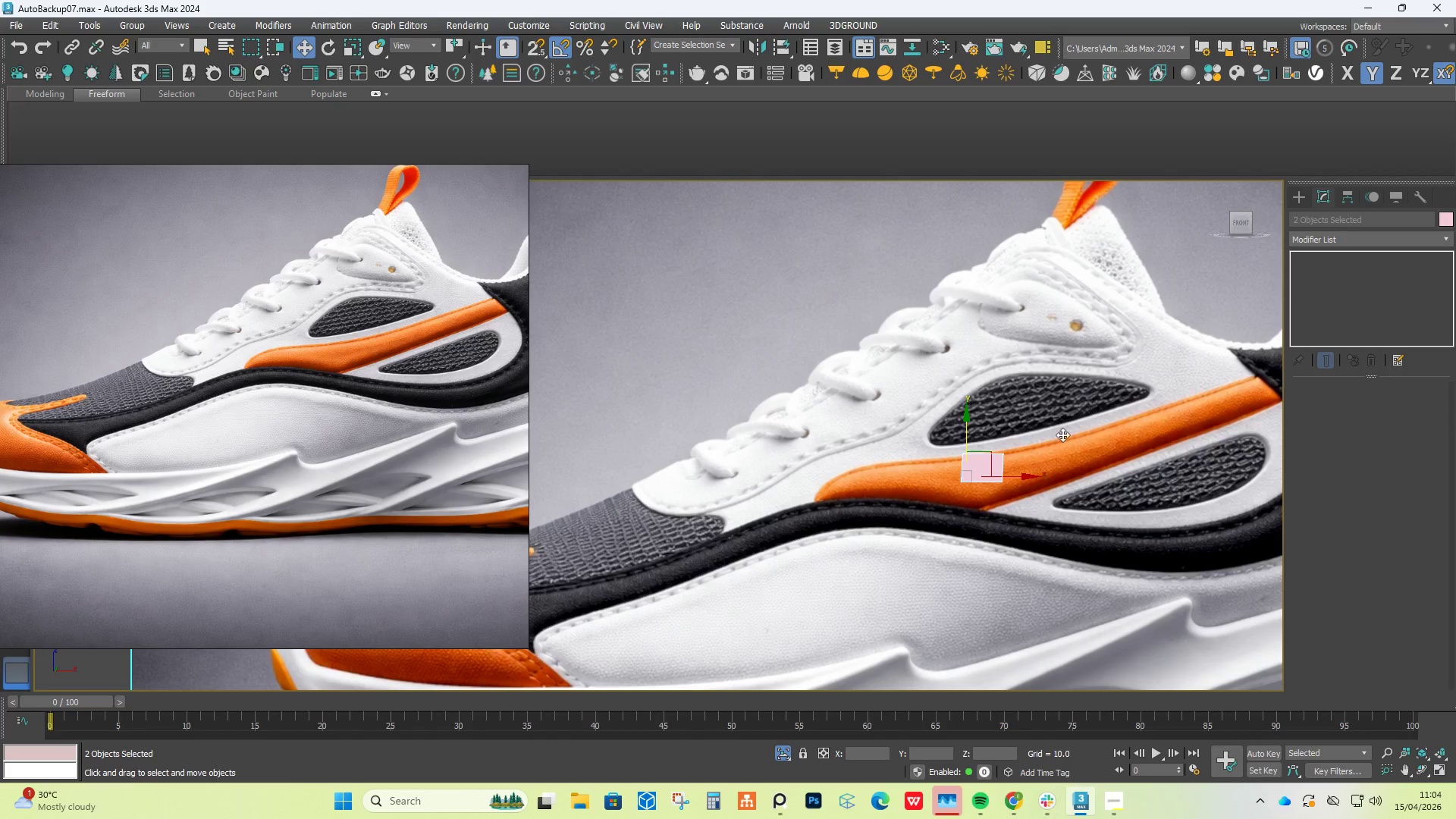 
left_click([996, 465])
 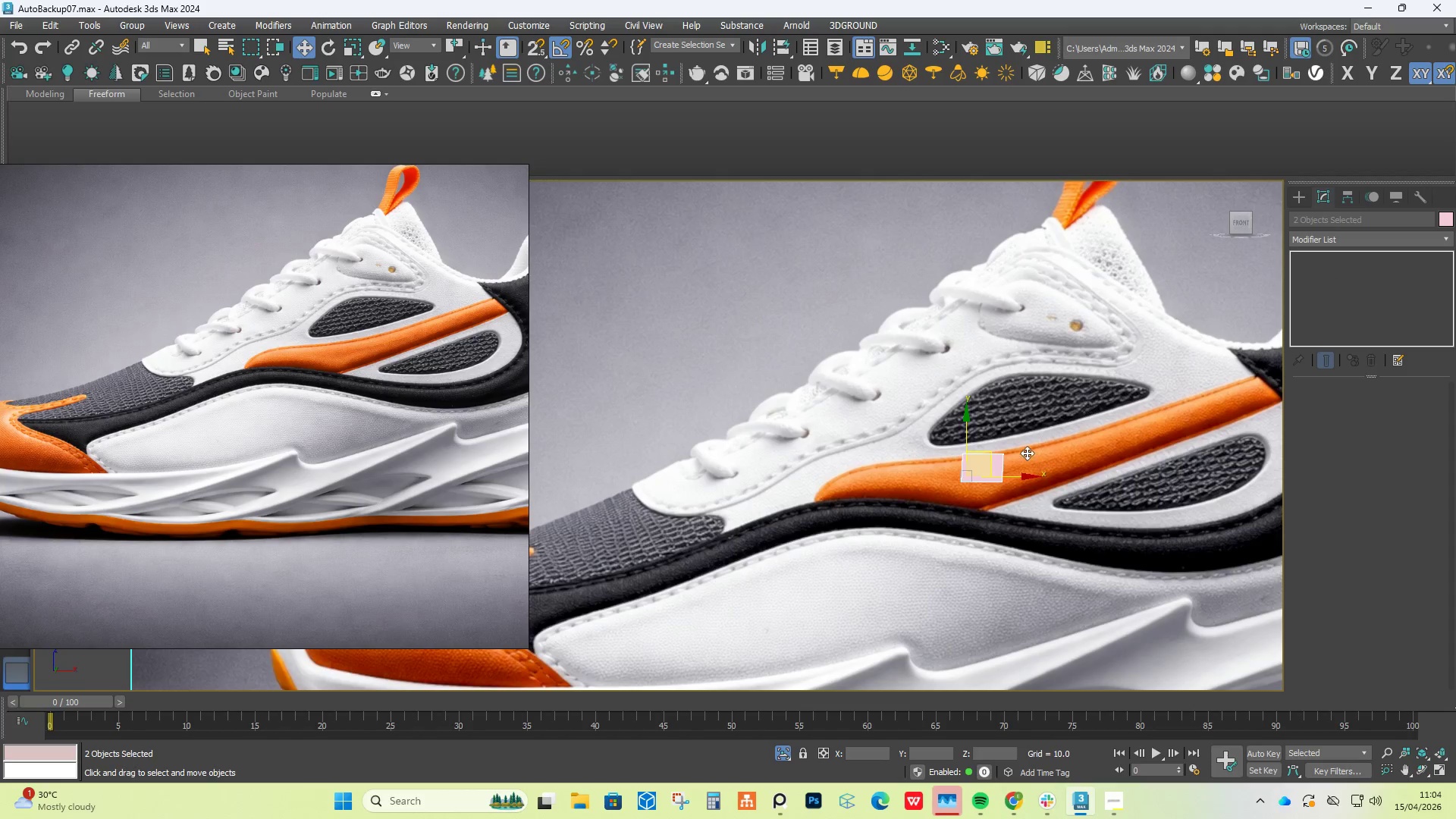 
left_click([987, 469])
 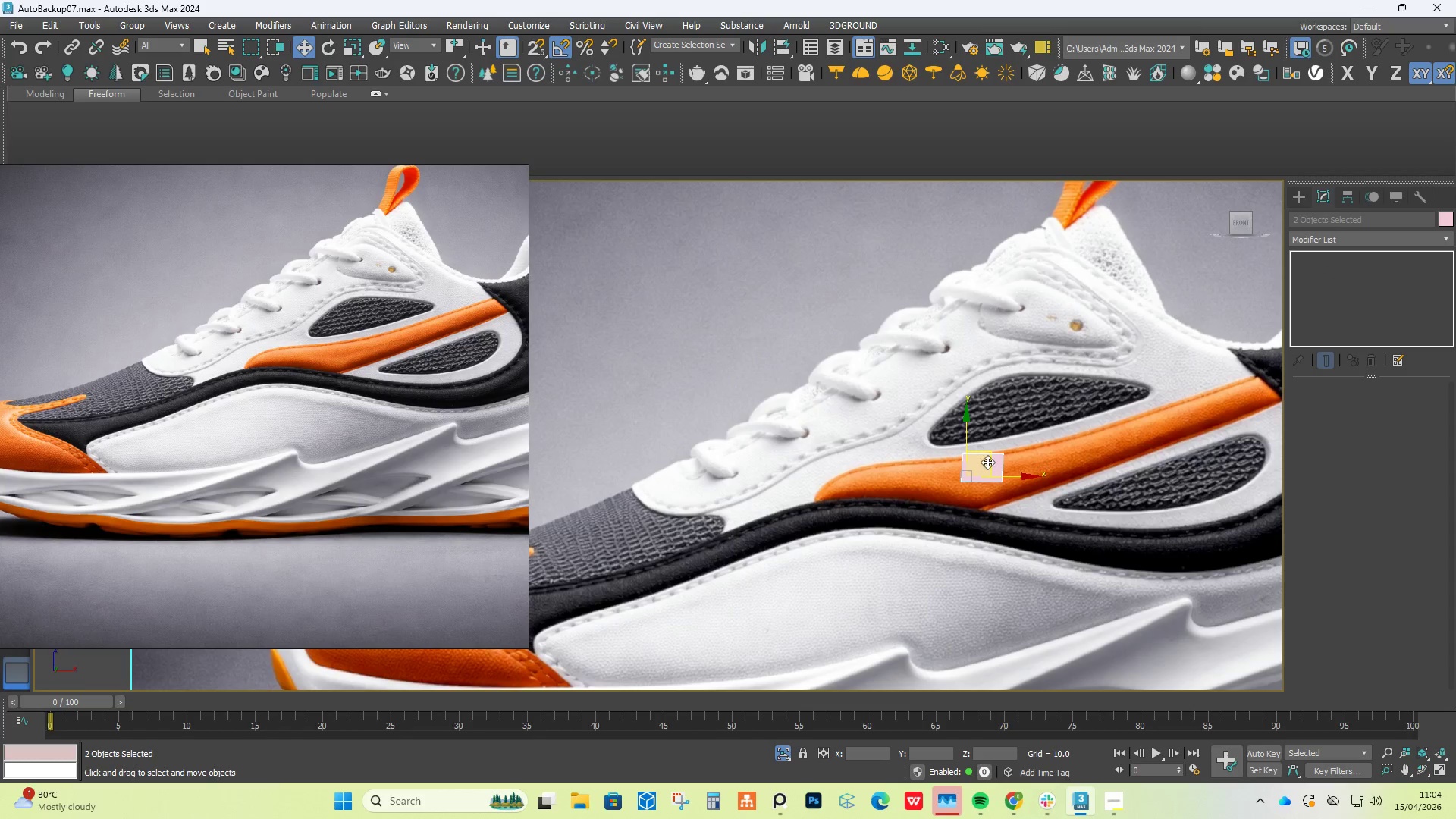 
scroll: coordinate [987, 457], scroll_direction: down, amount: 2.0
 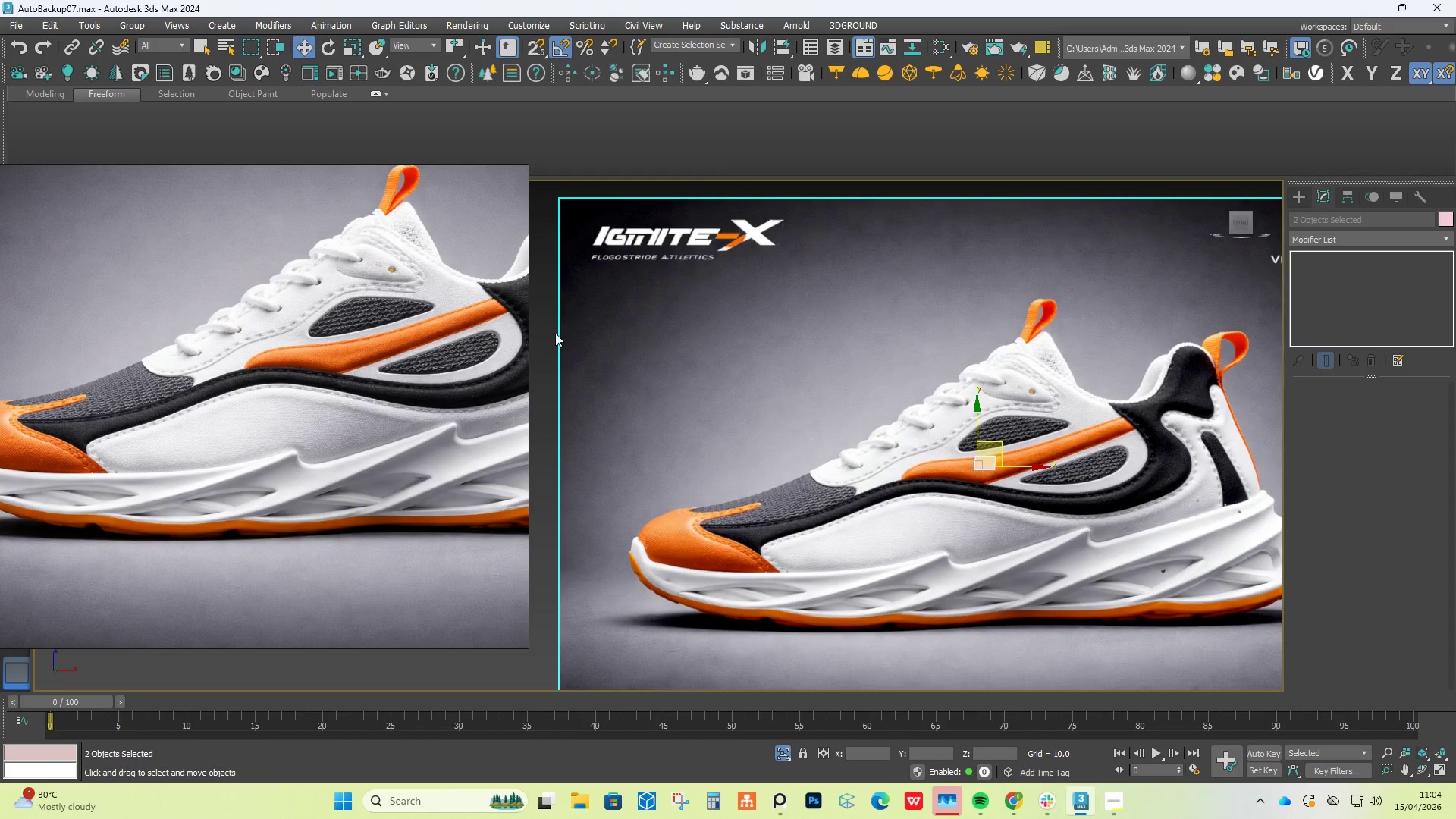 
left_click([544, 331])
 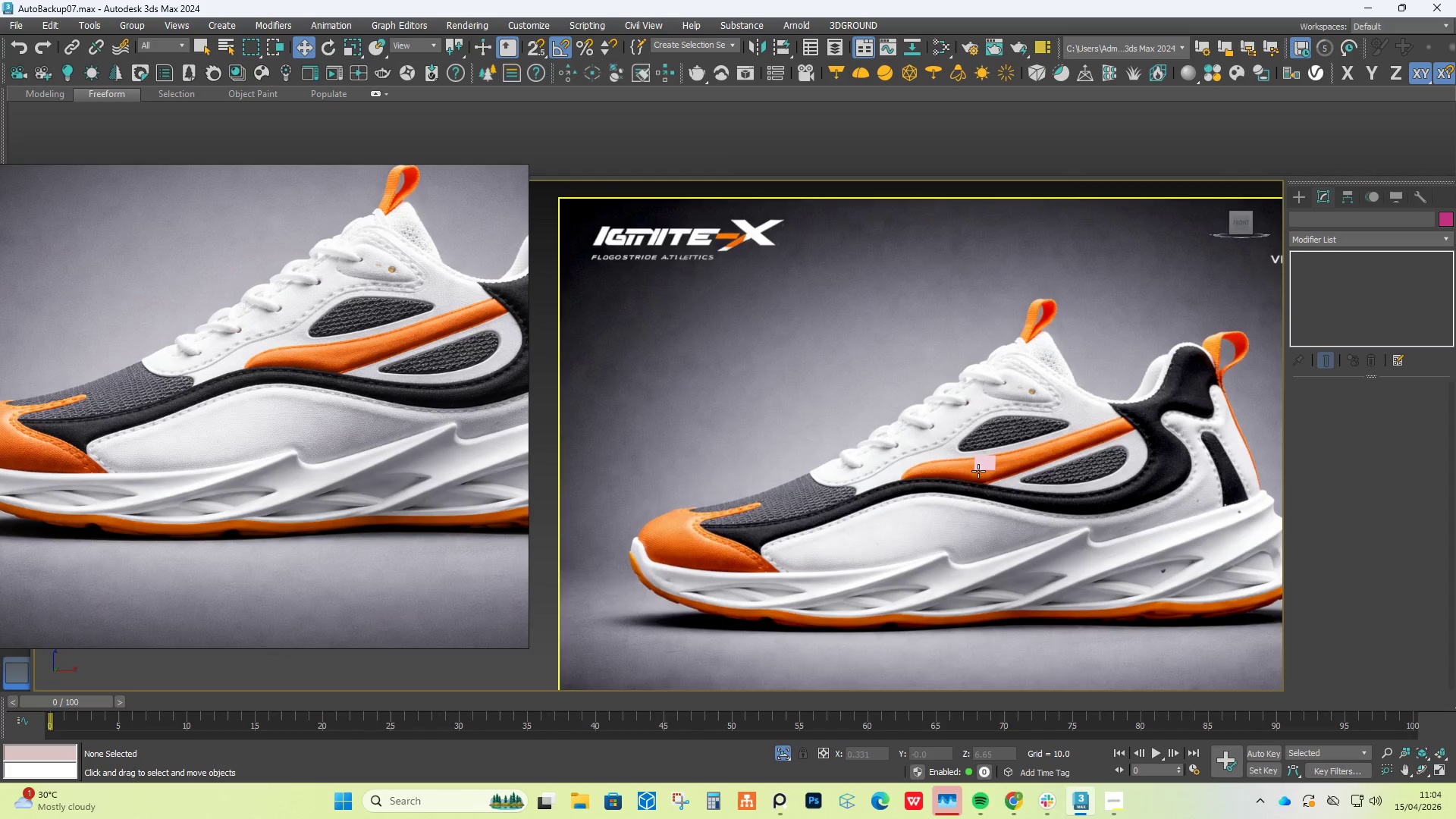 
left_click([979, 464])
 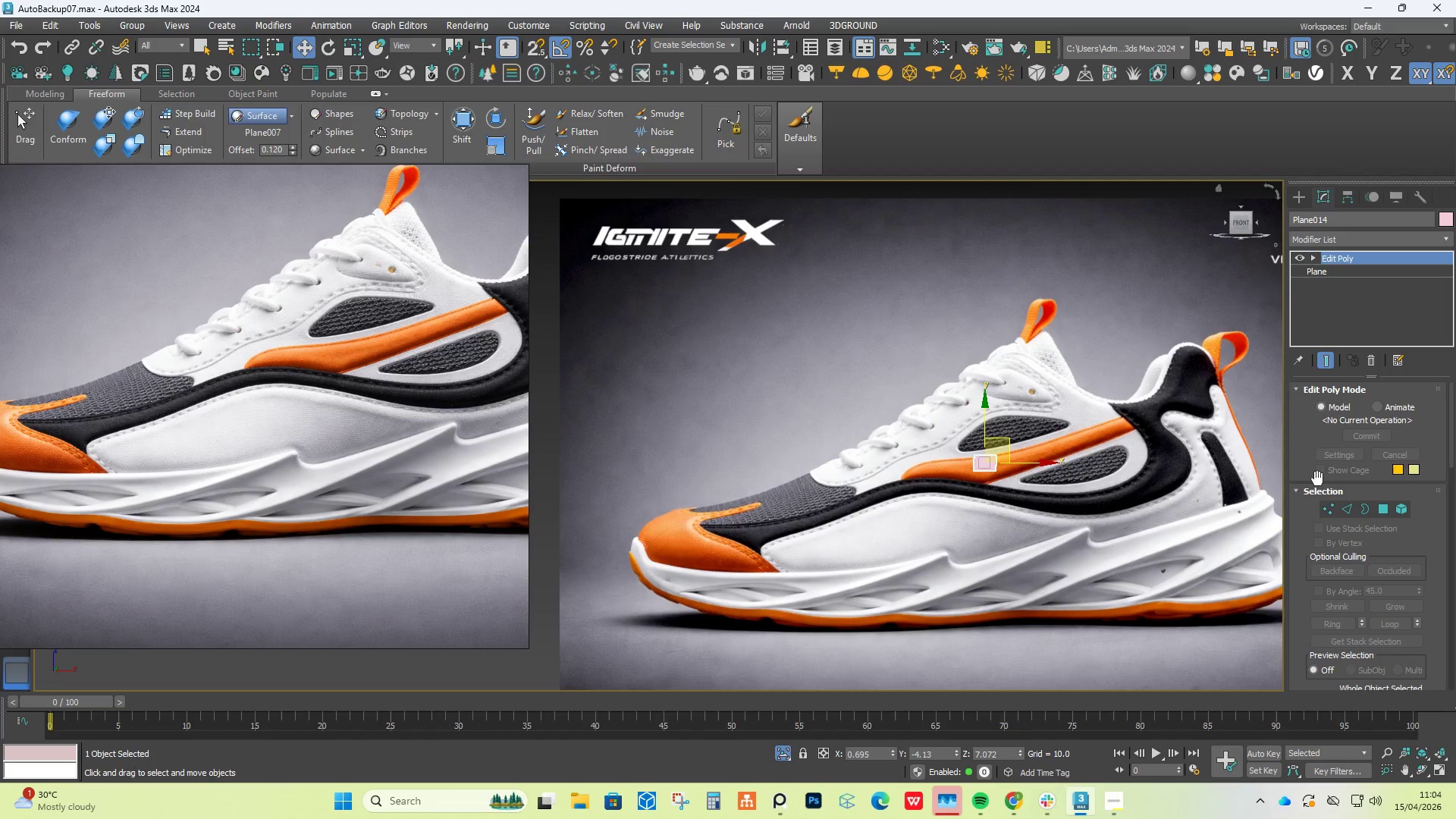 
left_click([1328, 504])
 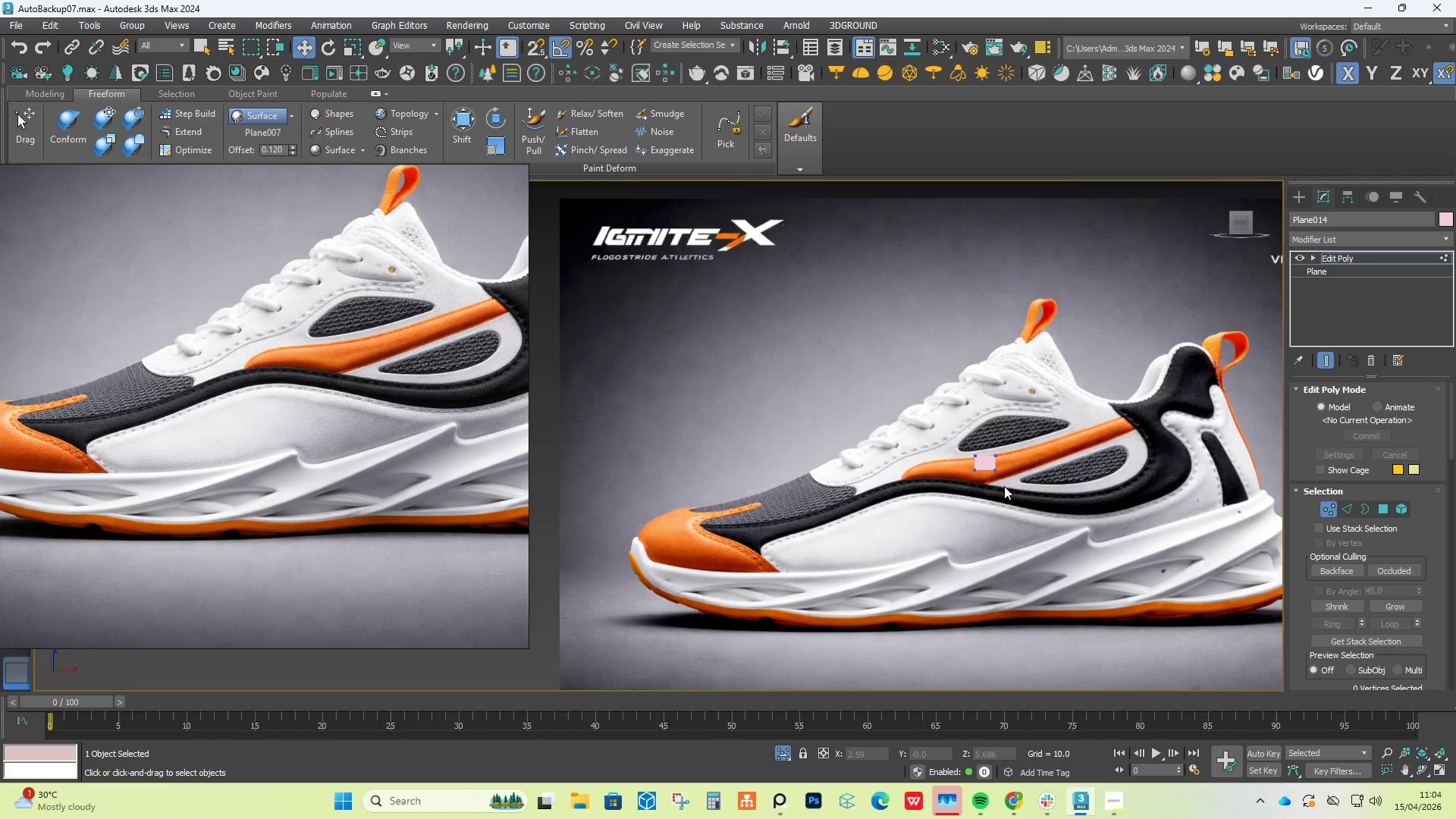 
hold_key(key=ShiftLeft, duration=1.38)
 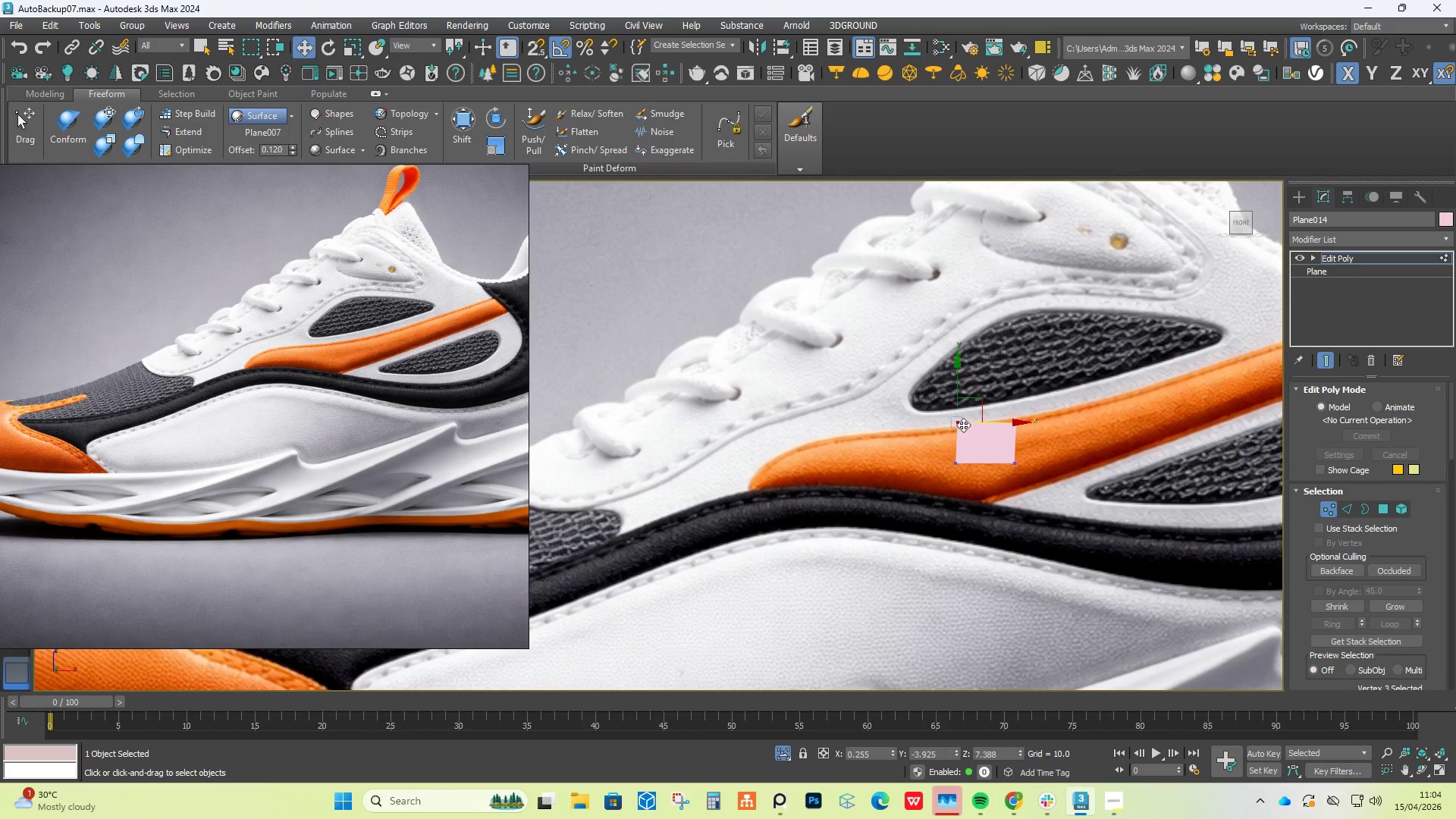 
hold_key(key=ControlLeft, duration=1.39)
 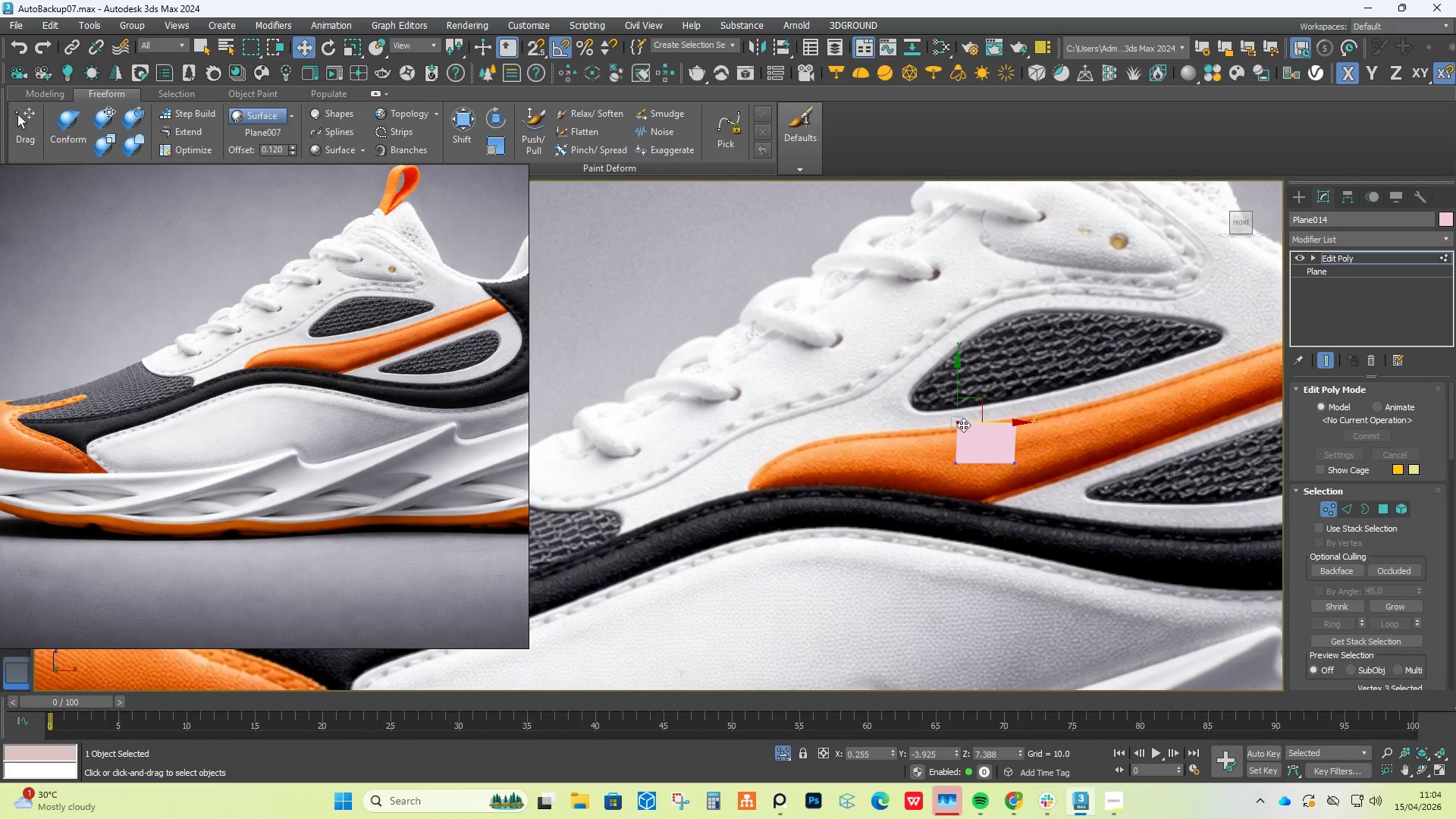 
hold_key(key=AltLeft, duration=1.19)
 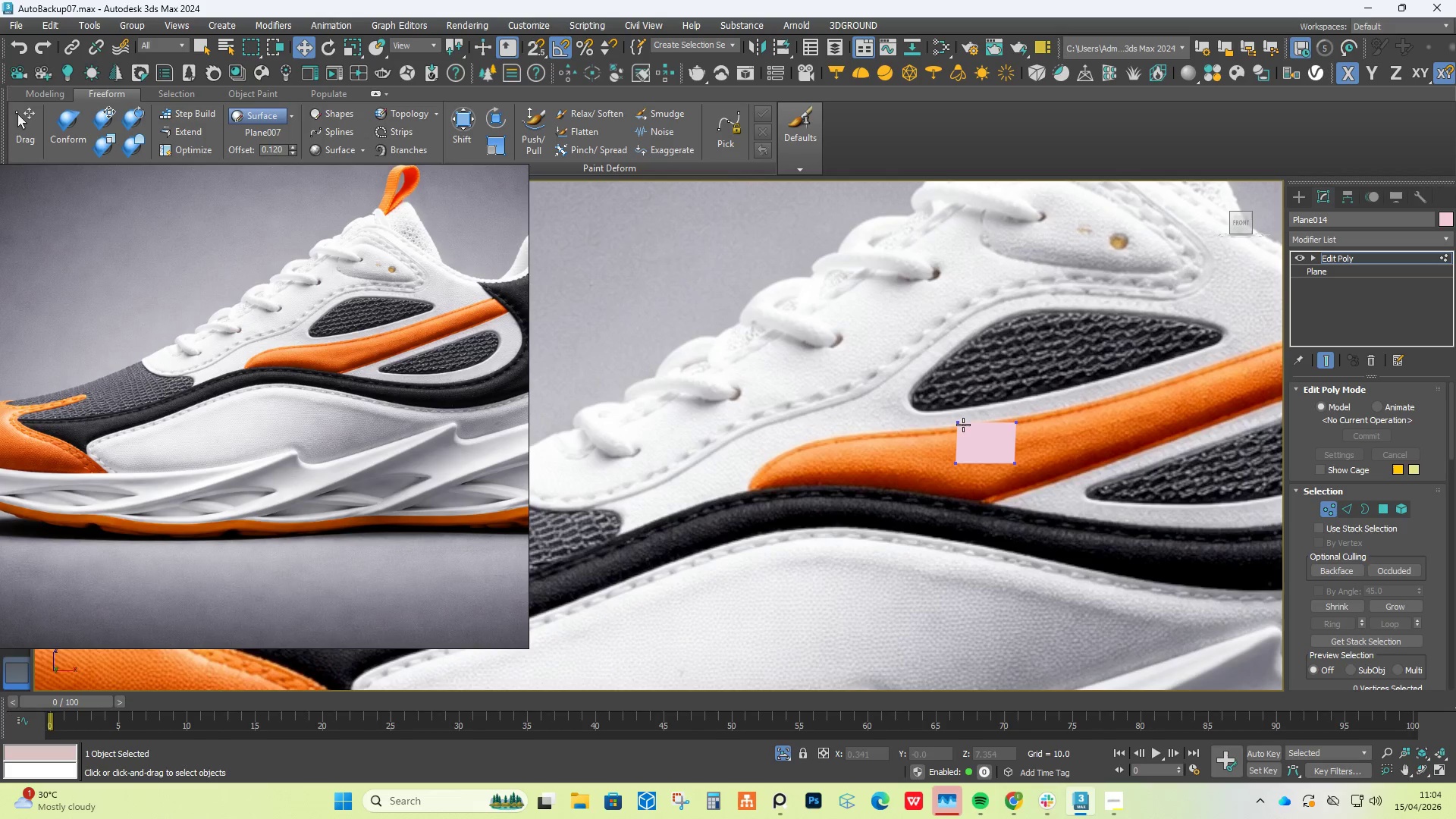 
scroll: coordinate [983, 471], scroll_direction: up, amount: 3.0
 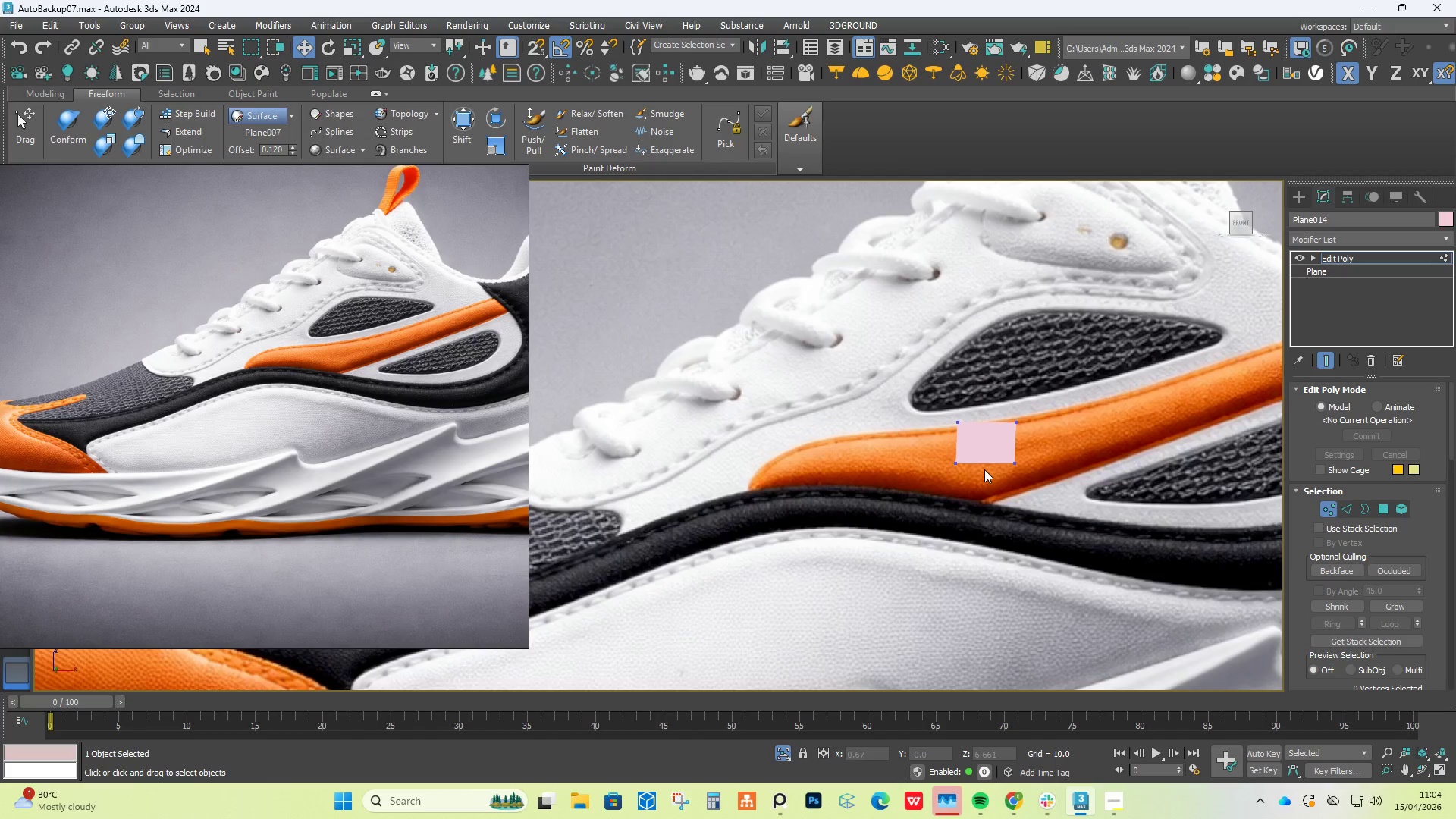 
left_click_drag(start_coordinate=[956, 425], to_coordinate=[817, 447])
 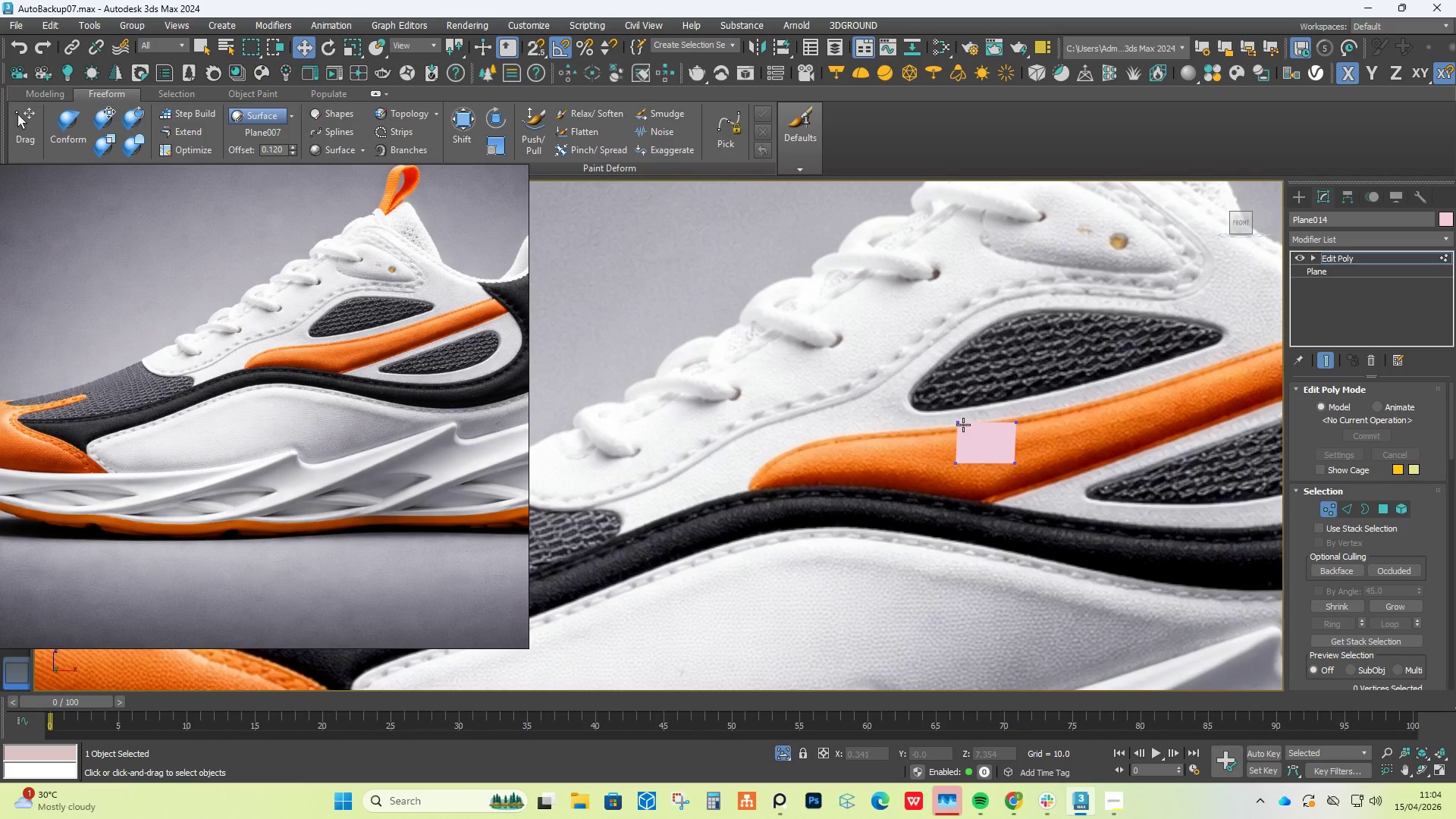 
left_click([963, 425])
 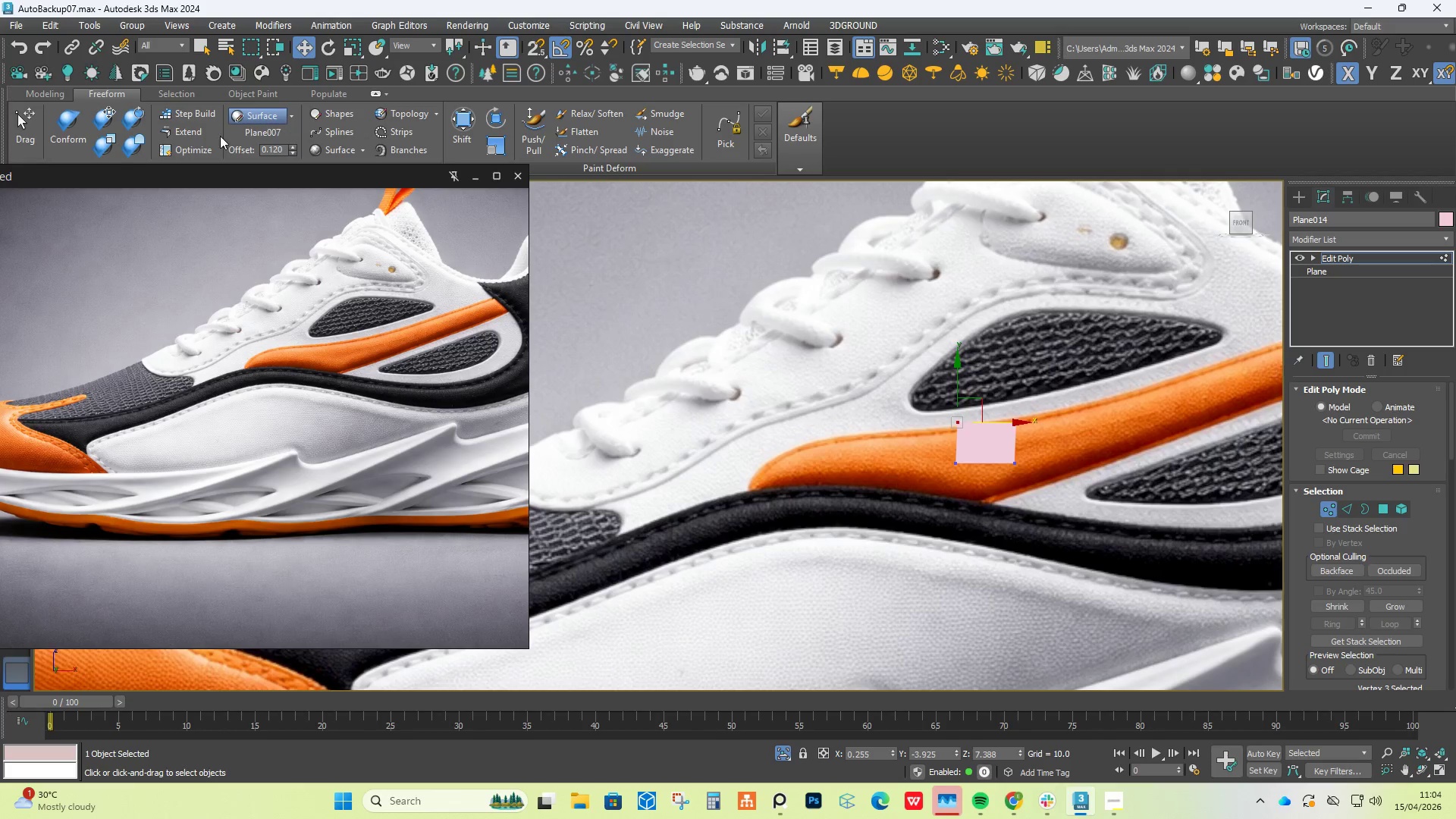 
left_click([190, 128])
 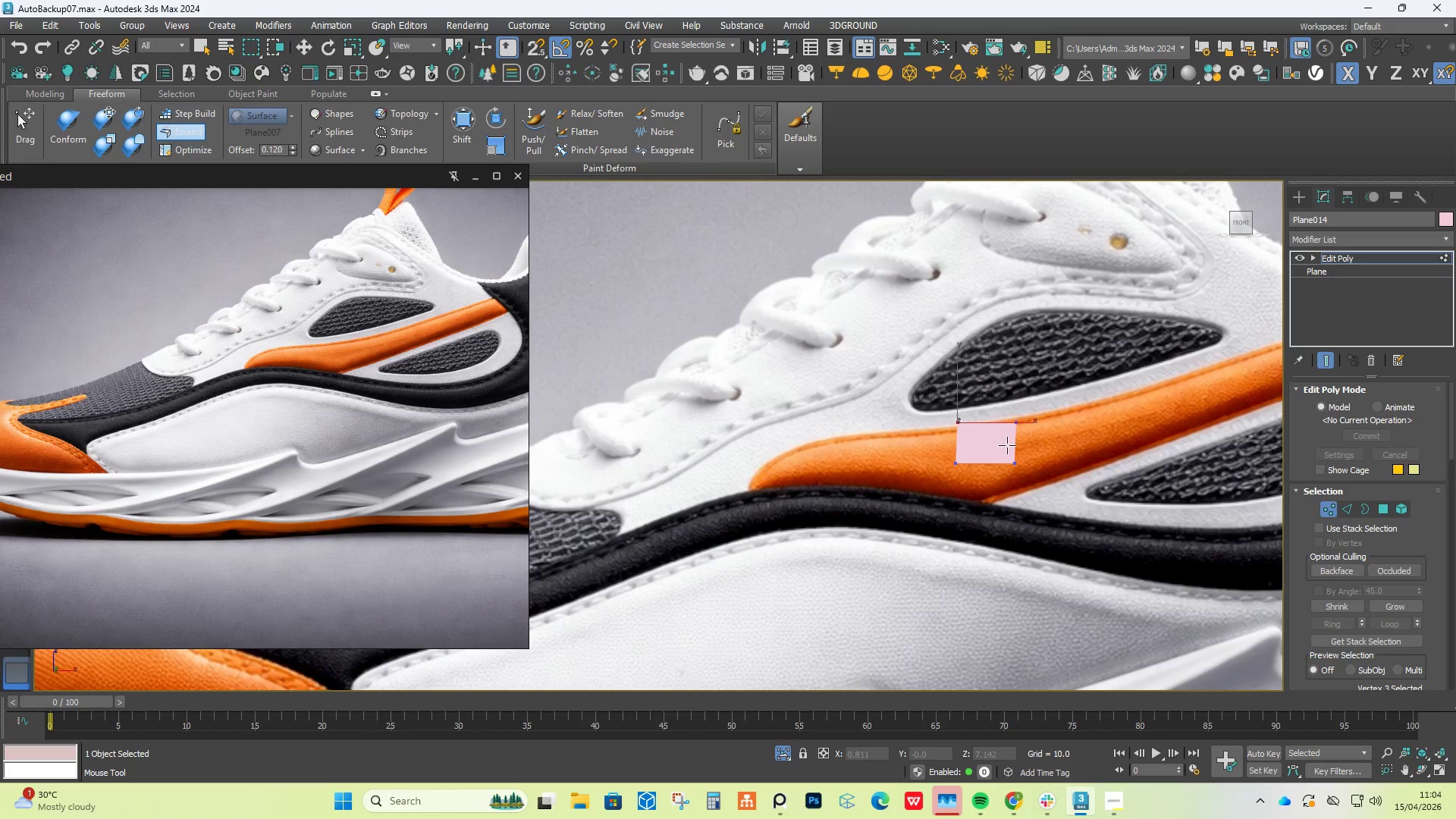 
hold_key(key=AltLeft, duration=7.58)
 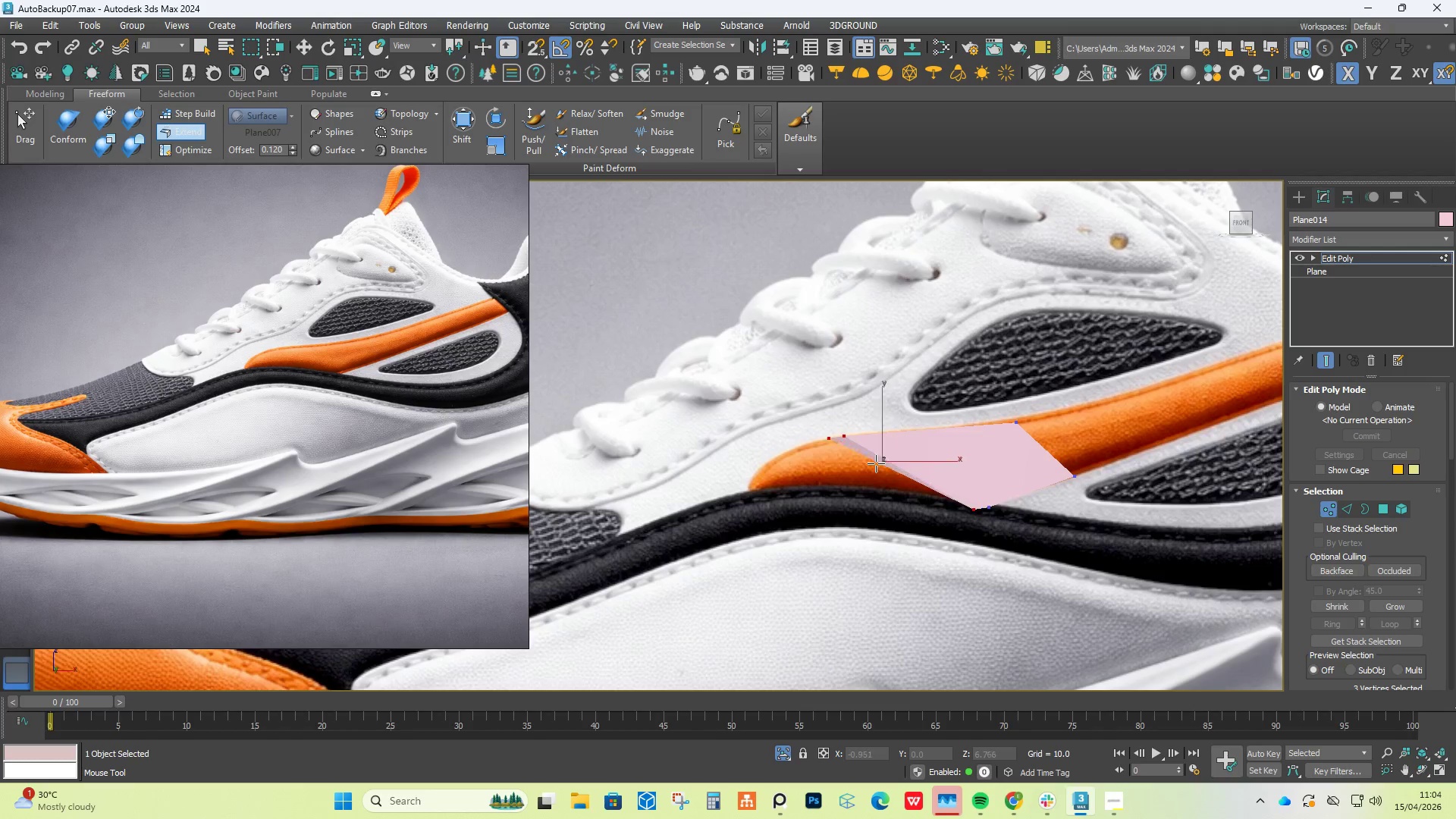 
hold_key(key=ShiftLeft, duration=1.52)
 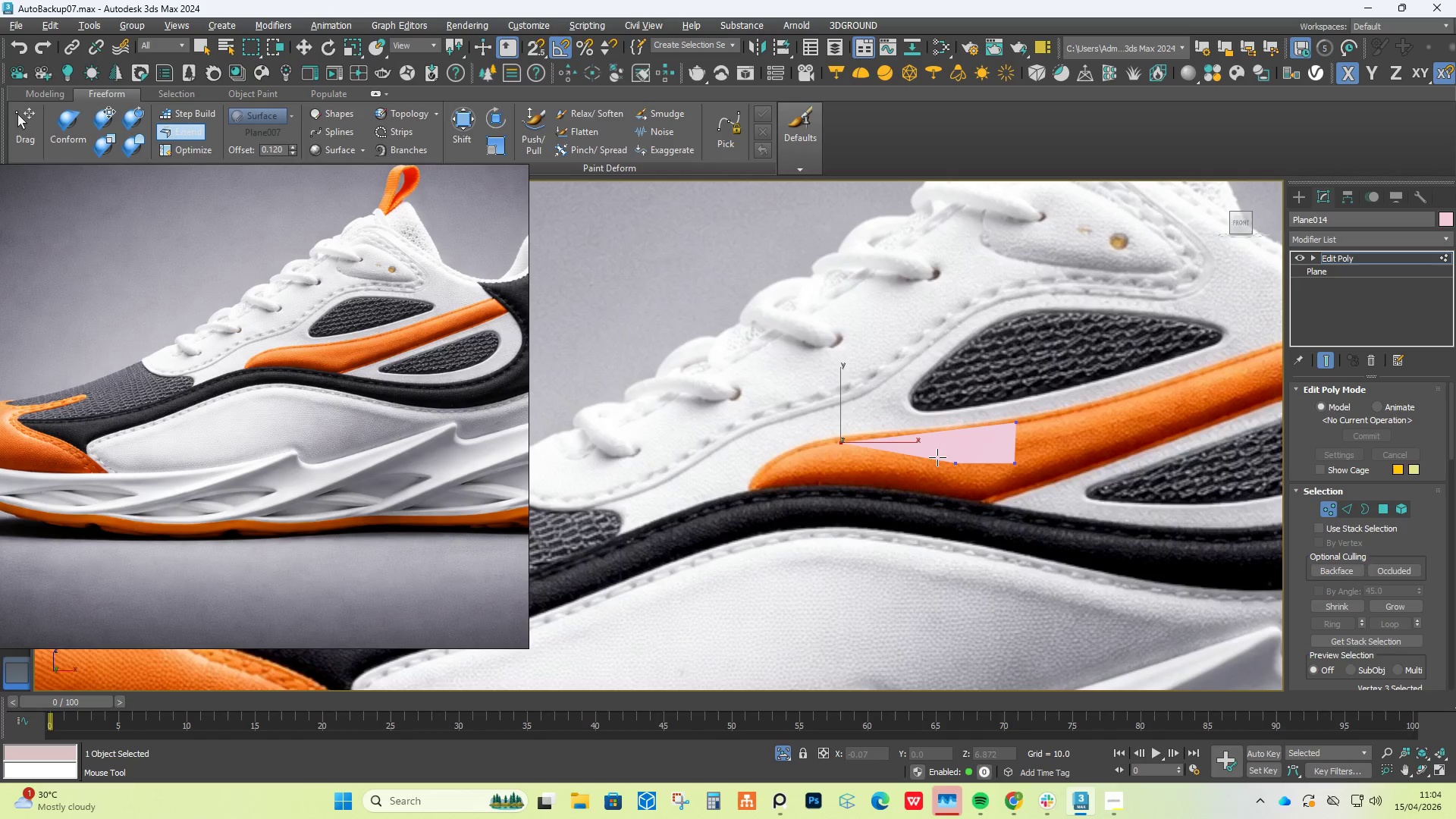 
hold_key(key=ControlLeft, duration=1.52)
 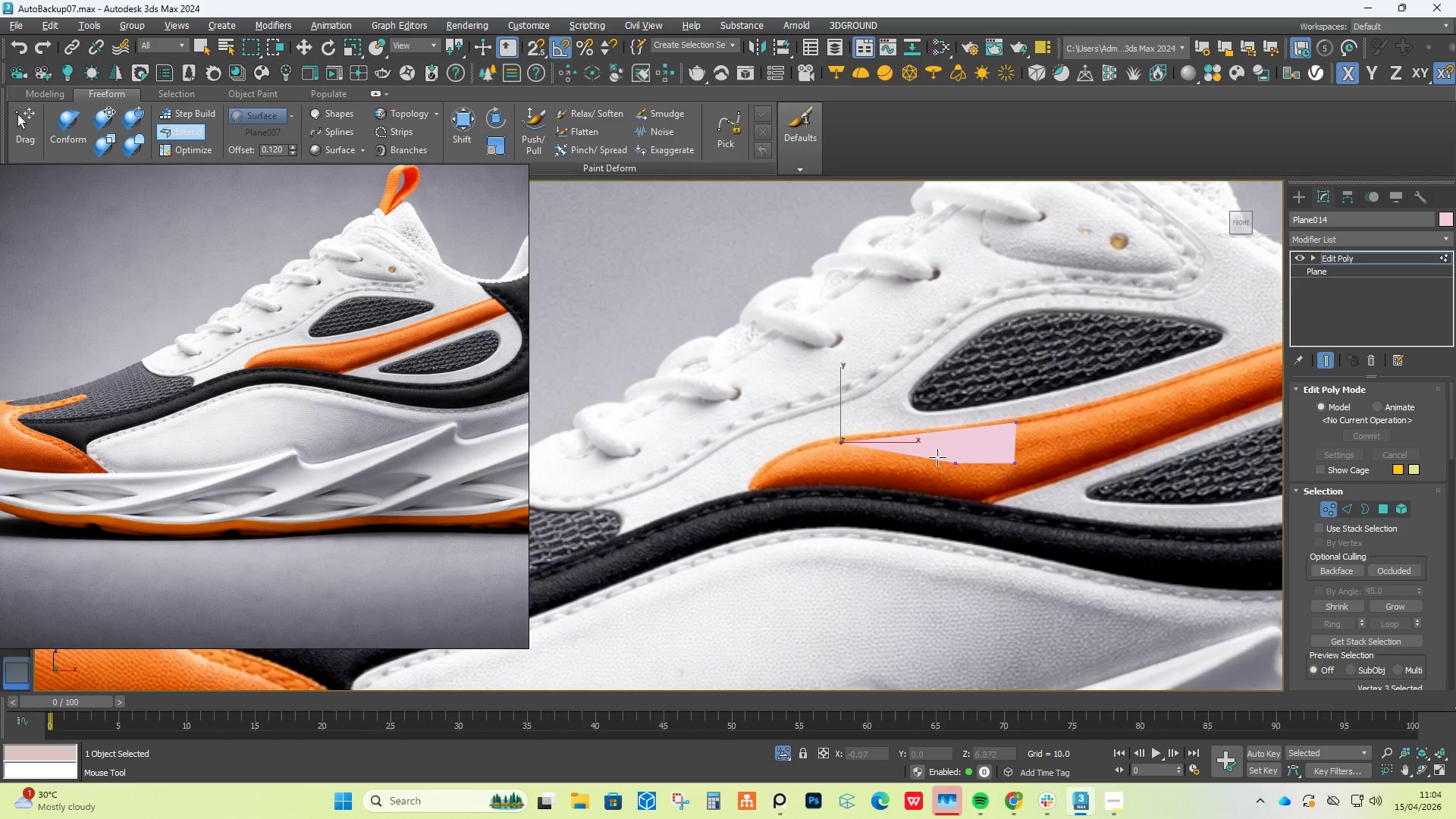 
hold_key(key=ControlLeft, duration=1.5)
hold_key(key=ShiftLeft, duration=1.5)
left_click_drag(start_coordinate=[952, 466], to_coordinate=[989, 507])
 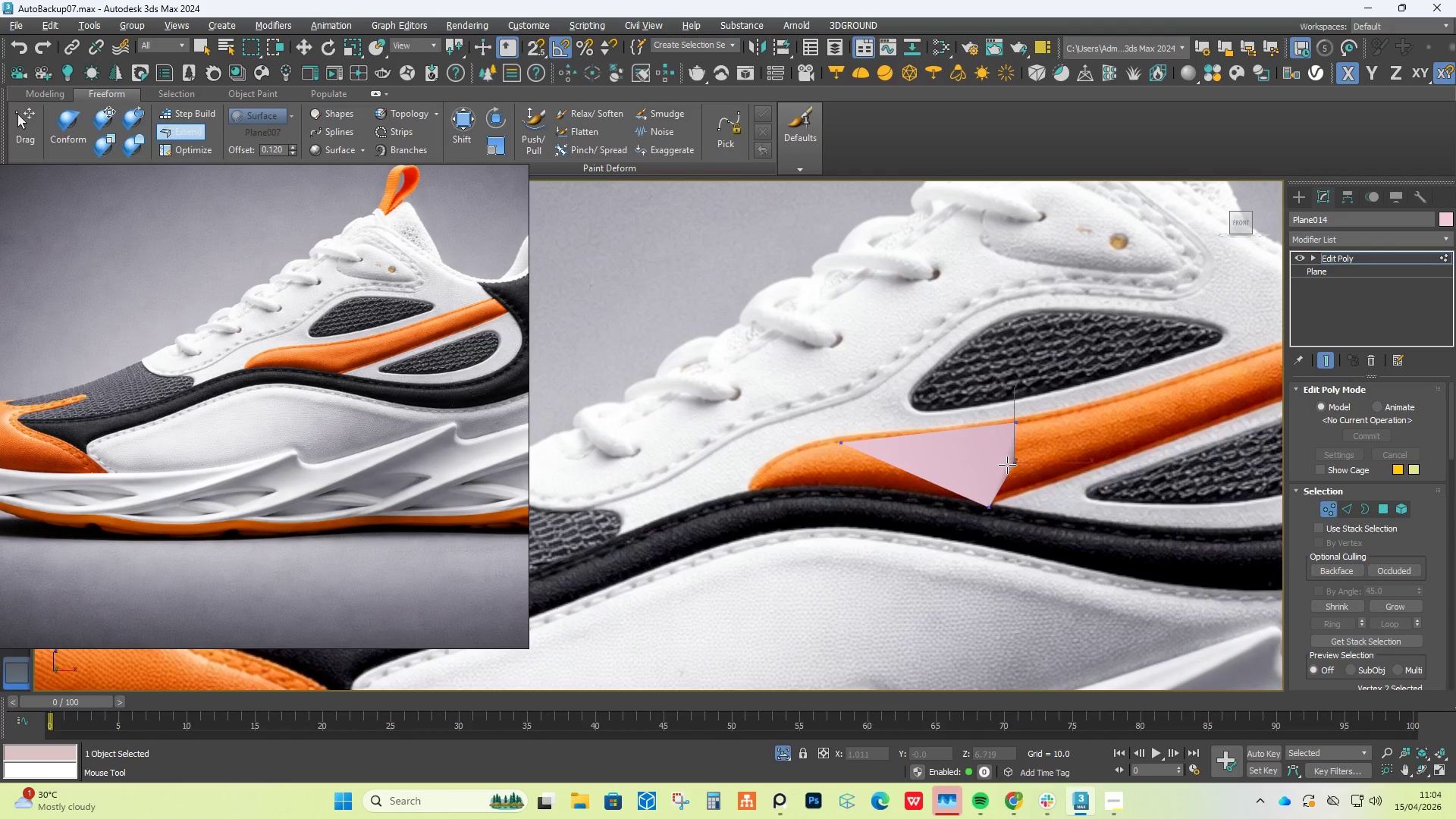 
hold_key(key=ShiftLeft, duration=1.51)
 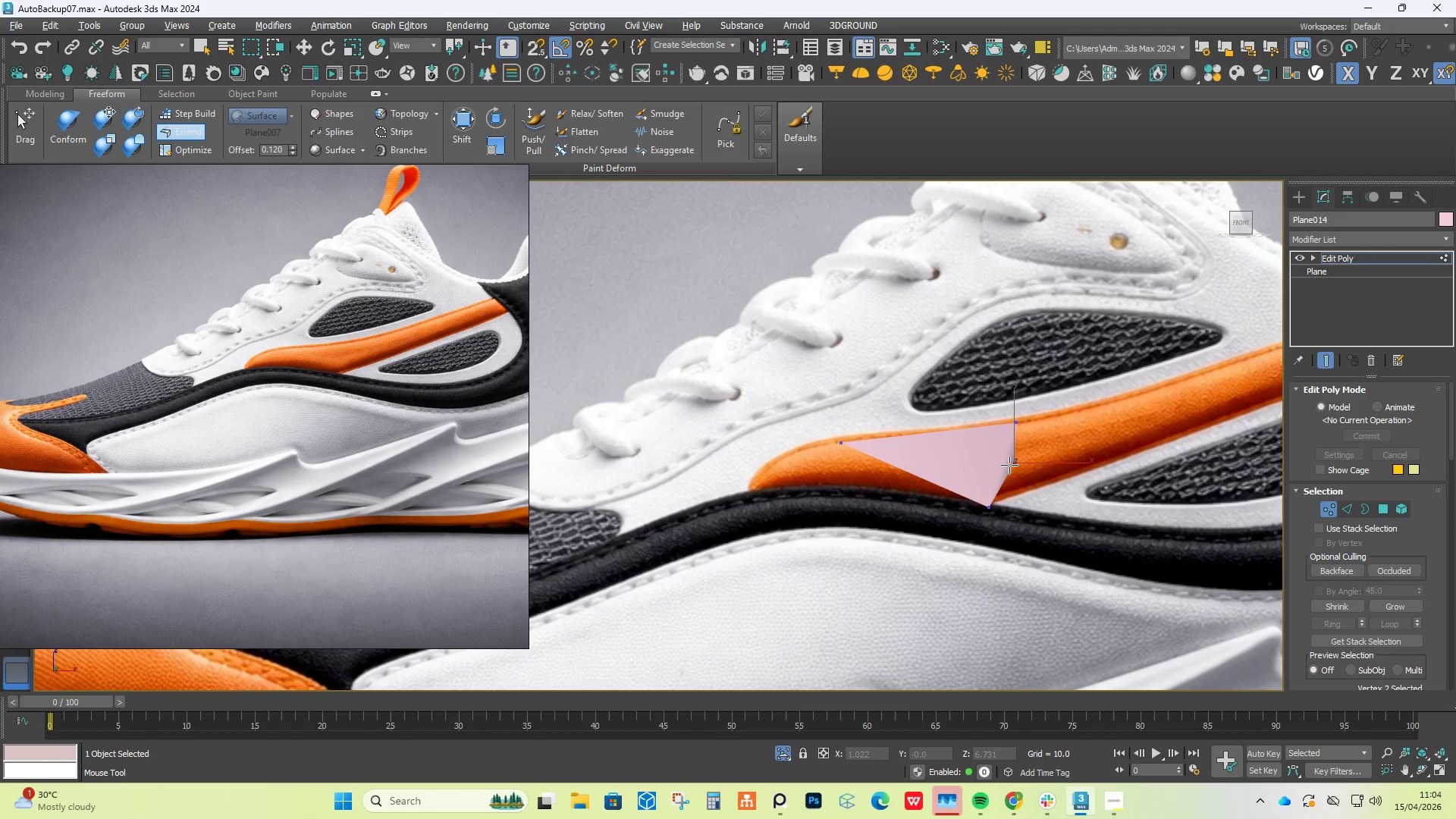 
hold_key(key=ControlLeft, duration=1.51)
 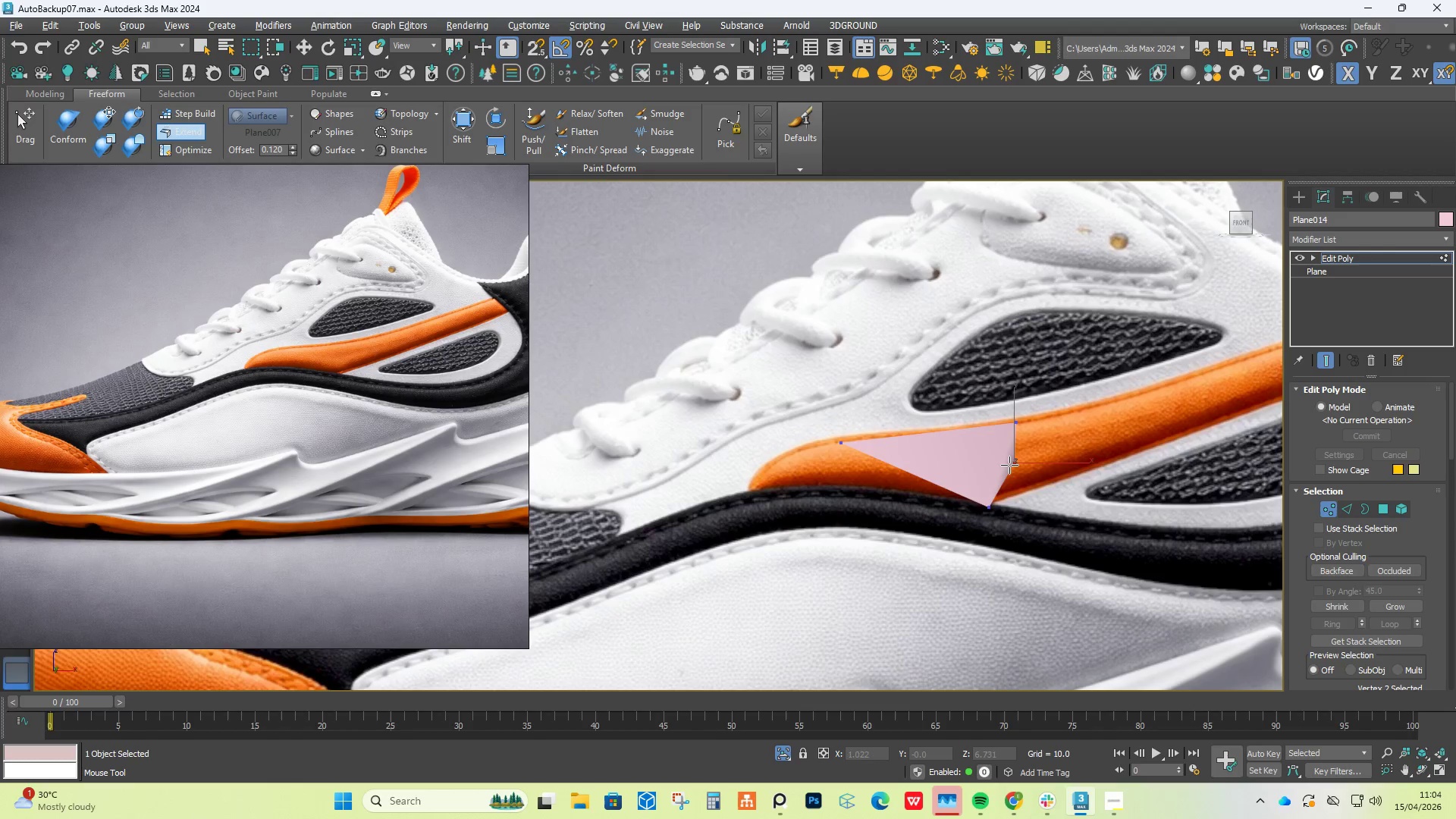 
hold_key(key=ShiftLeft, duration=1.52)
hold_key(key=ControlLeft, duration=1.52)
left_click_drag(start_coordinate=[1015, 464], to_coordinate=[1075, 476])
 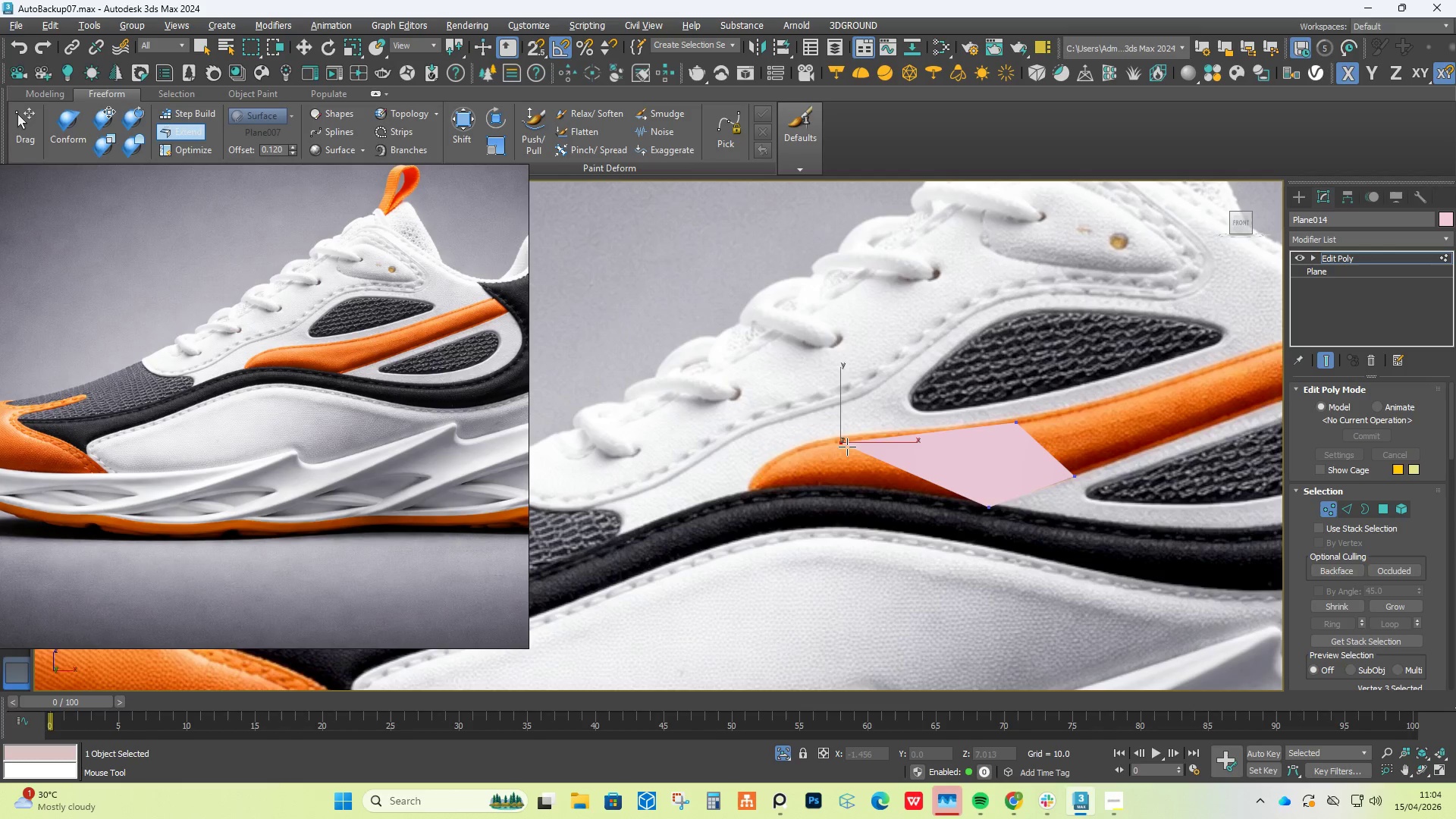 
hold_key(key=ControlLeft, duration=2.02)
hold_key(key=ShiftLeft, duration=2.02)
left_click_drag(start_coordinate=[844, 444], to_coordinate=[844, 436])
 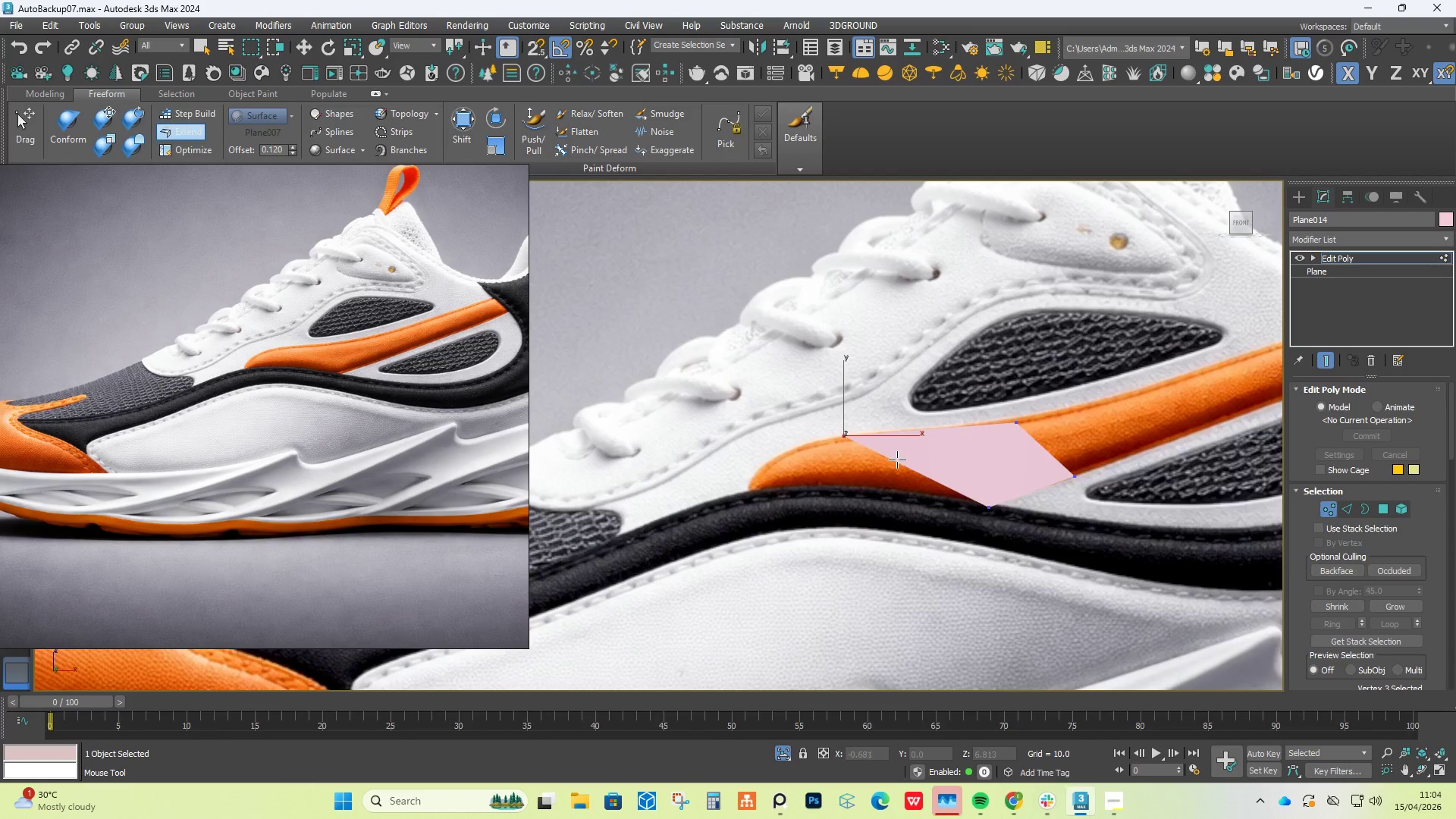 
left_click_drag(start_coordinate=[897, 460], to_coordinate=[809, 475])
 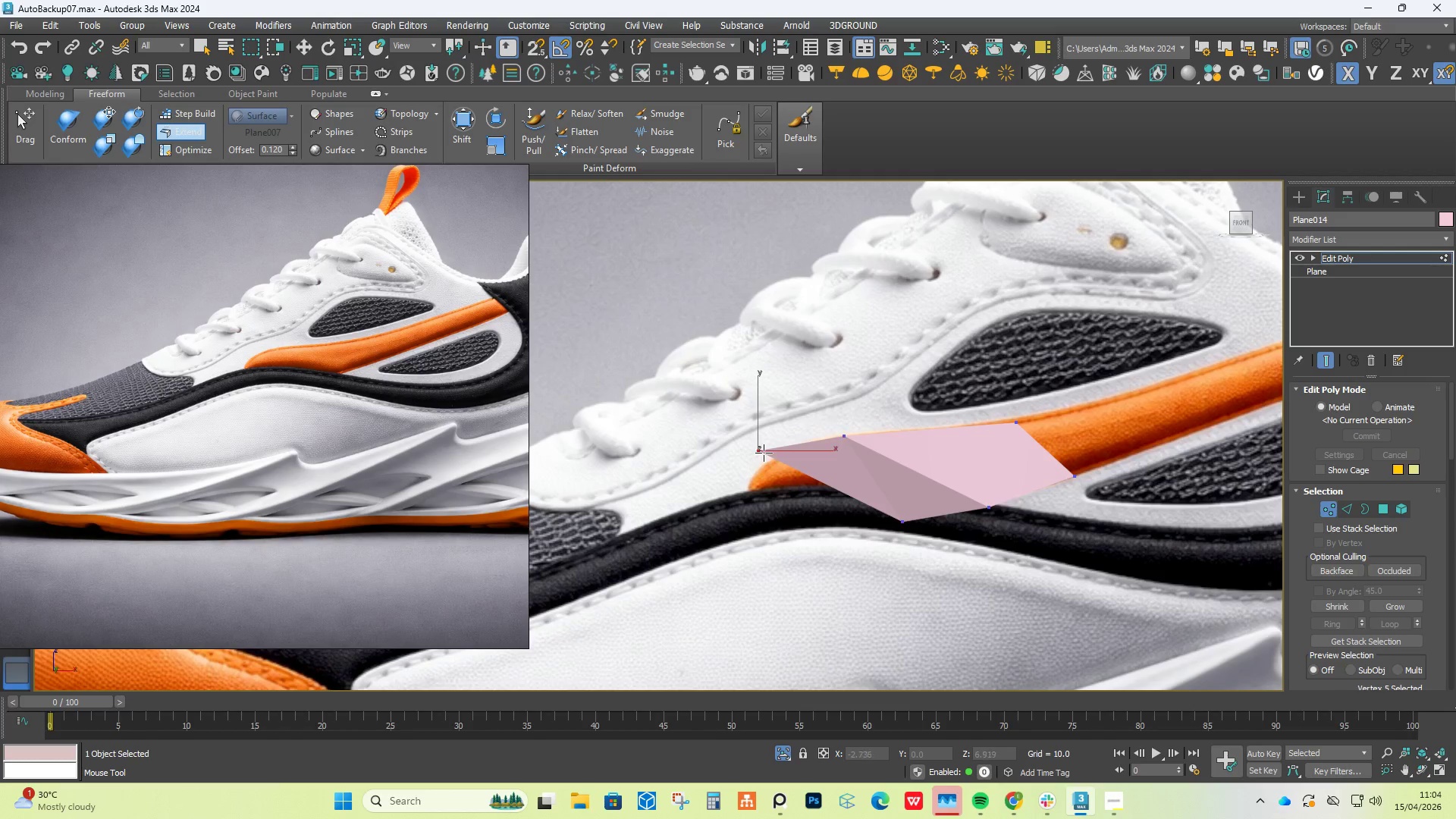 
hold_key(key=ShiftLeft, duration=6.72)
hold_key(key=ControlLeft, duration=6.7)
hold_key(key=AltLeft, duration=1.5)
left_click_drag(start_coordinate=[762, 452], to_coordinate=[779, 453])
 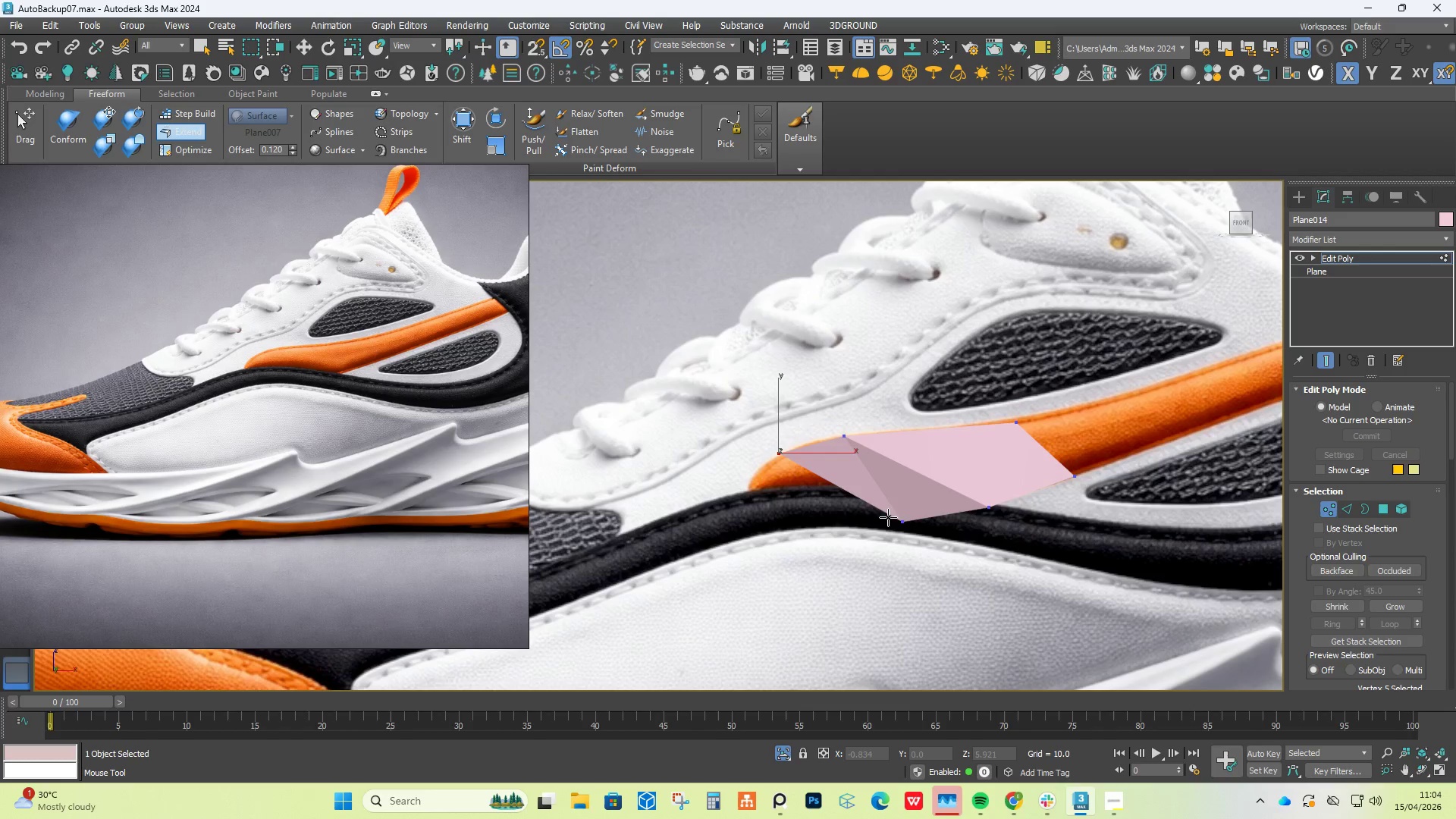 
hold_key(key=AltLeft, duration=1.52)
left_click_drag(start_coordinate=[901, 526], to_coordinate=[852, 488])
 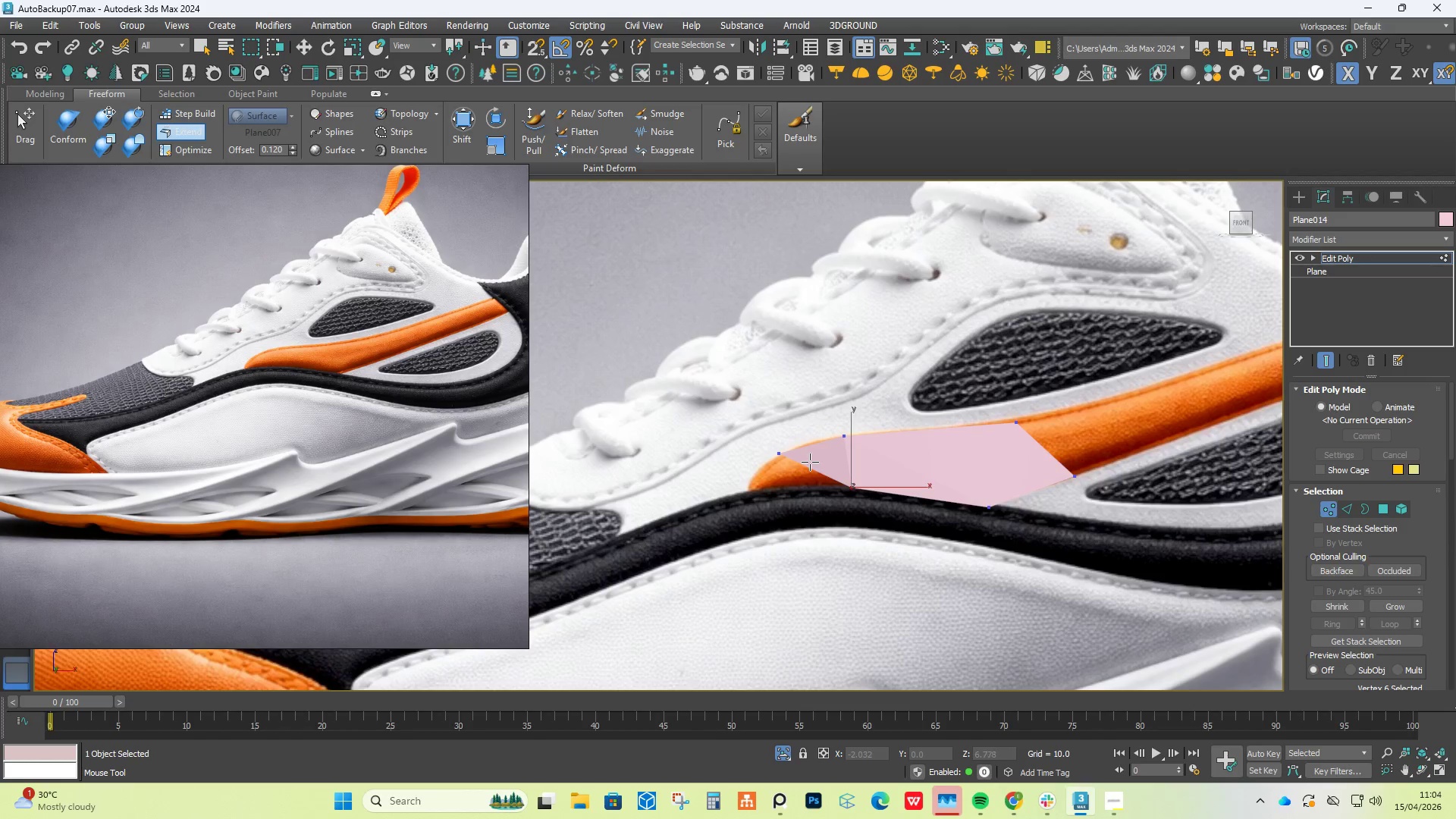 
hold_key(key=AltLeft, duration=1.53)
 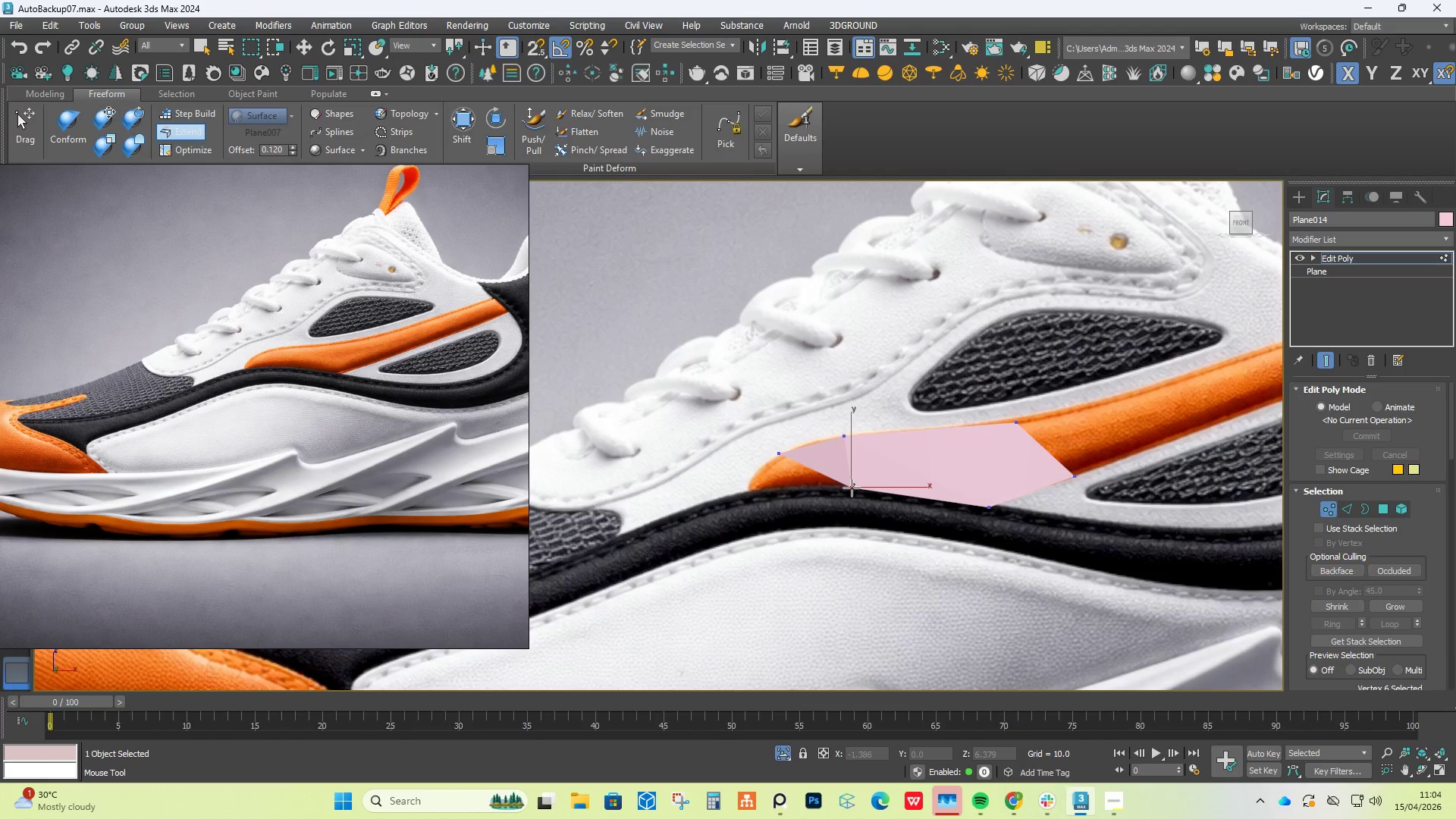 
key(Alt+Control+Shift+AltLeft)
 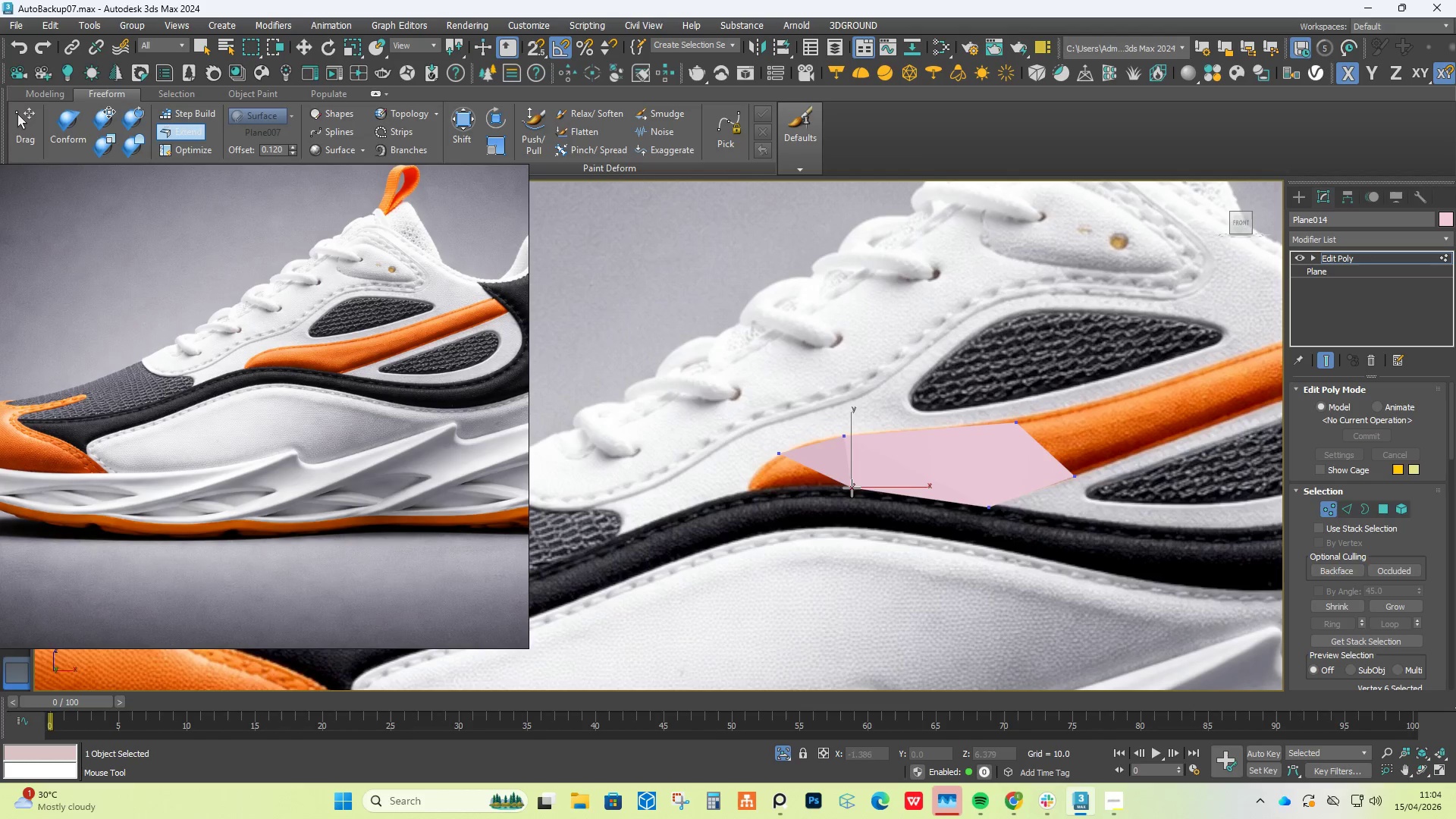 
key(Alt+Control+Shift+AltLeft)
 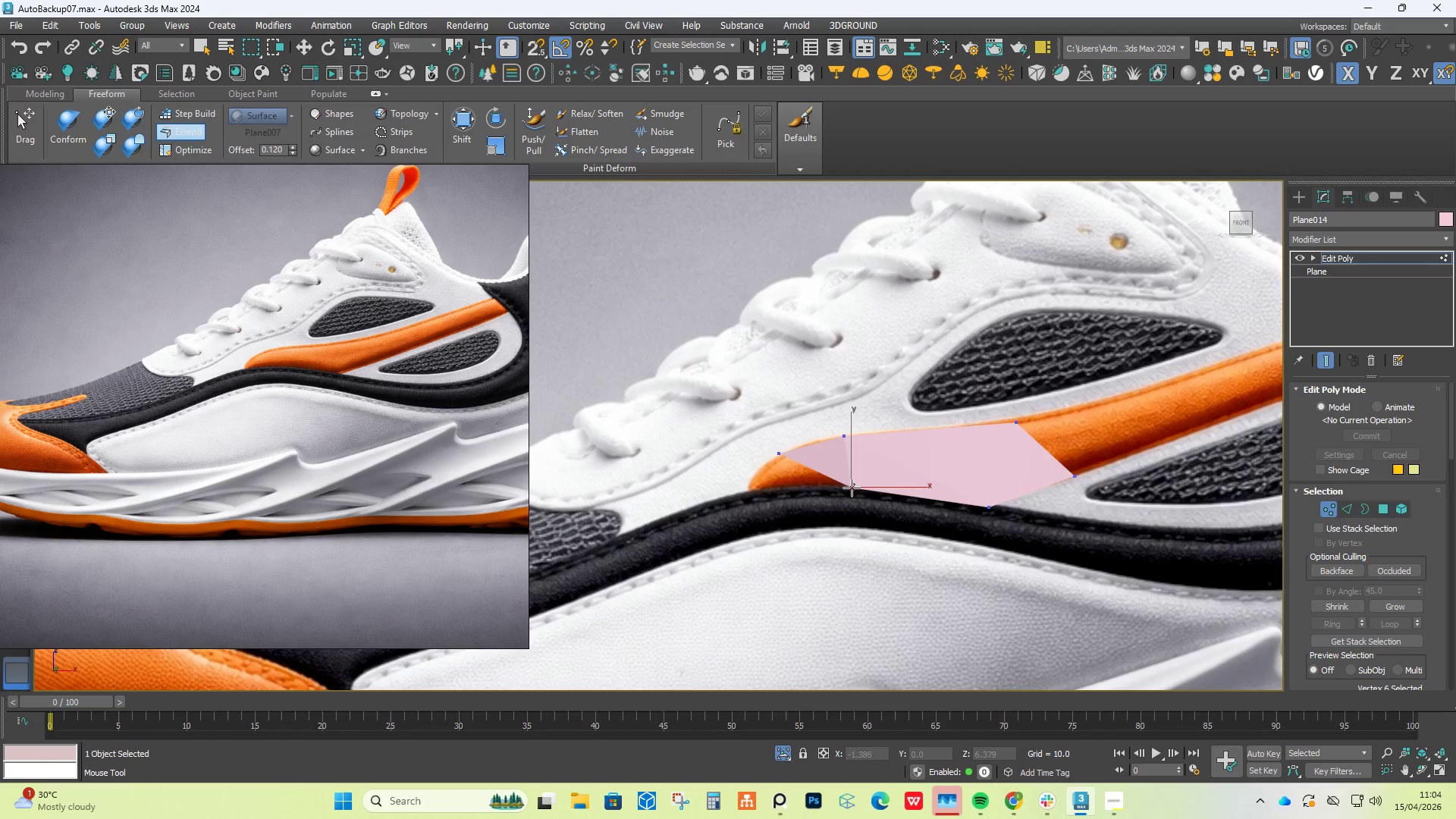 
key(Alt+Control+Shift+AltLeft)
 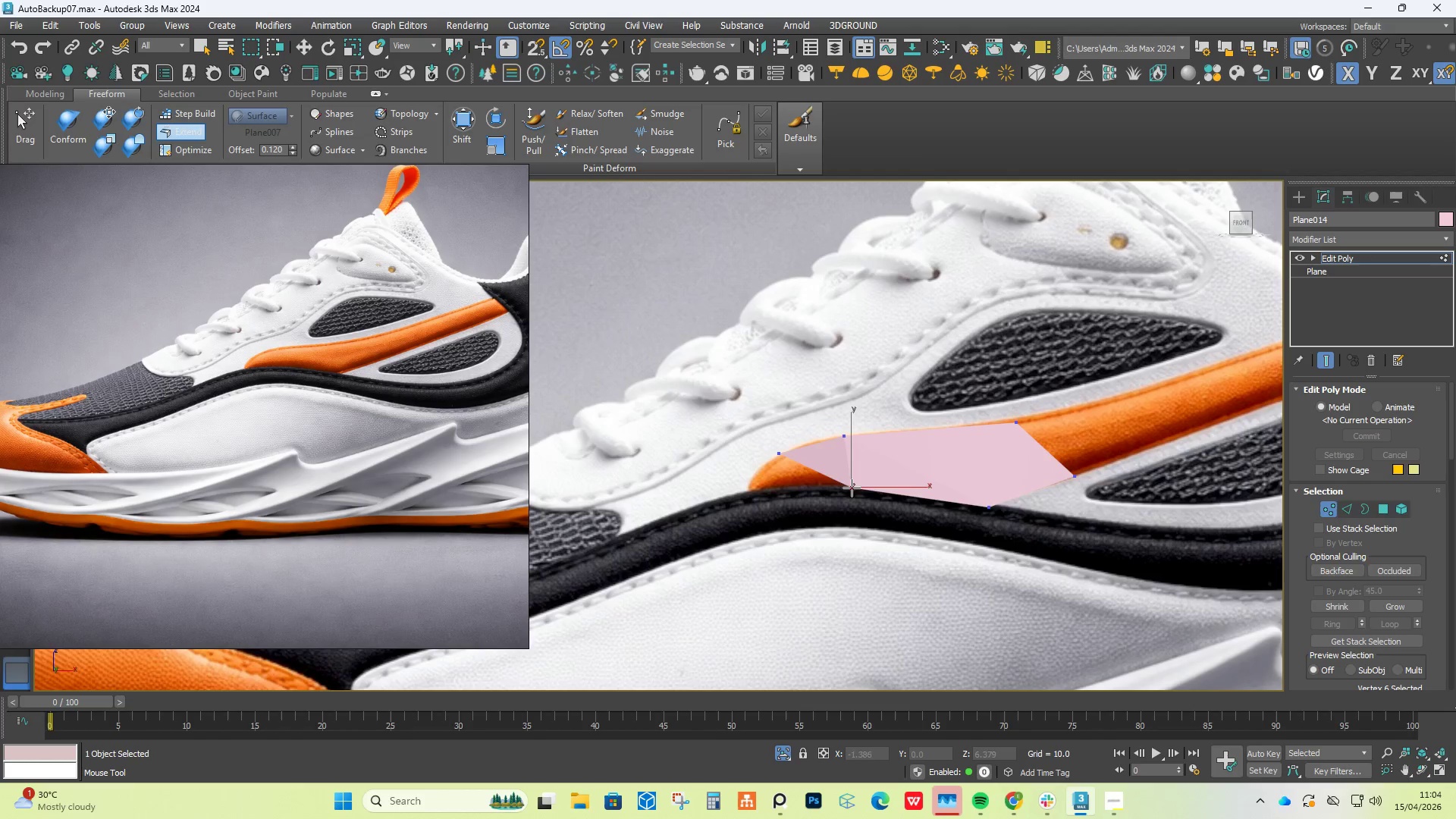 
key(Alt+Control+Shift+AltLeft)
 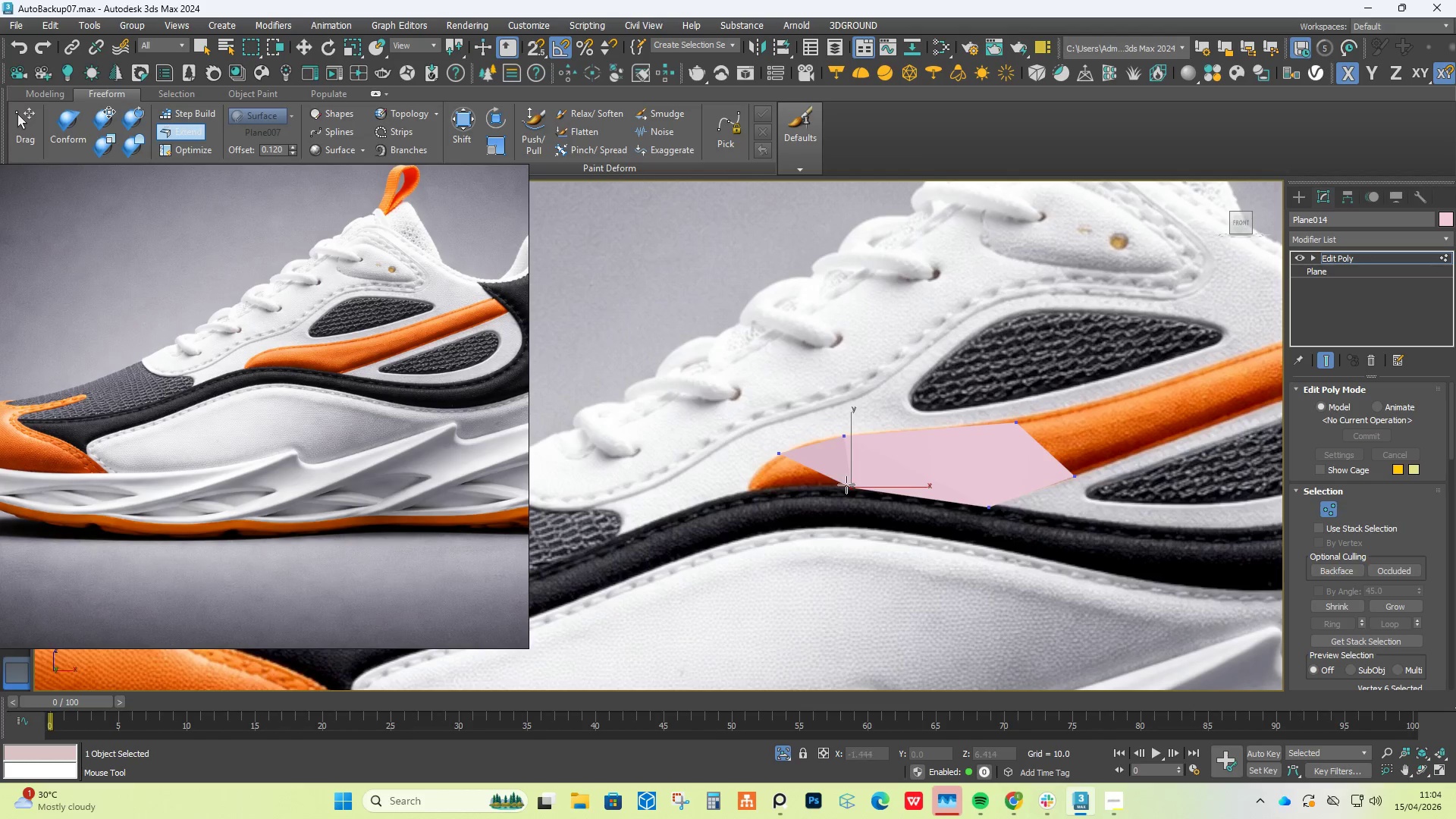 
key(Alt+Control+Shift+AltLeft)
 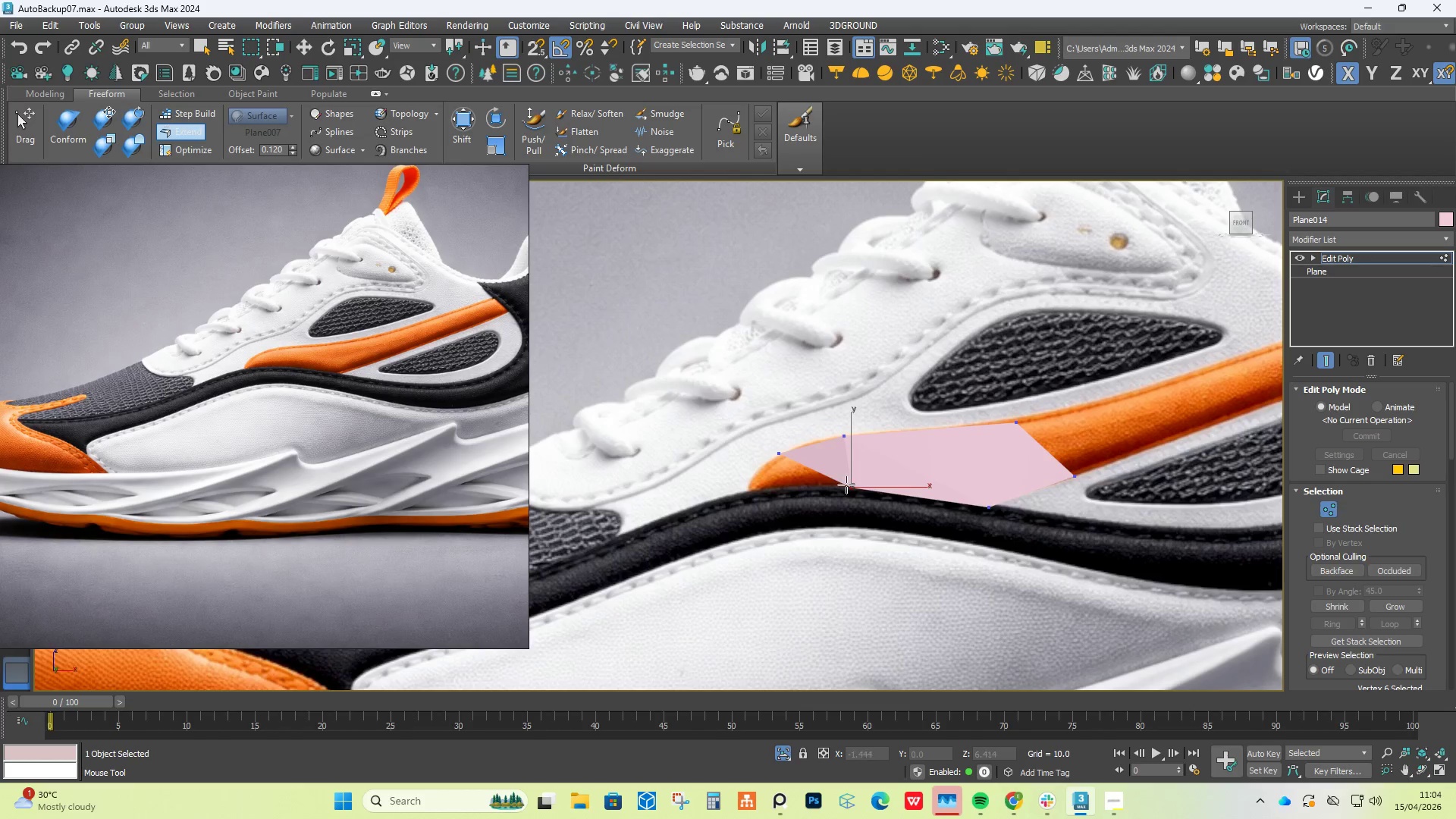 
key(Alt+Control+Shift+AltLeft)
 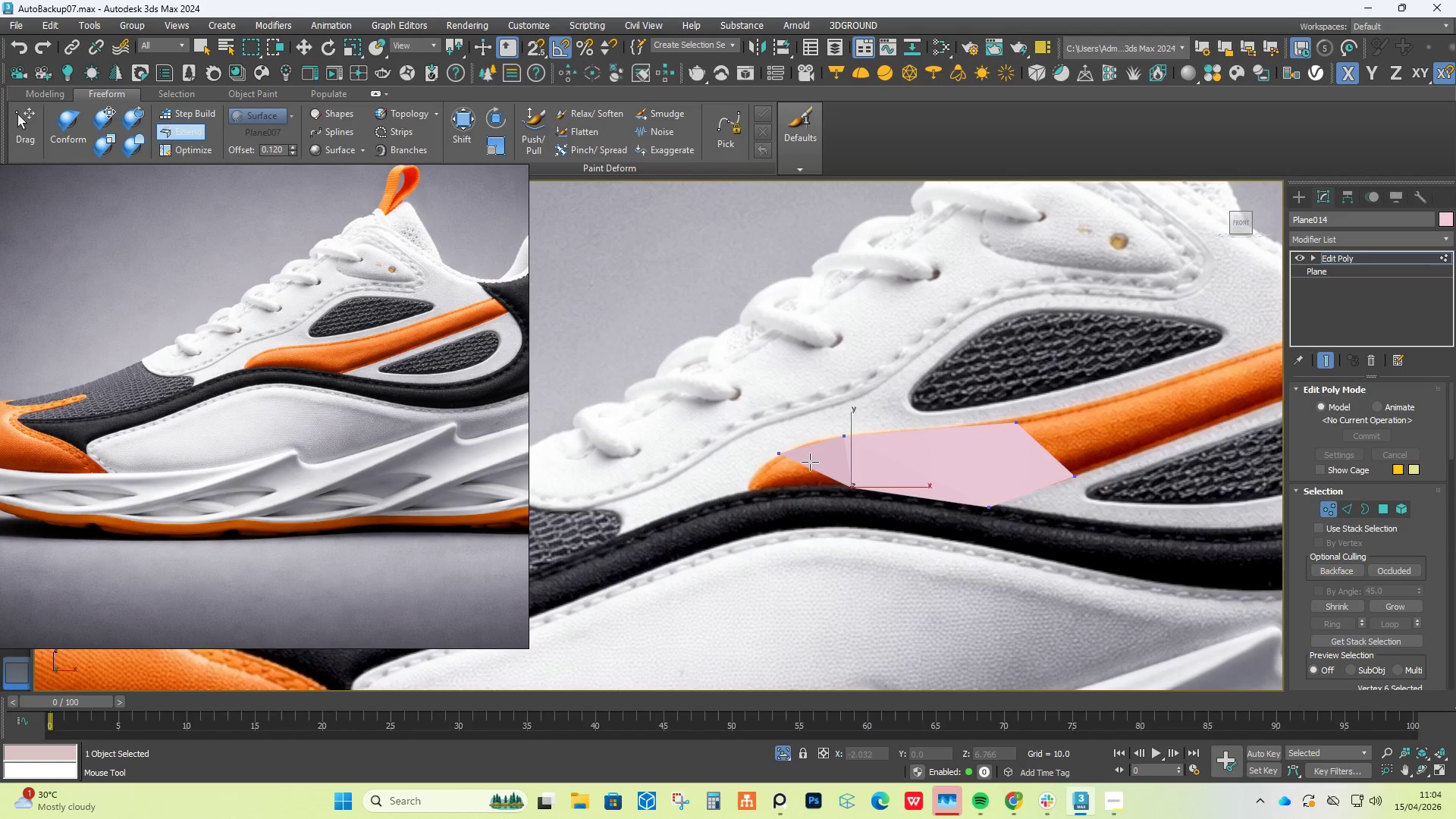 
left_click_drag(start_coordinate=[810, 462], to_coordinate=[771, 475])
 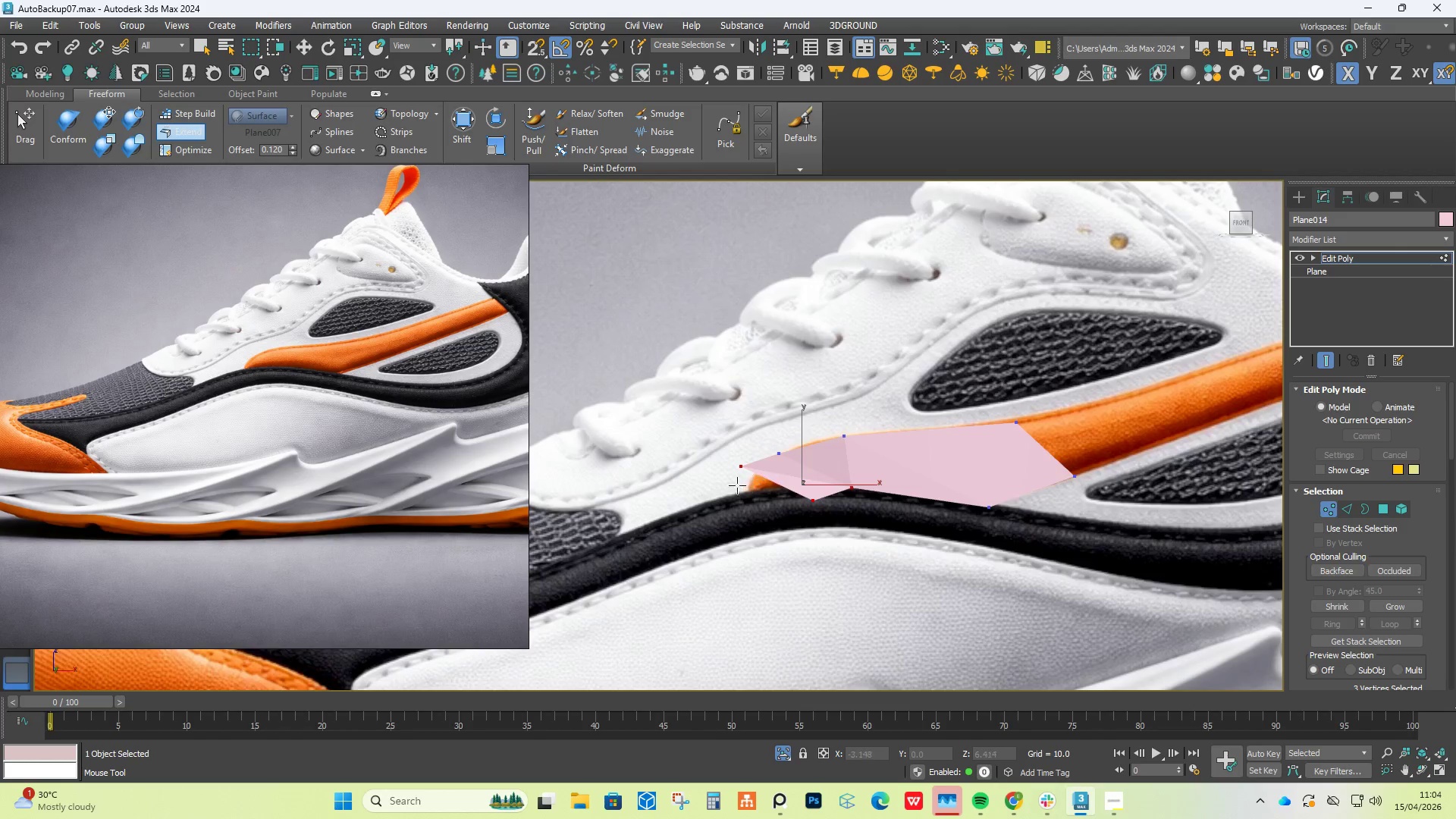 
hold_key(key=ShiftLeft, duration=12.34)
 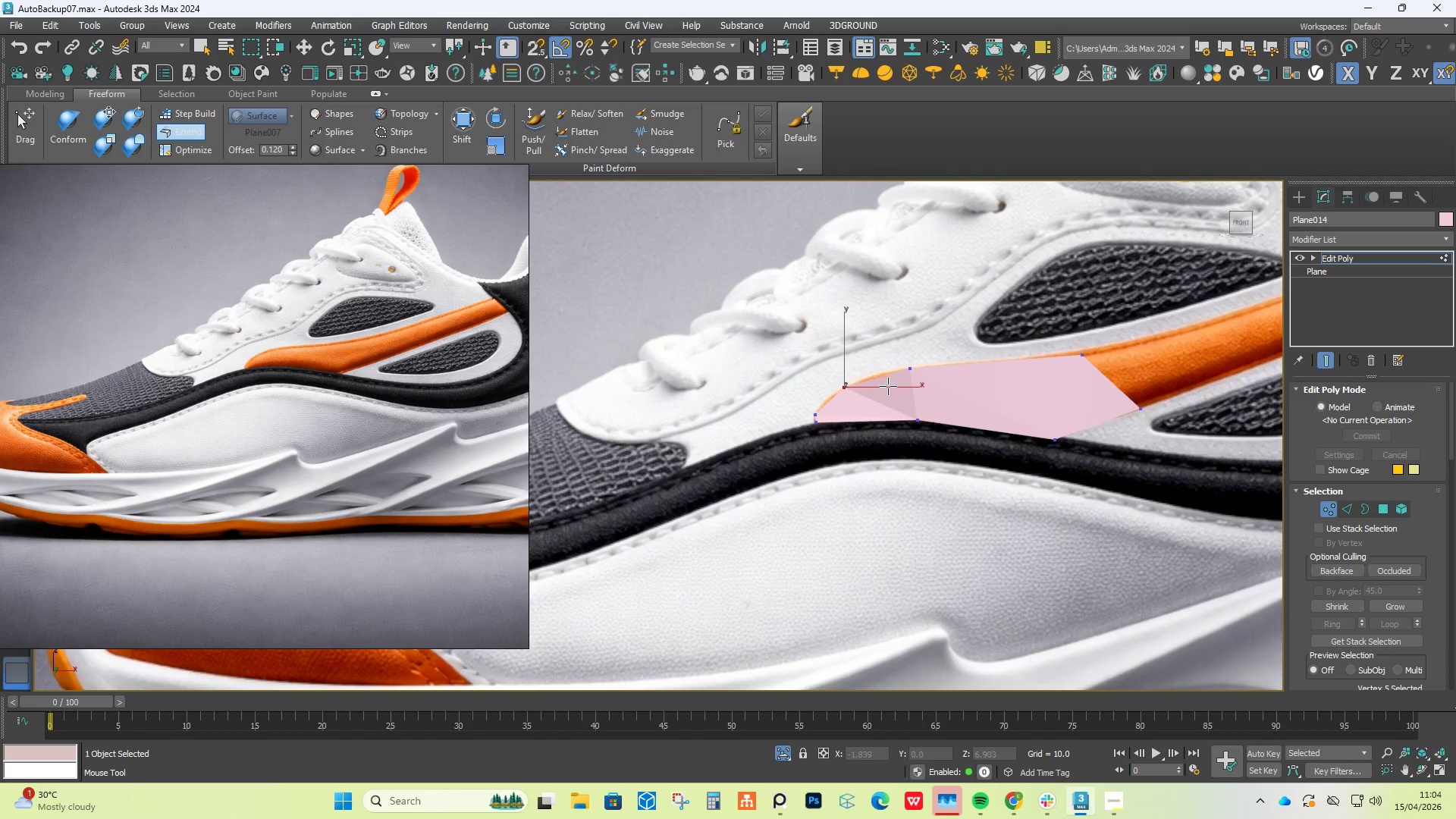 
hold_key(key=ControlLeft, duration=12.34)
 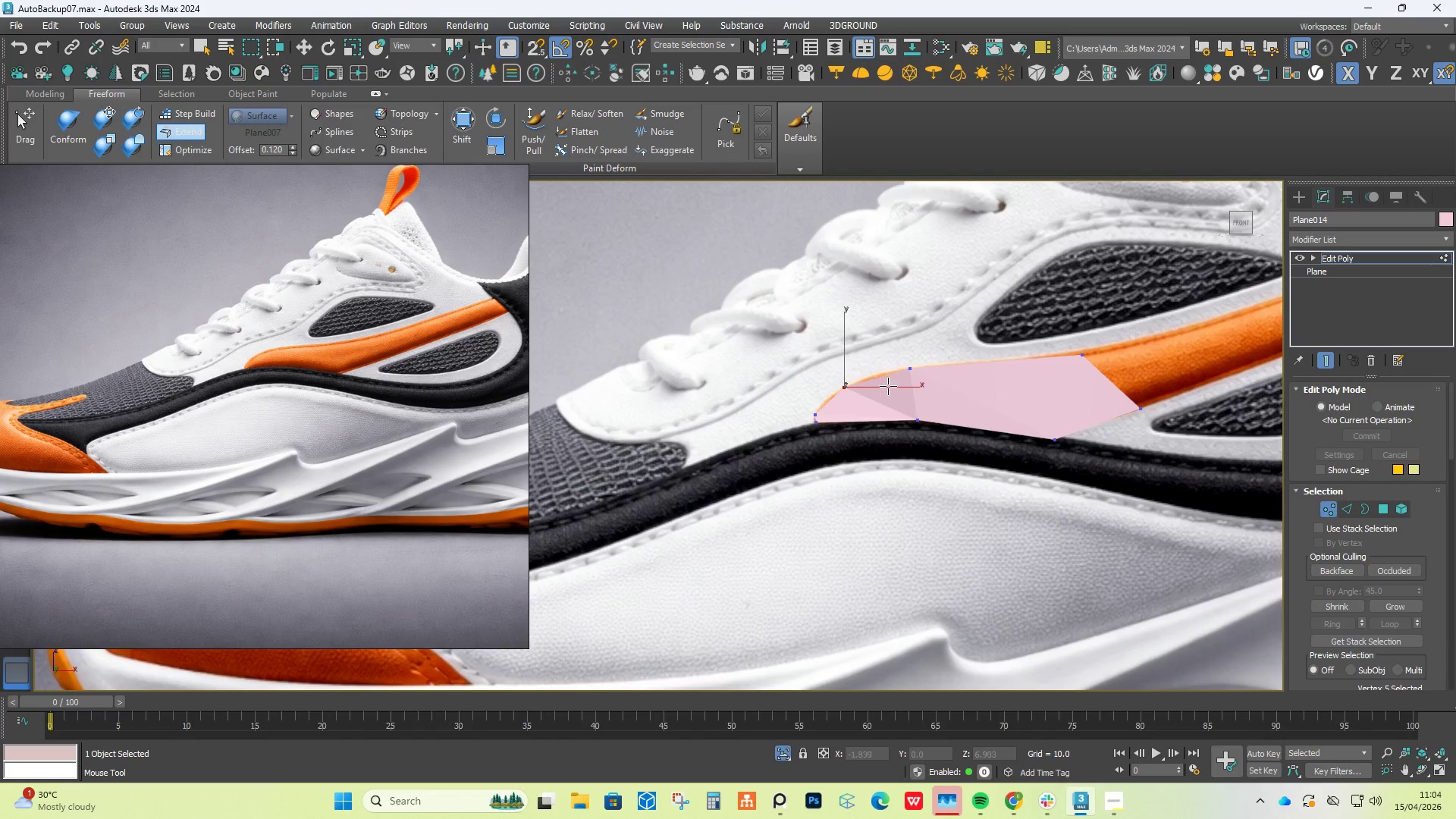 
hold_key(key=AltLeft, duration=1.5)
 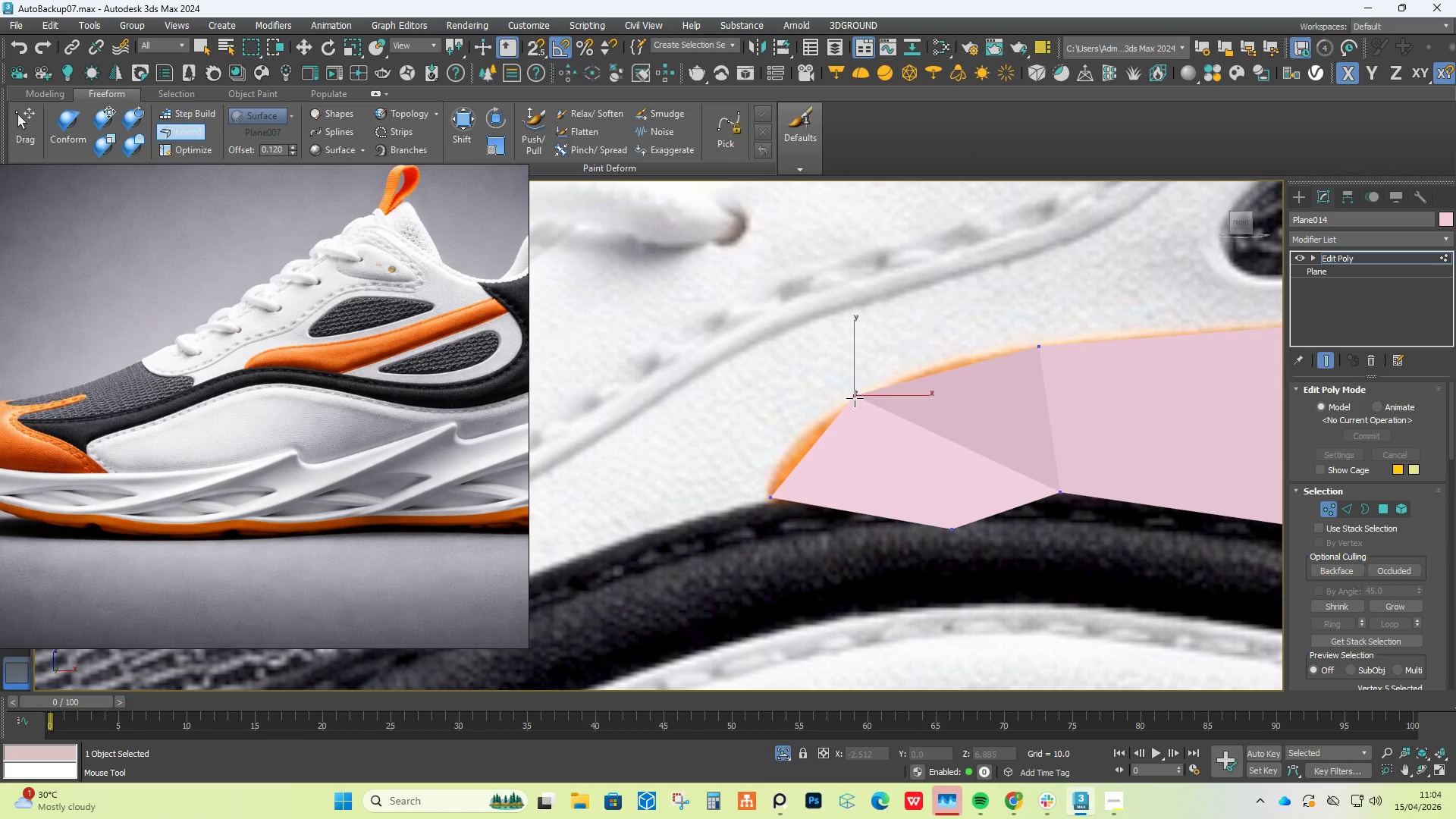 
scroll: coordinate [737, 484], scroll_direction: up, amount: 3.0
 